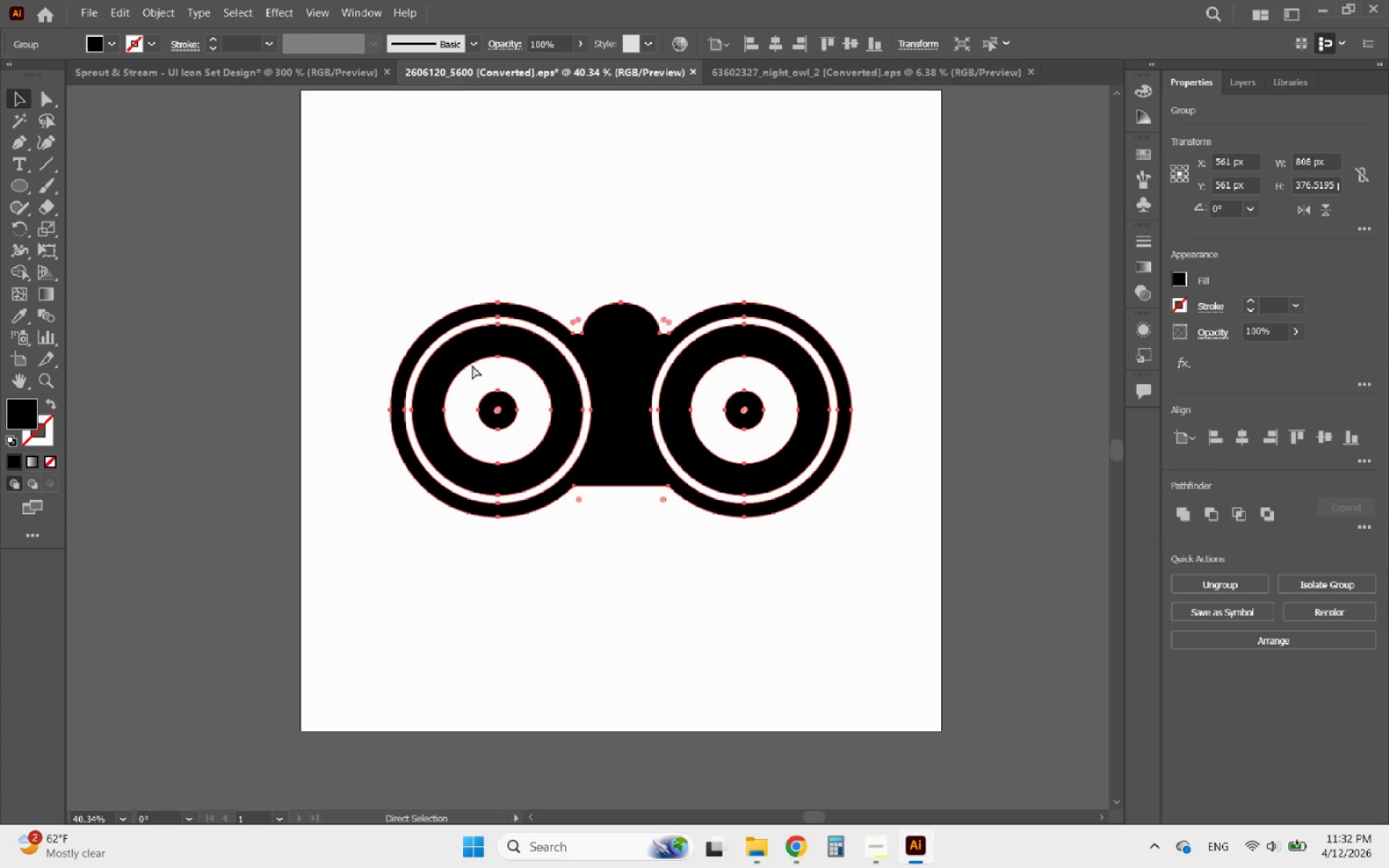 
key(Control+C)
 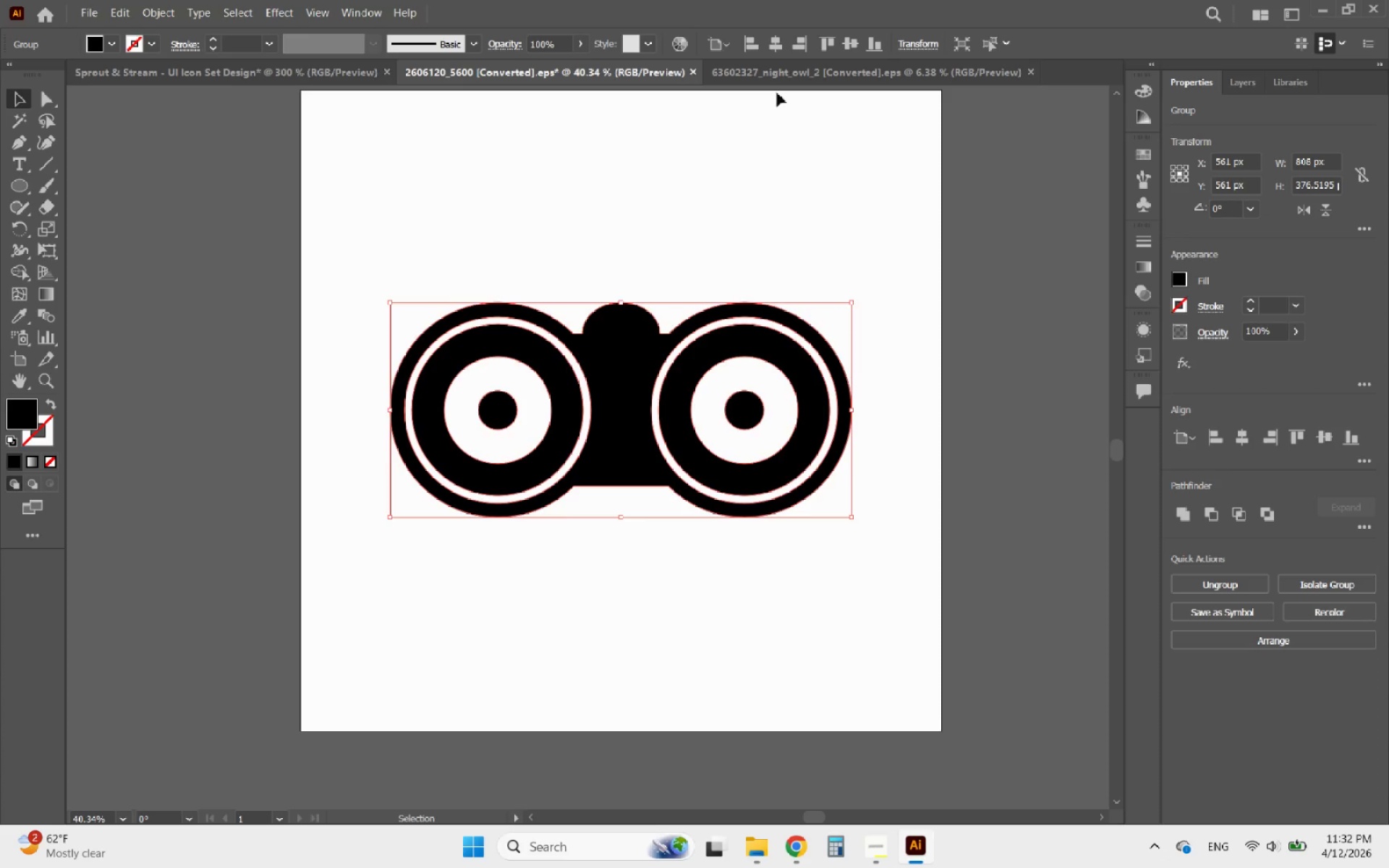 
left_click([765, 80])
 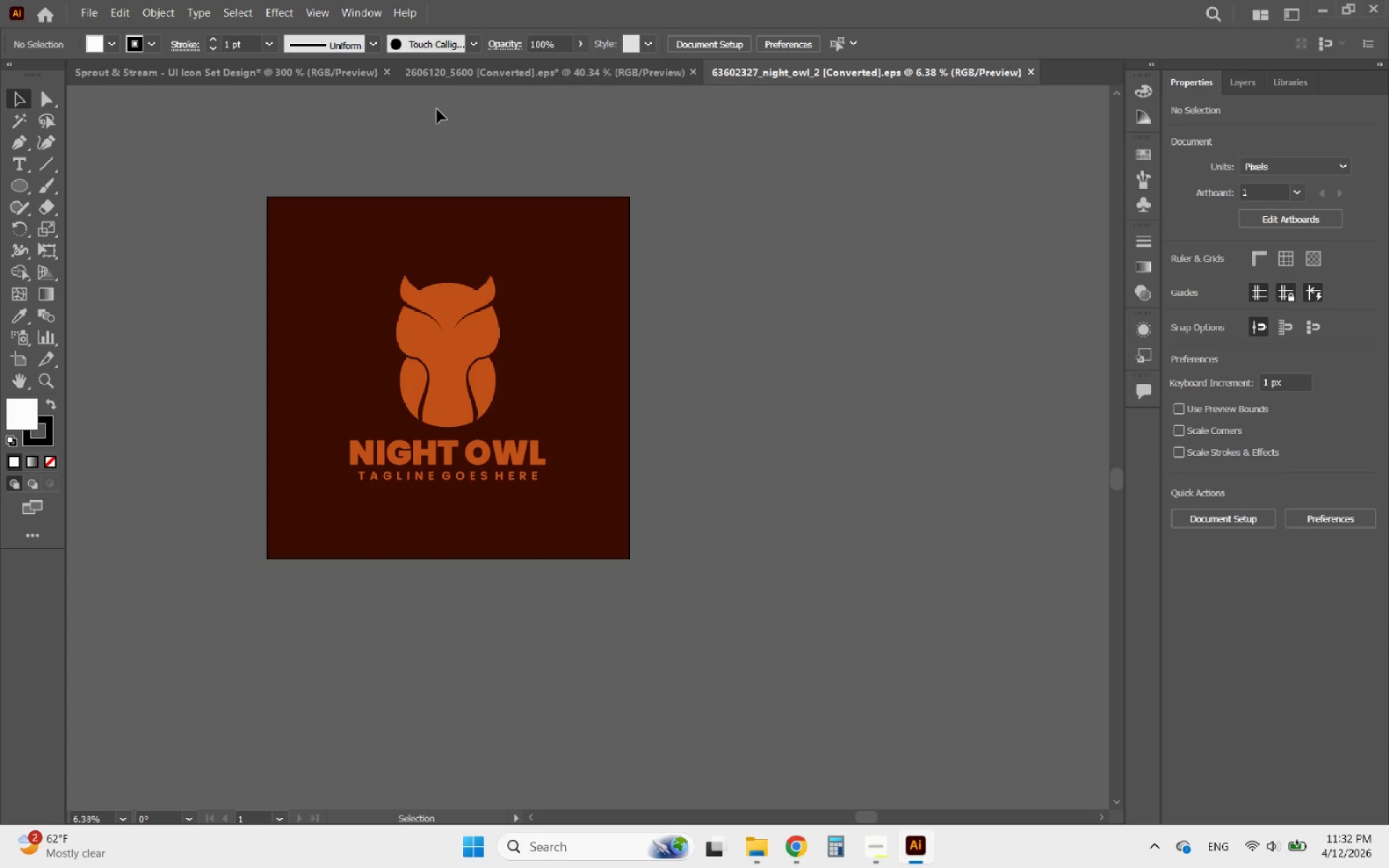 
key(Control+V)
 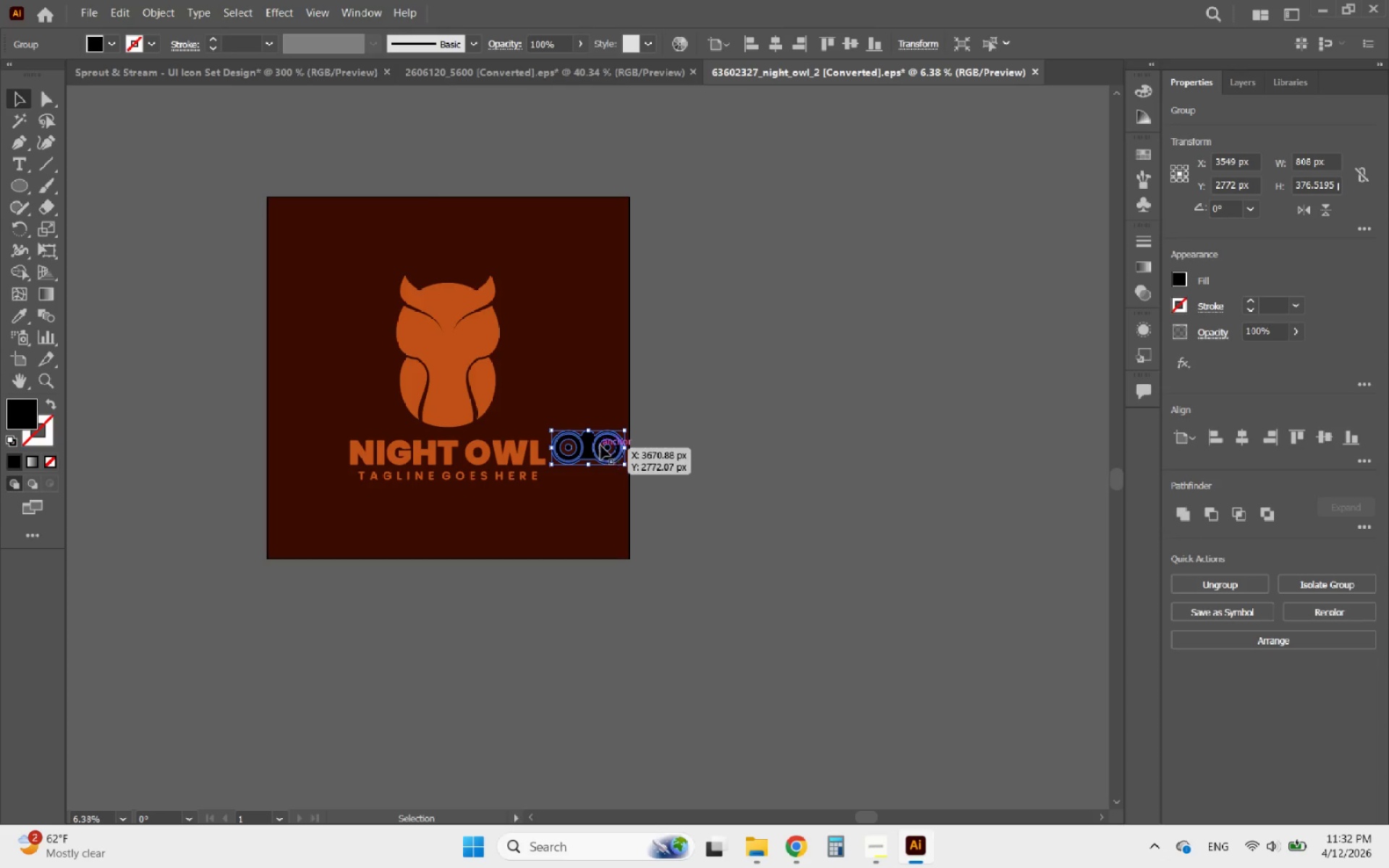 
left_click_drag(start_coordinate=[599, 446], to_coordinate=[705, 394])
 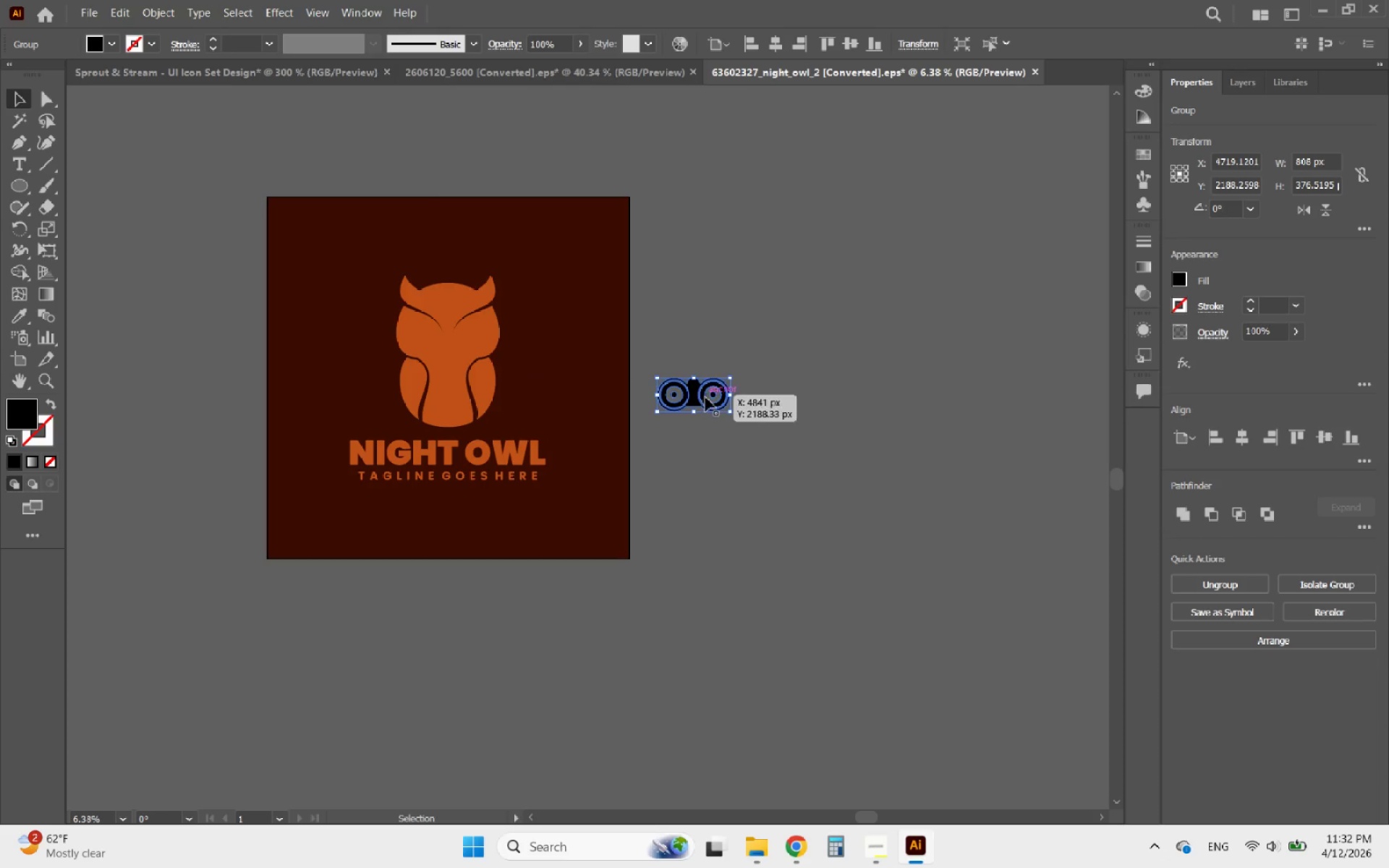 
left_click([797, 425])
 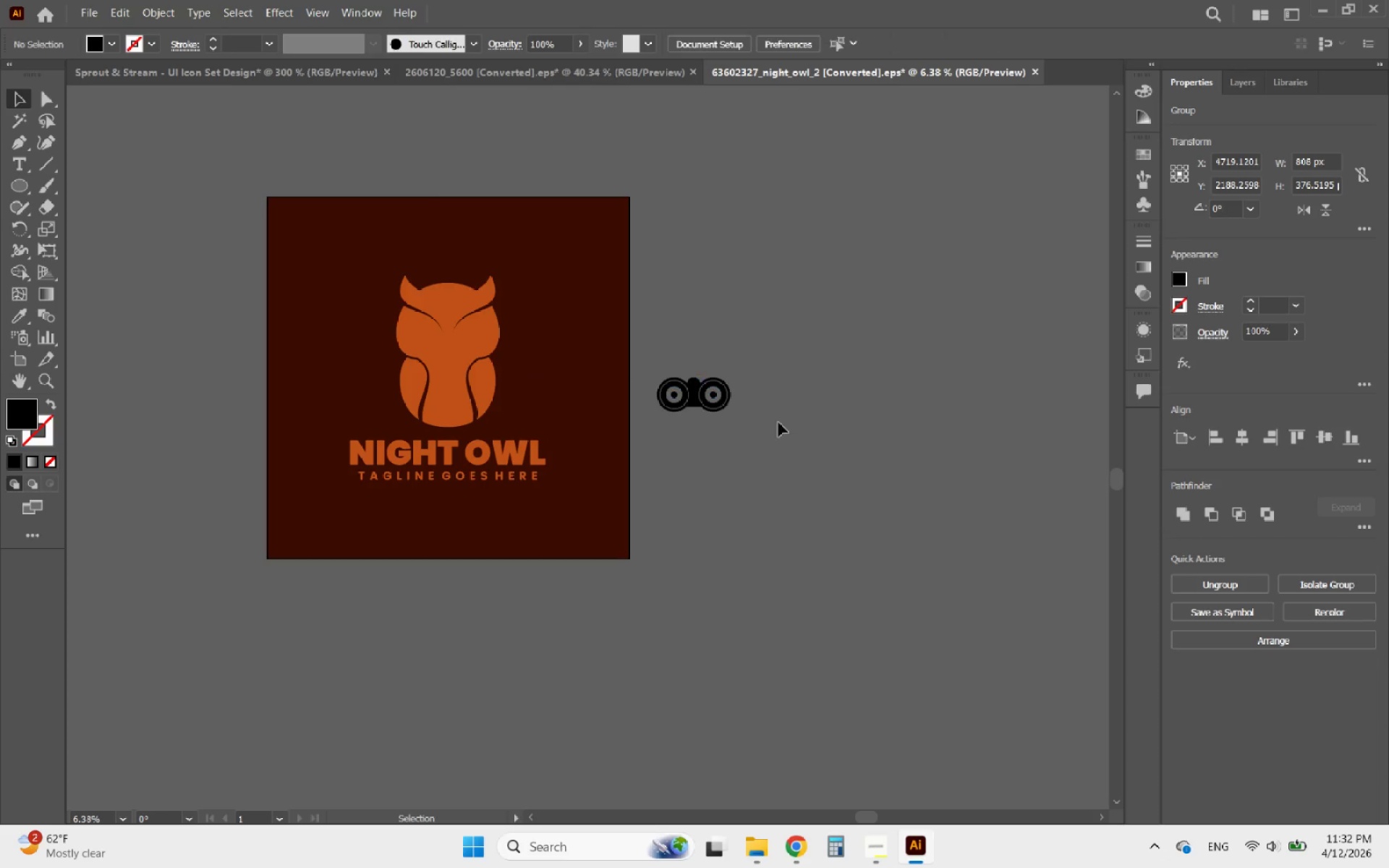 
hold_key(key=AltLeft, duration=0.73)
scroll: coordinate [689, 378], scroll_direction: up, amount: 5.0
 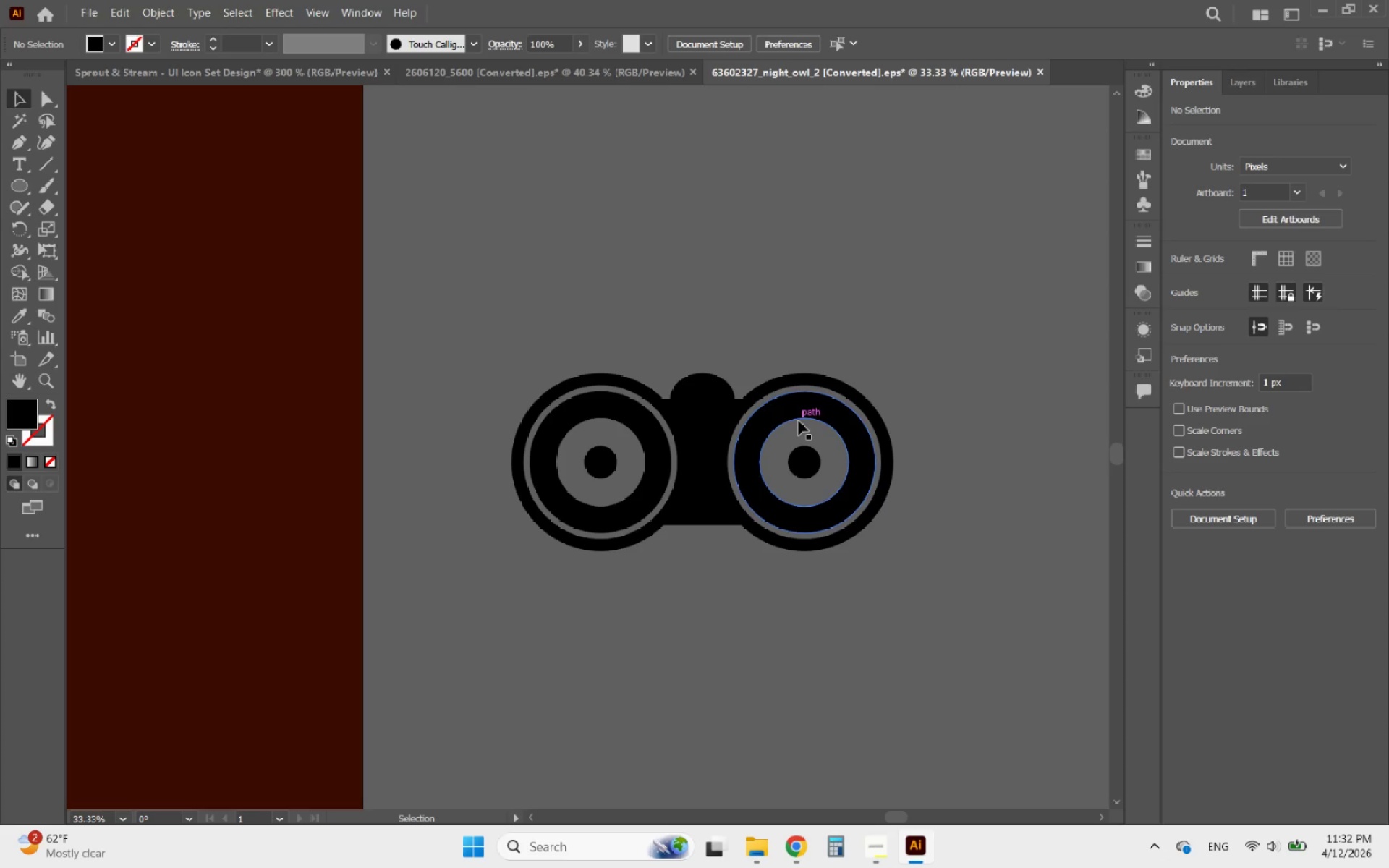 
hold_key(key=AltLeft, duration=0.53)
scroll: coordinate [790, 421], scroll_direction: down, amount: 3.0
 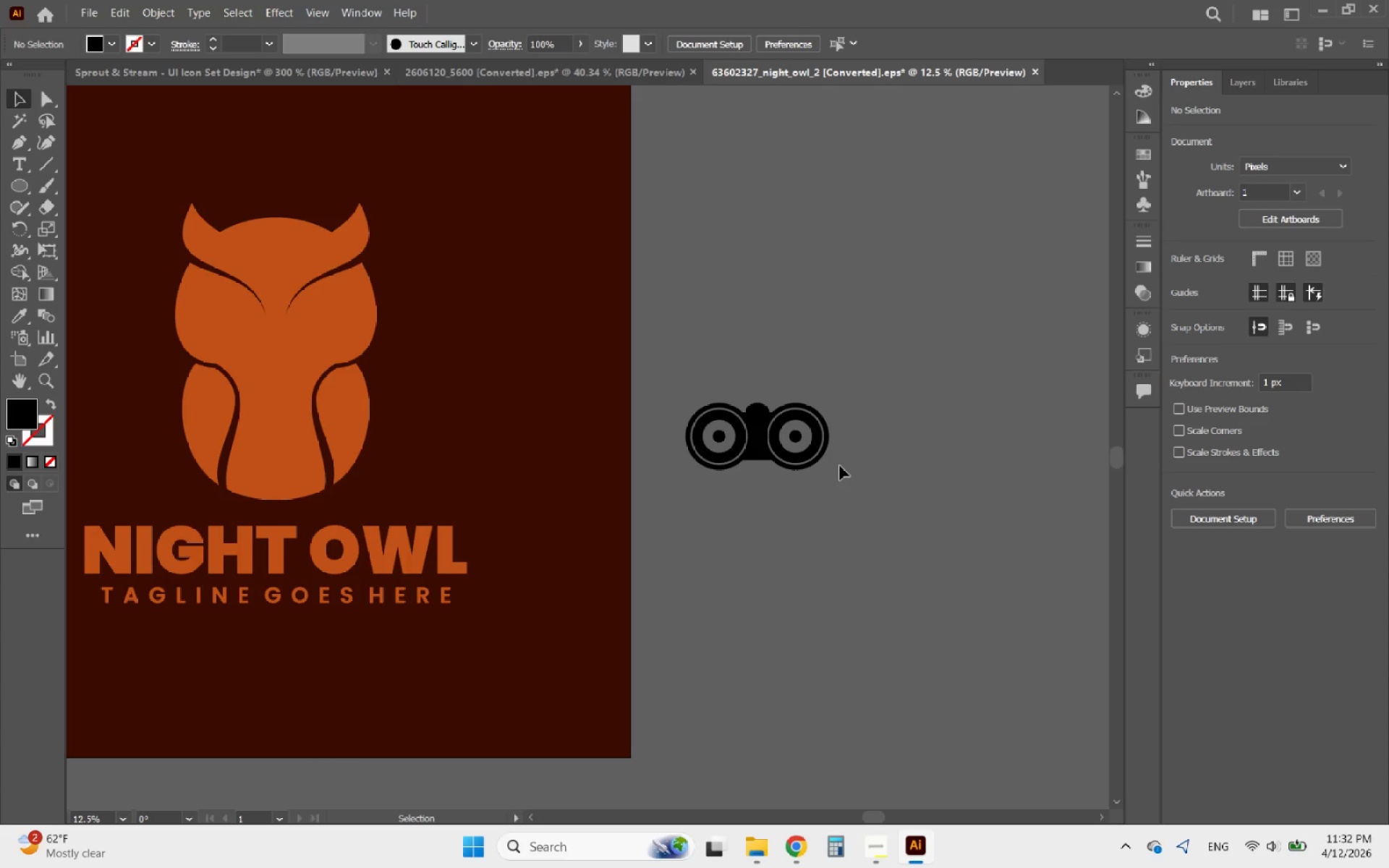 
hold_key(key=ControlLeft, duration=0.95)
 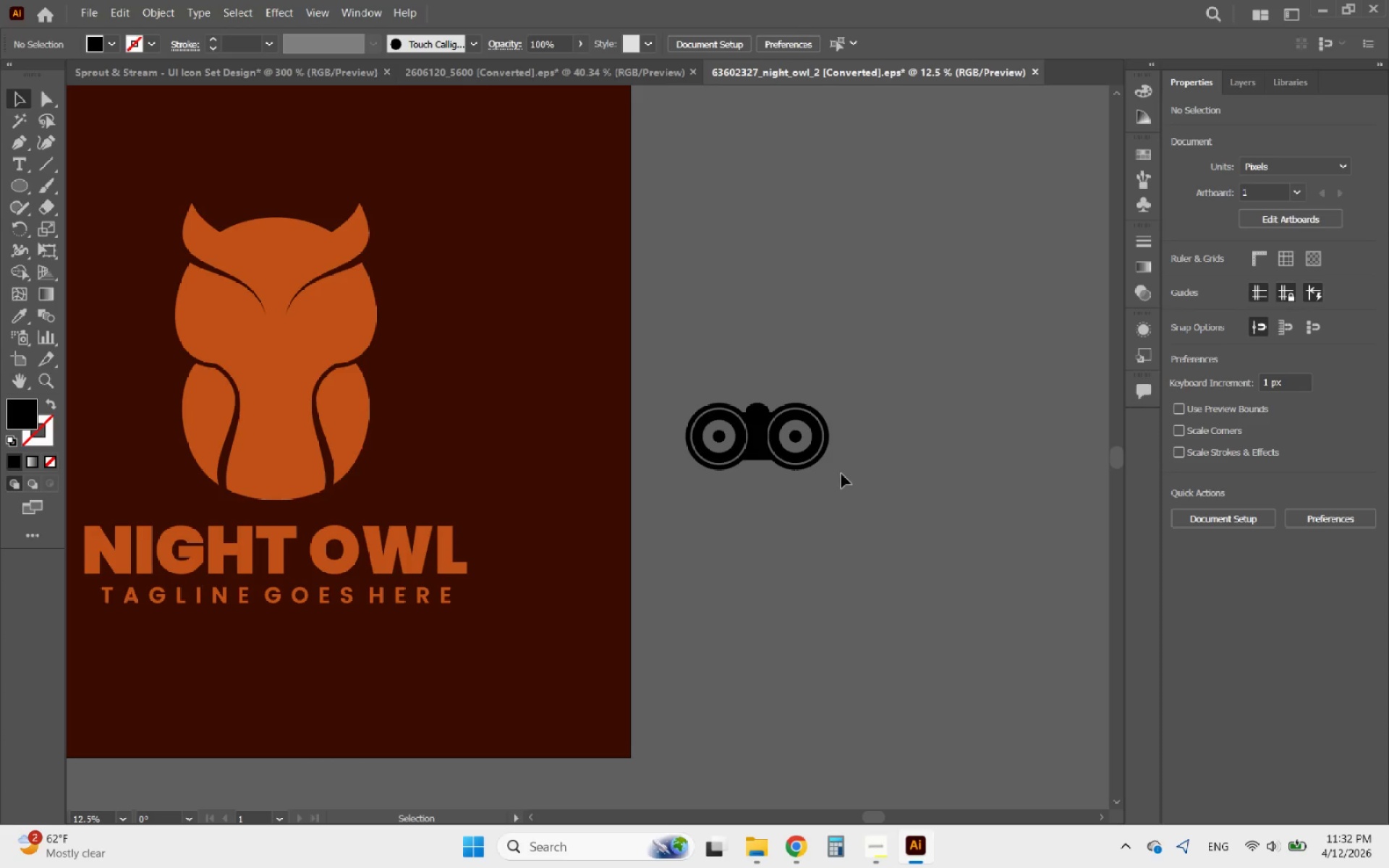 
left_click_drag(start_coordinate=[838, 475], to_coordinate=[690, 391])
 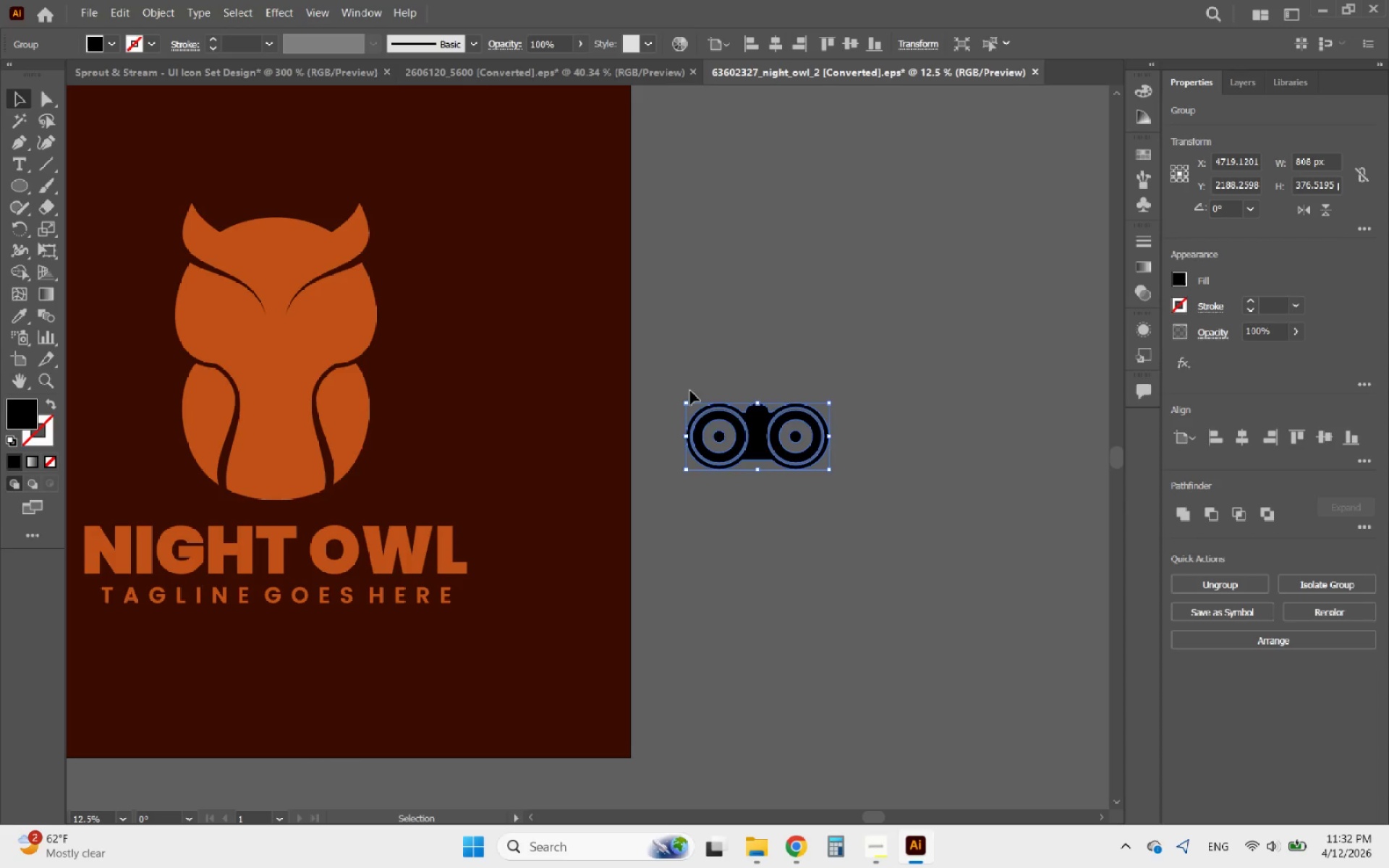 
key(Control+8)
 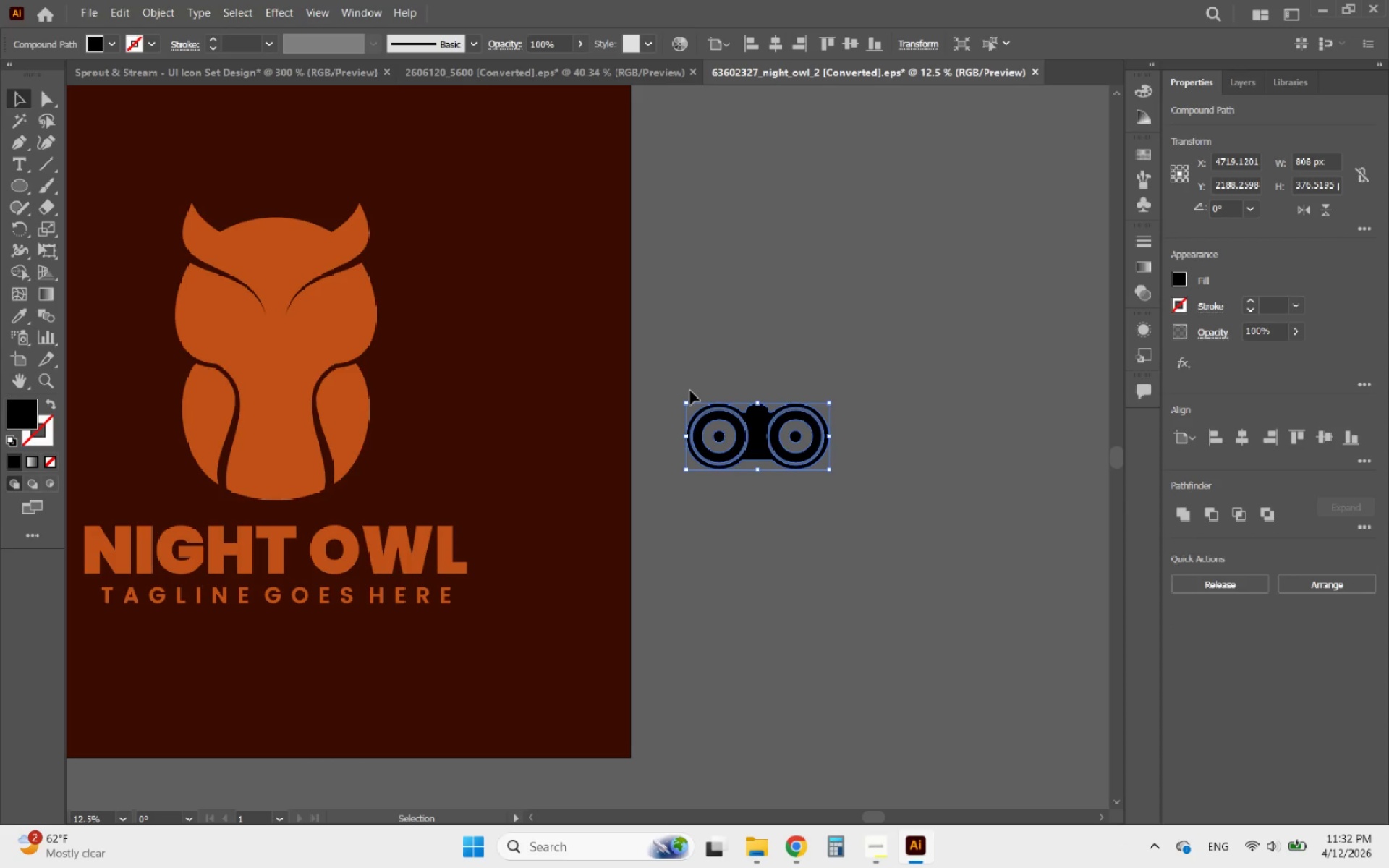 
hold_key(key=AltLeft, duration=0.59)
scroll: coordinate [751, 443], scroll_direction: down, amount: 3.0
 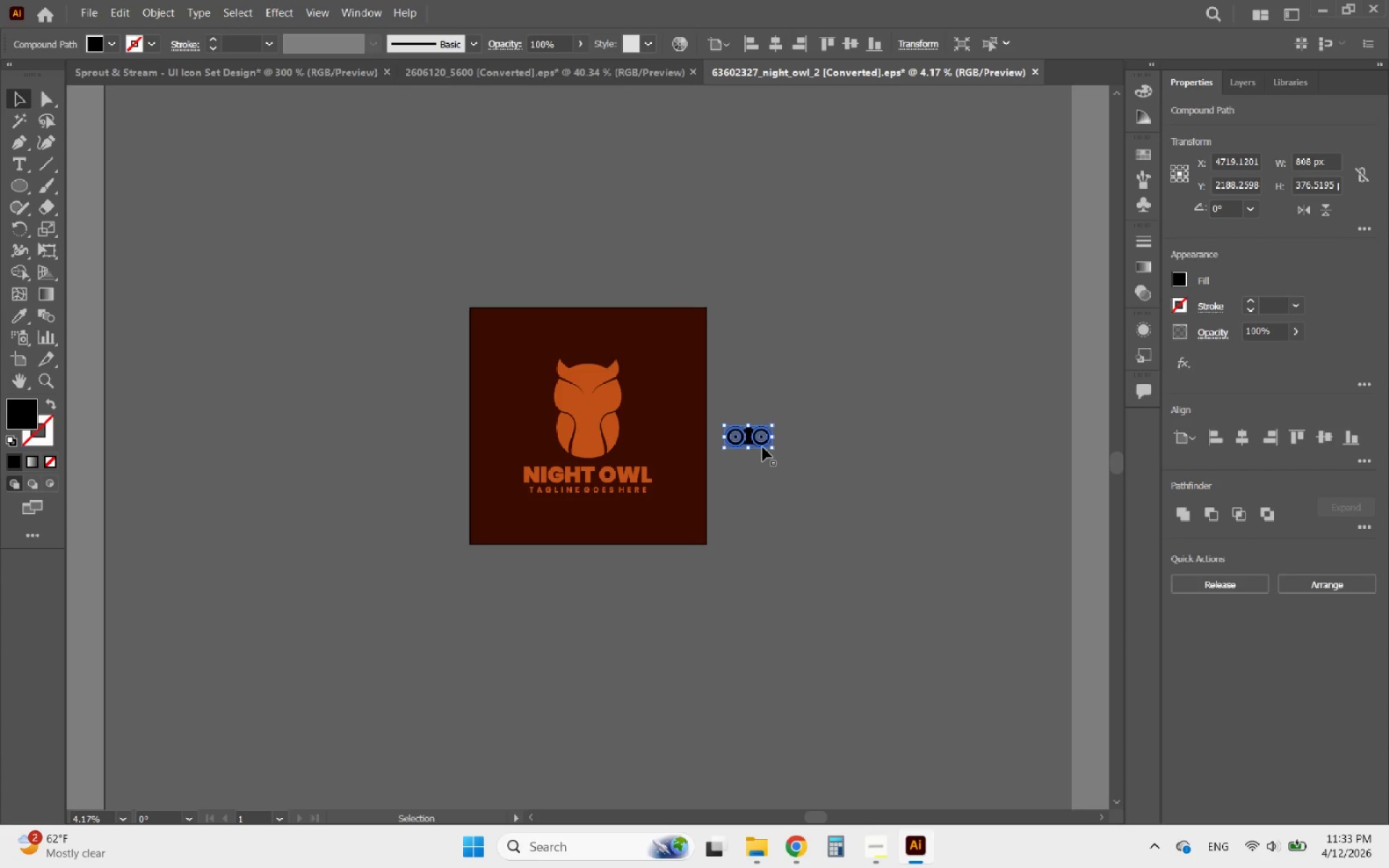 
left_click_drag(start_coordinate=[763, 445], to_coordinate=[604, 404])
 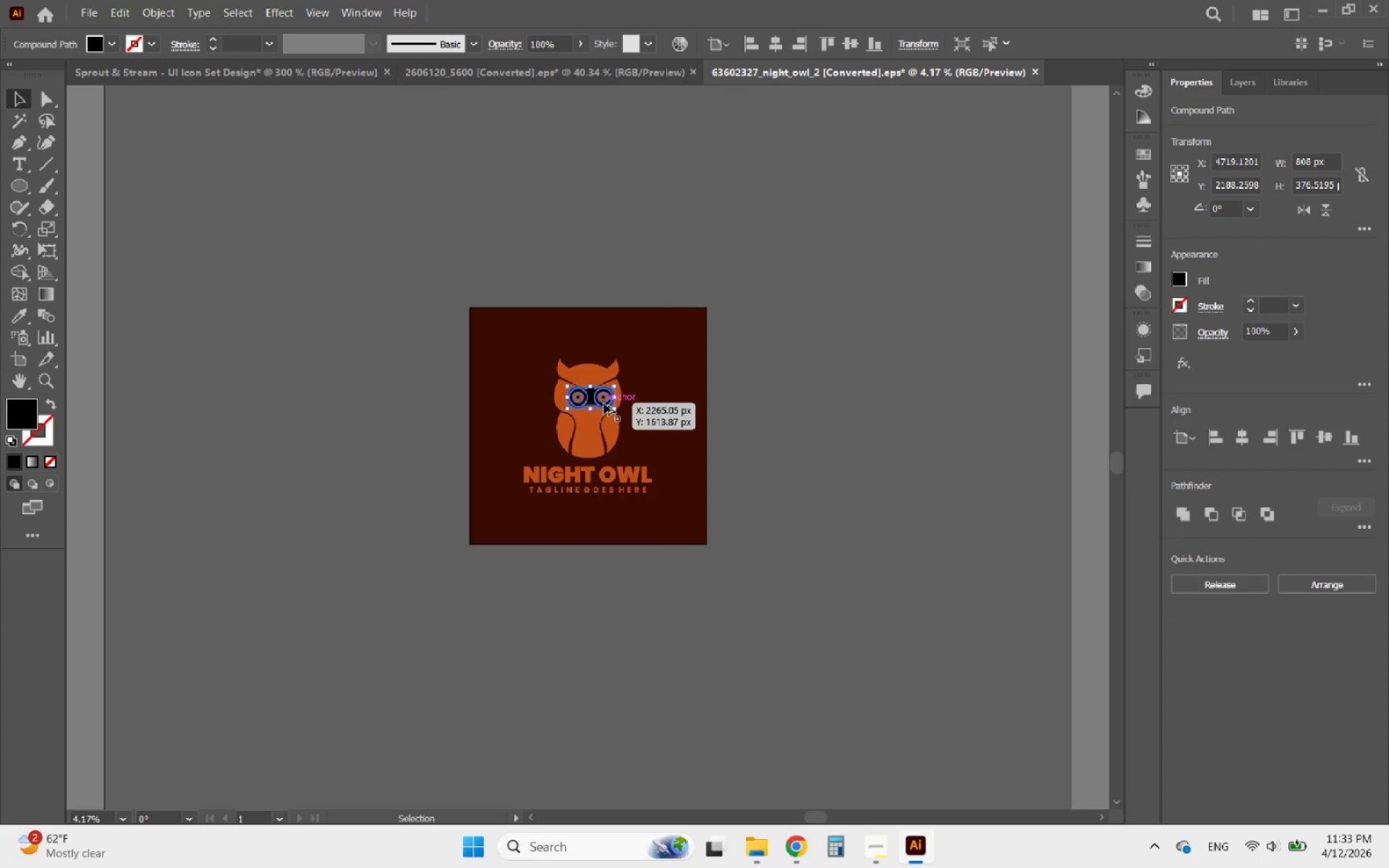 
hold_key(key=AltLeft, duration=0.56)
scroll: coordinate [591, 394], scroll_direction: up, amount: 5.0
 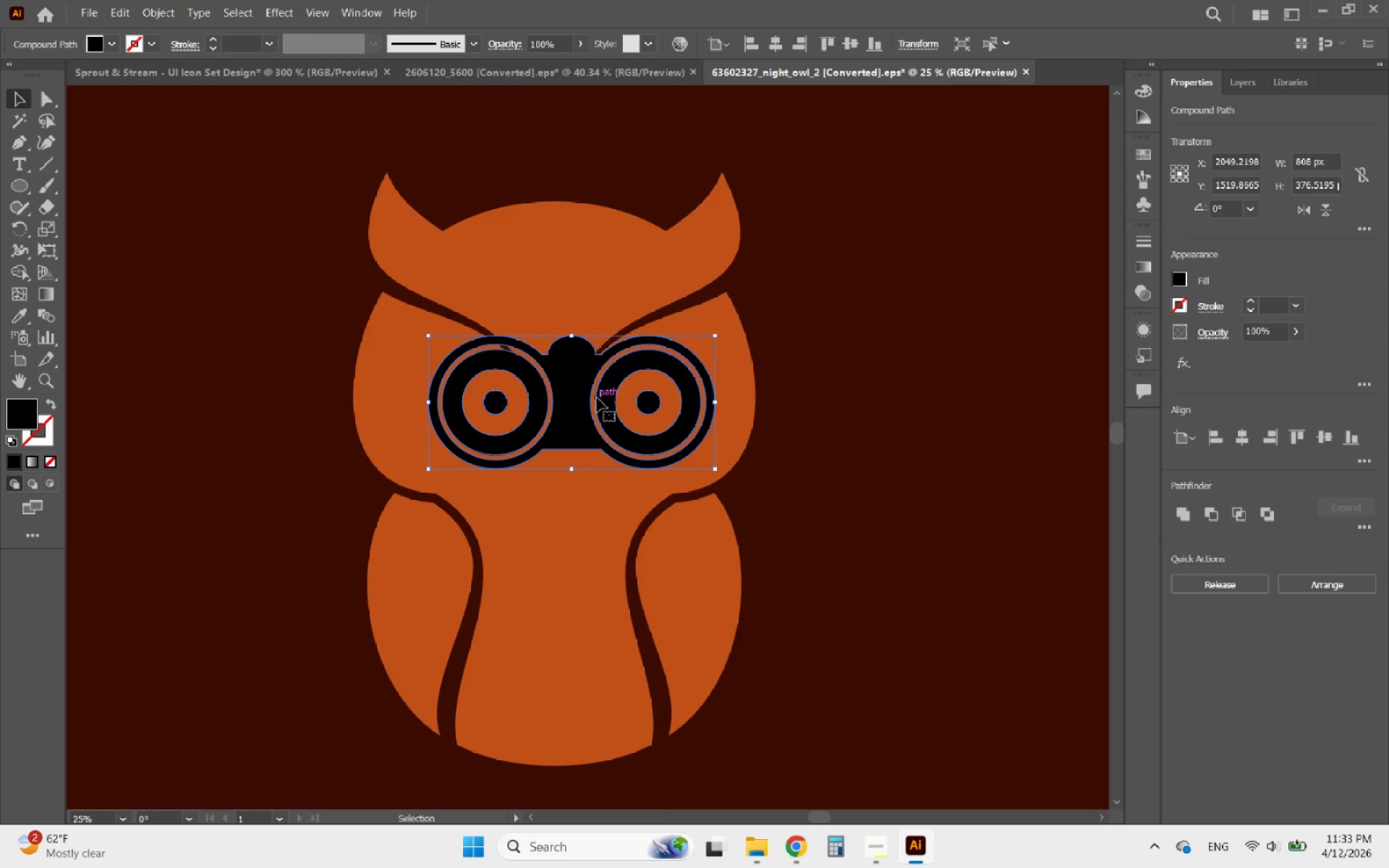 
left_click_drag(start_coordinate=[597, 398], to_coordinate=[575, 427])
 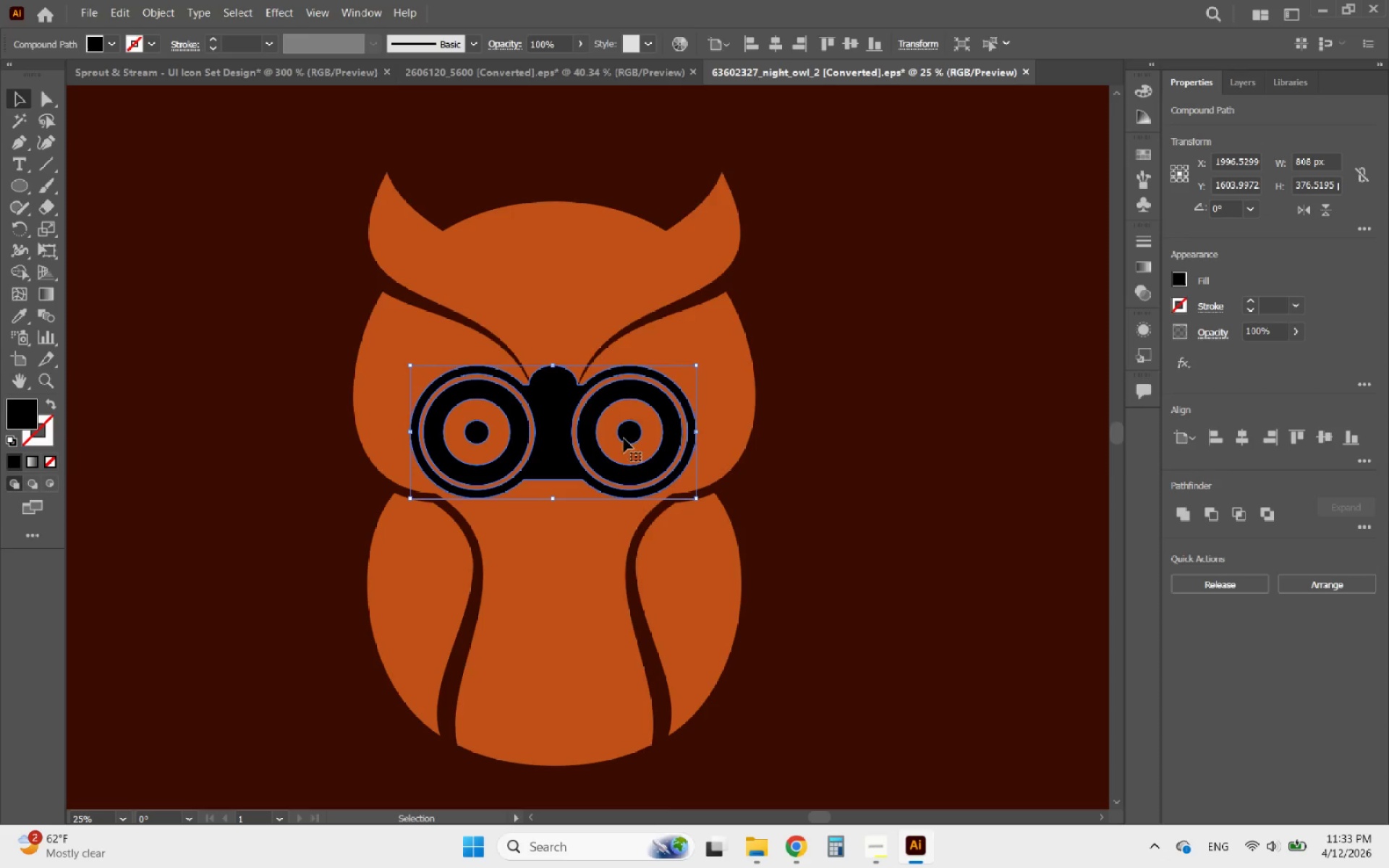 
hold_key(key=ShiftLeft, duration=7.5)
left_click_drag(start_coordinate=[556, 366], to_coordinate=[567, 339])
 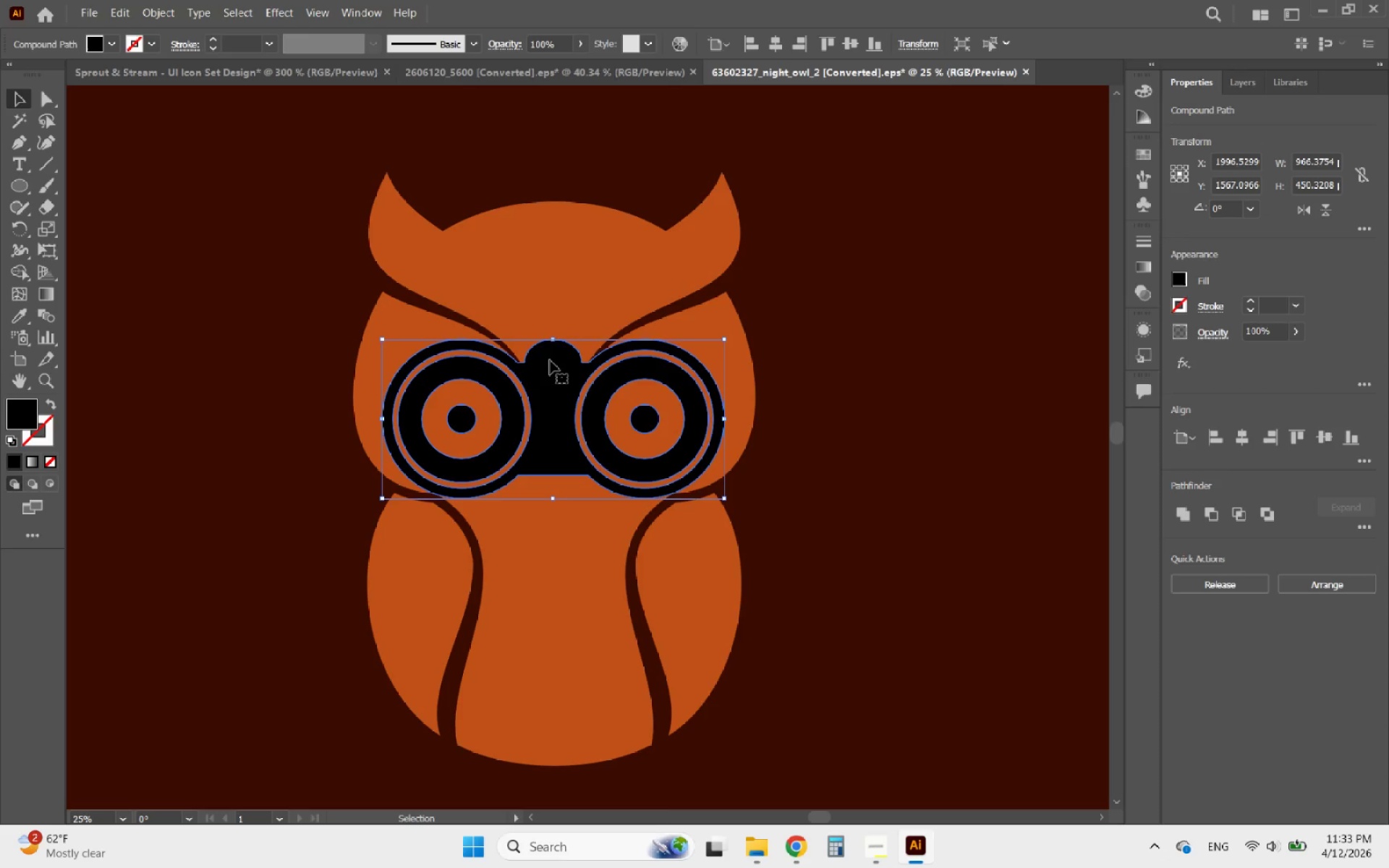 
left_click_drag(start_coordinate=[550, 360], to_coordinate=[549, 348])
 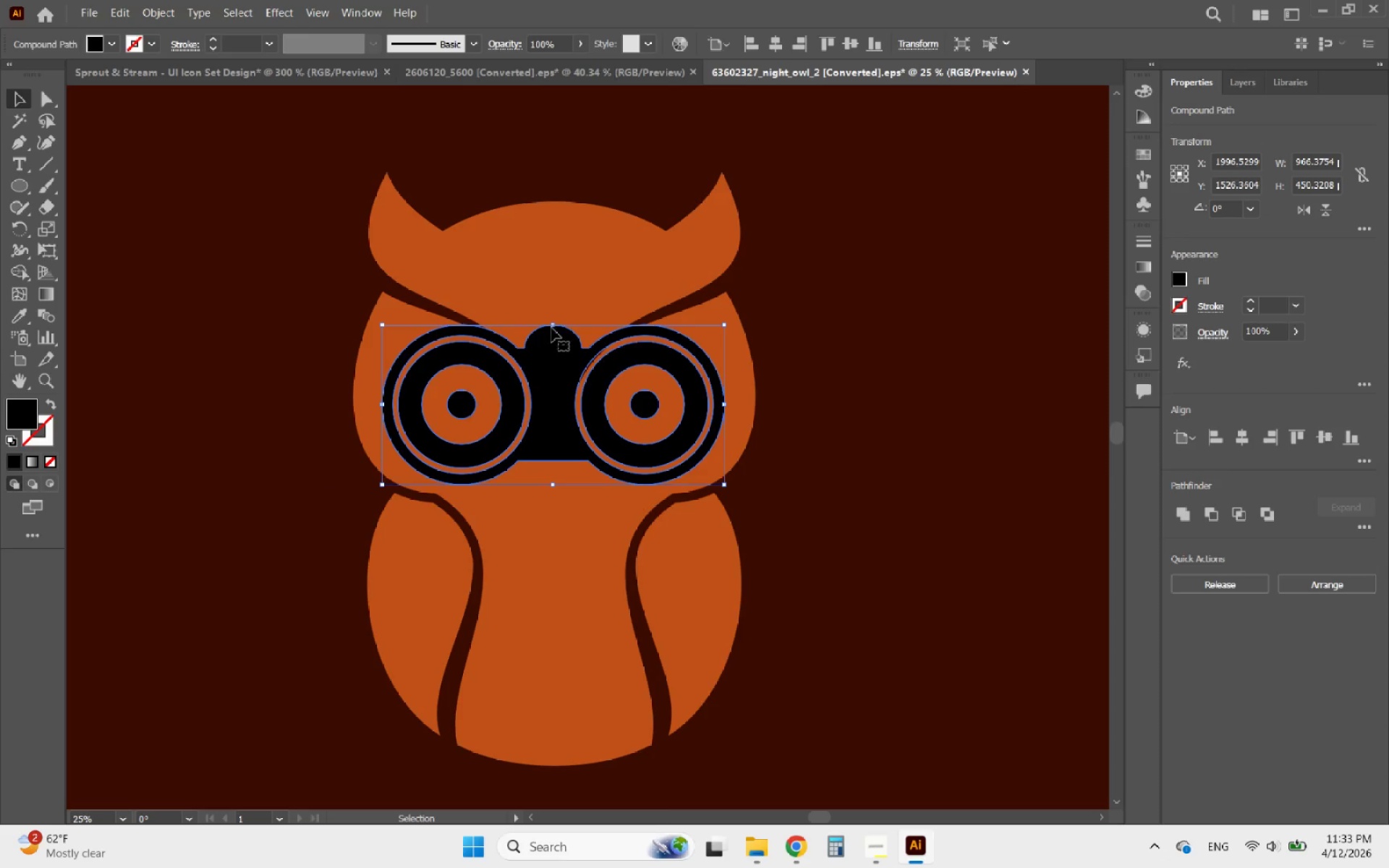 
hold_key(key=ShiftLeft, duration=0.39)
left_click([545, 287])
 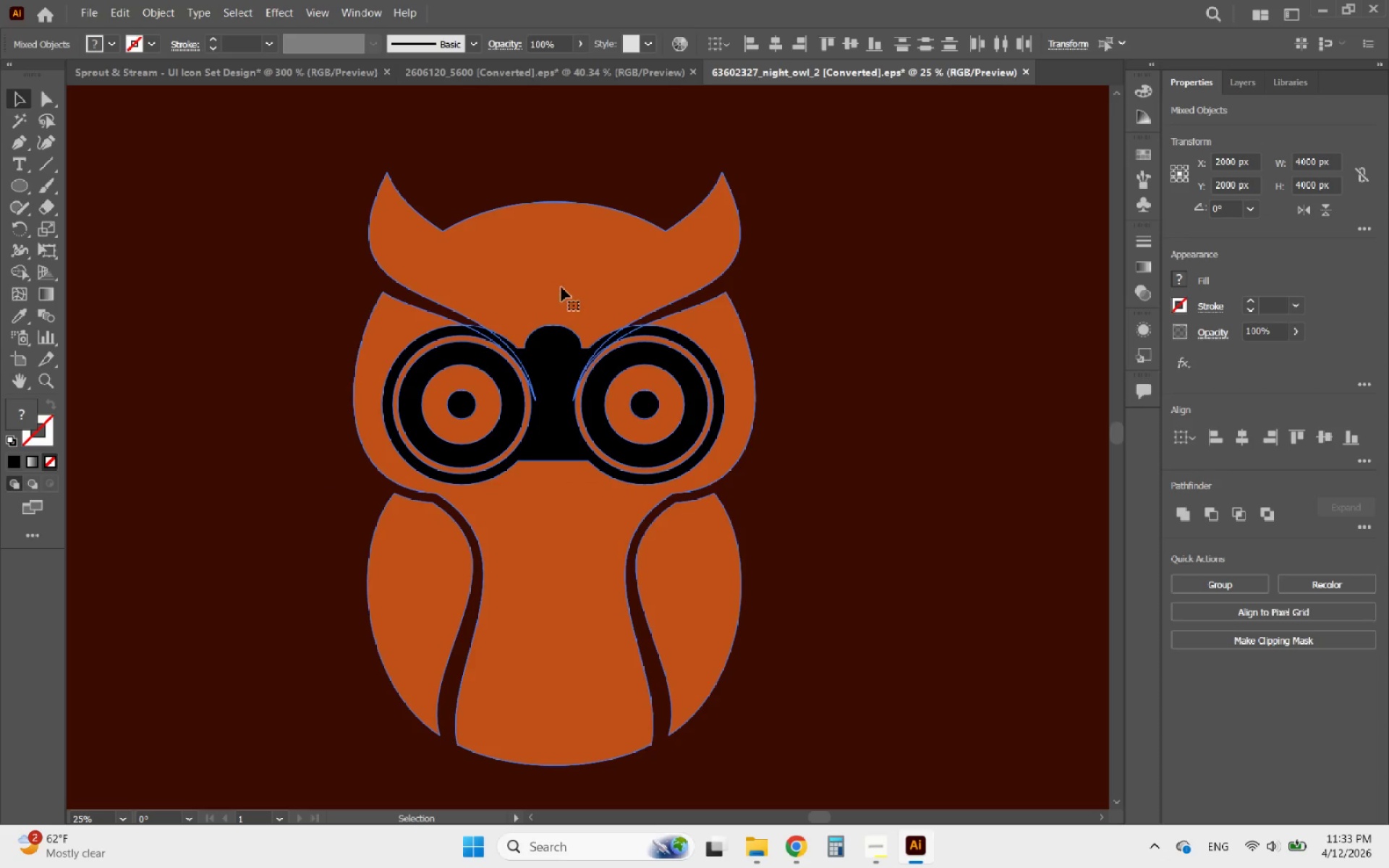 
left_click([562, 287])
 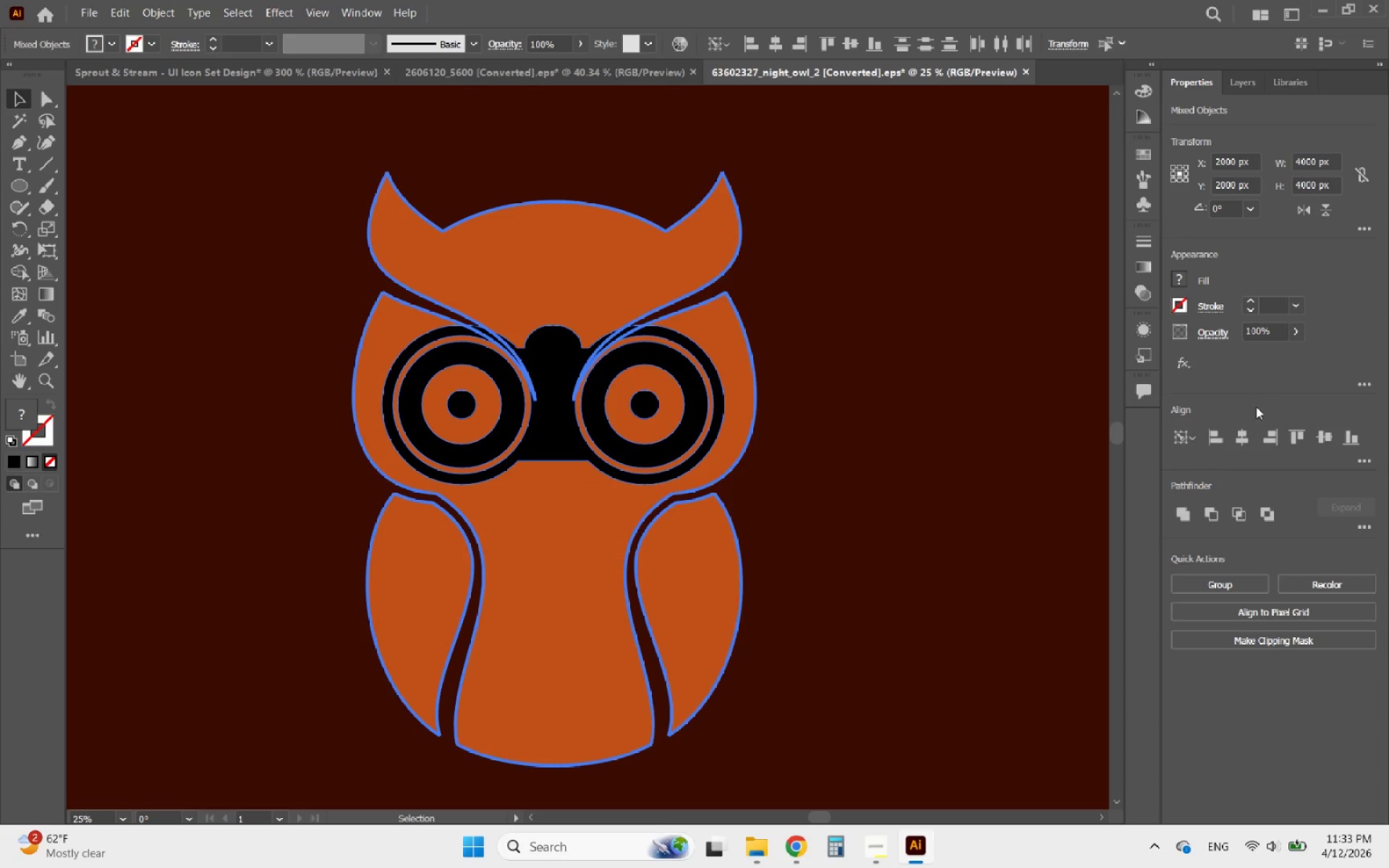 
left_click([1249, 433])
 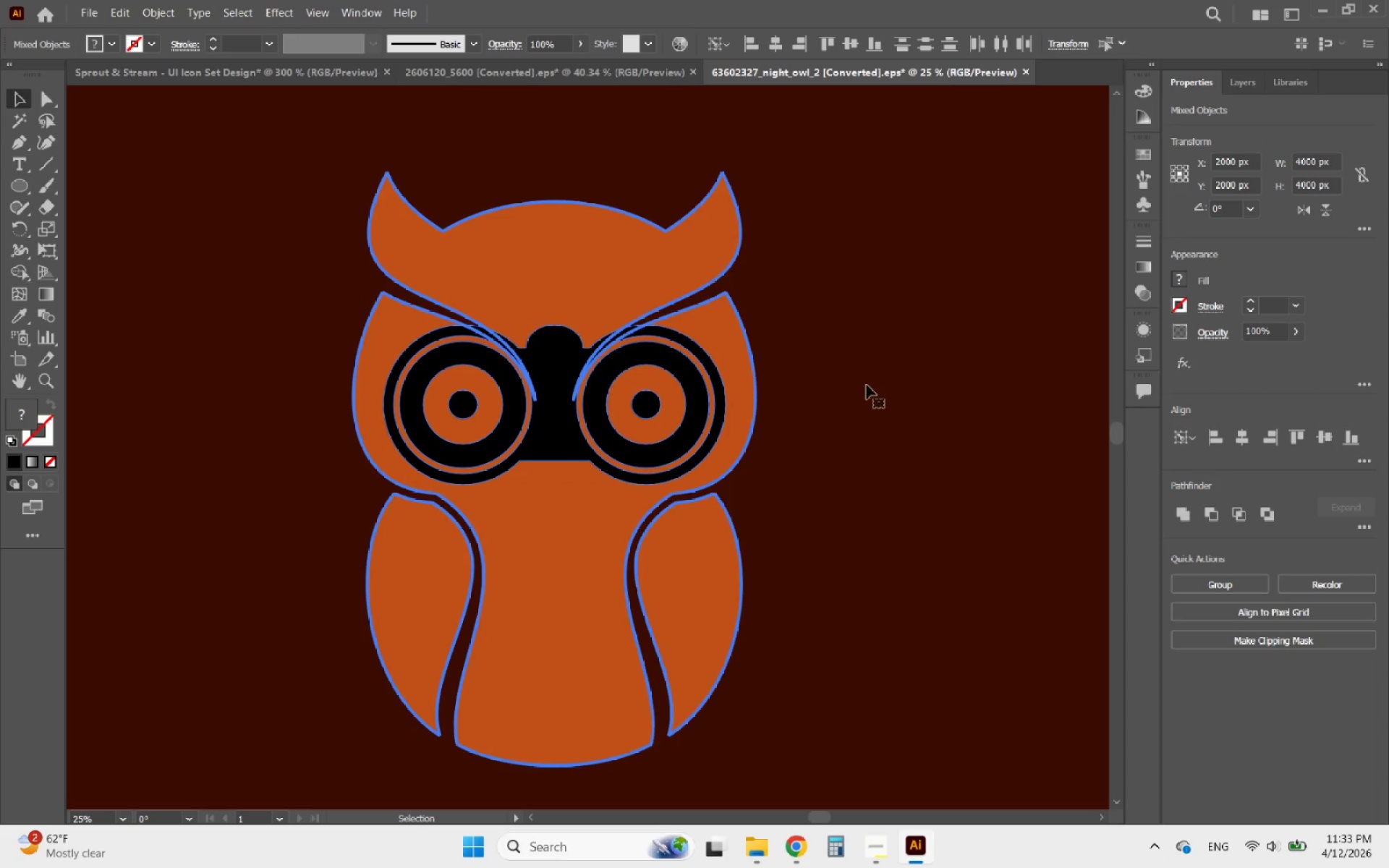 
left_click([867, 385])
 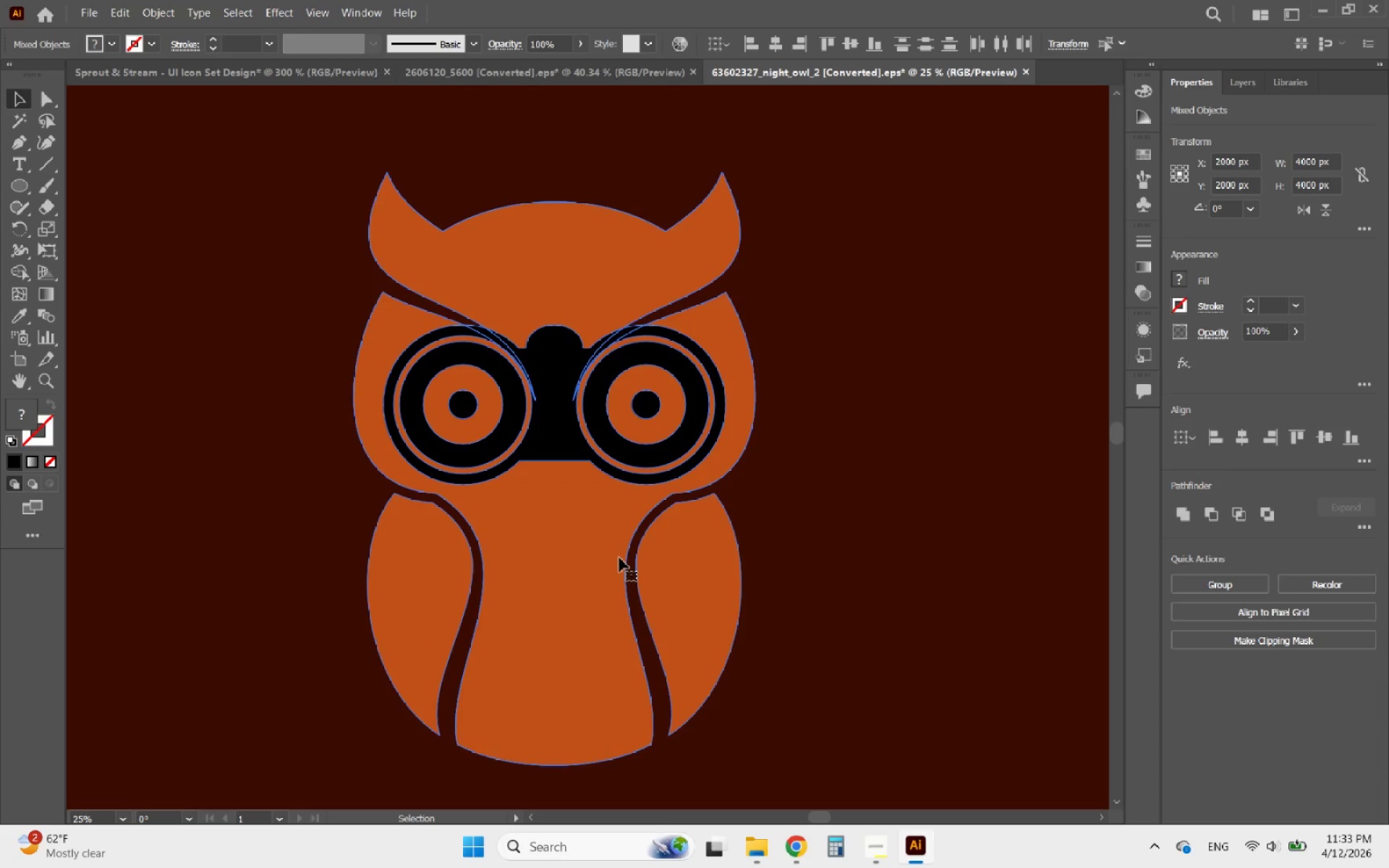 
hold_key(key=AltLeft, duration=0.38)
scroll: coordinate [605, 492], scroll_direction: down, amount: 5.0
 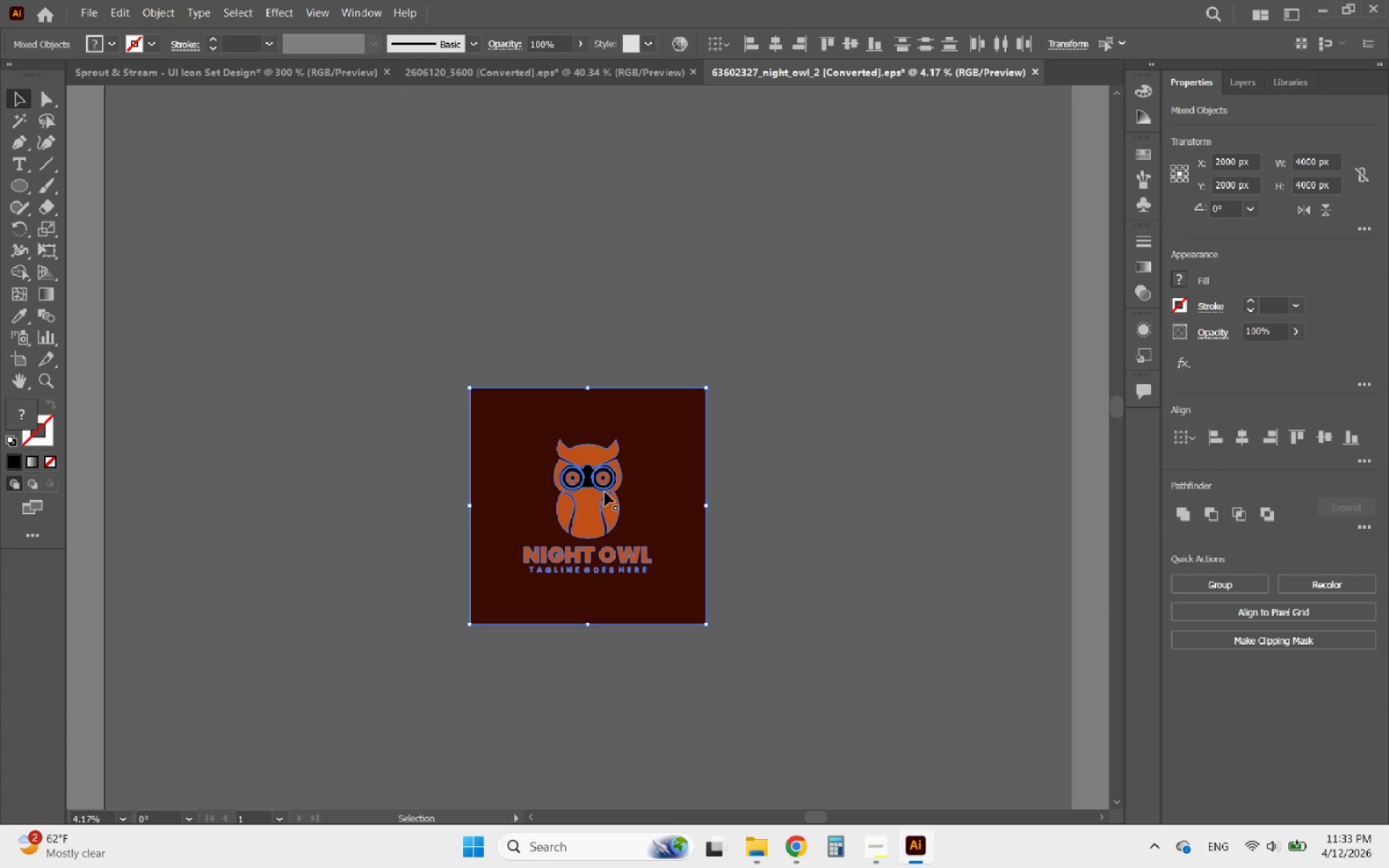 
key(Delete)
 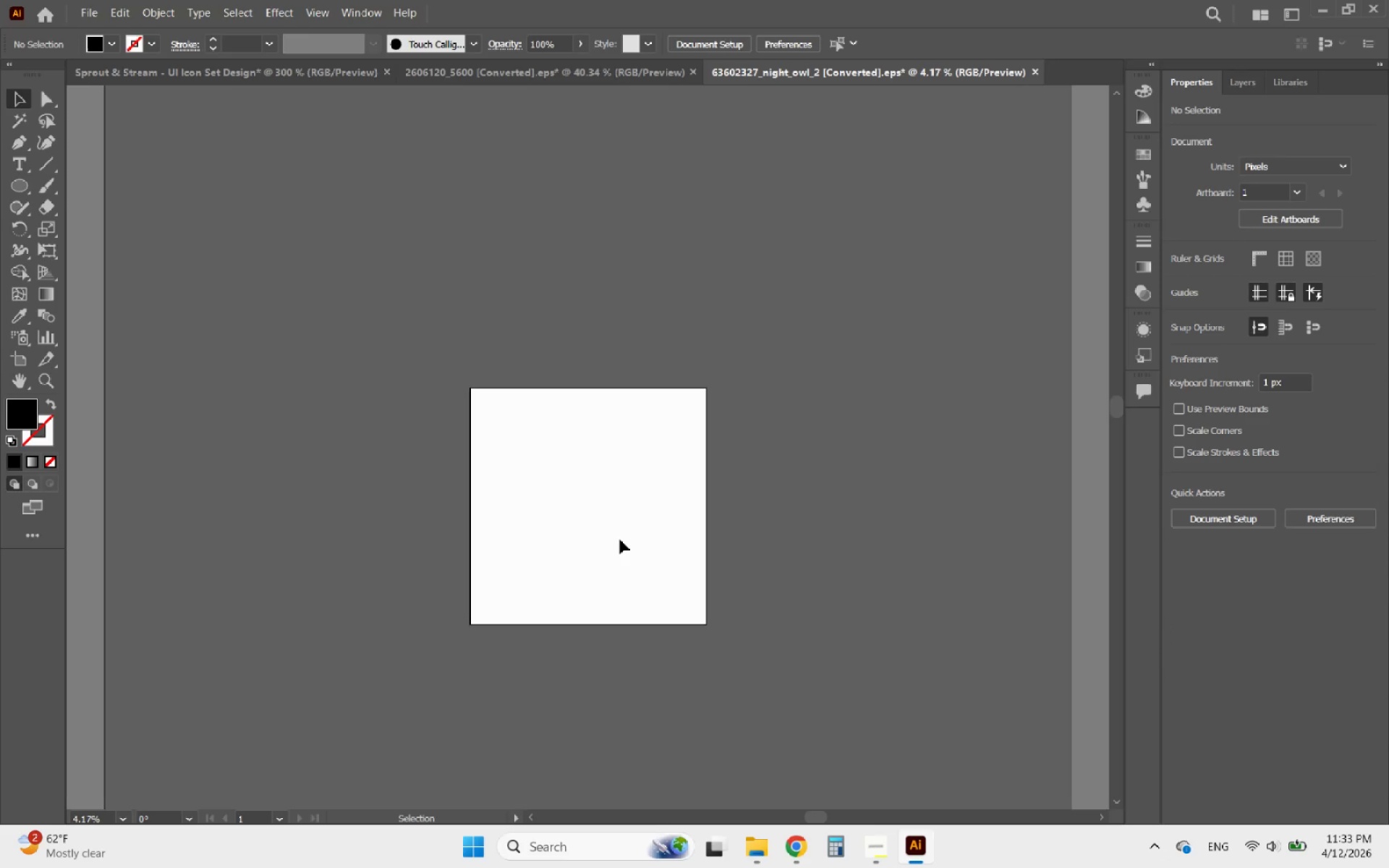 
key(Control+ControlLeft)
 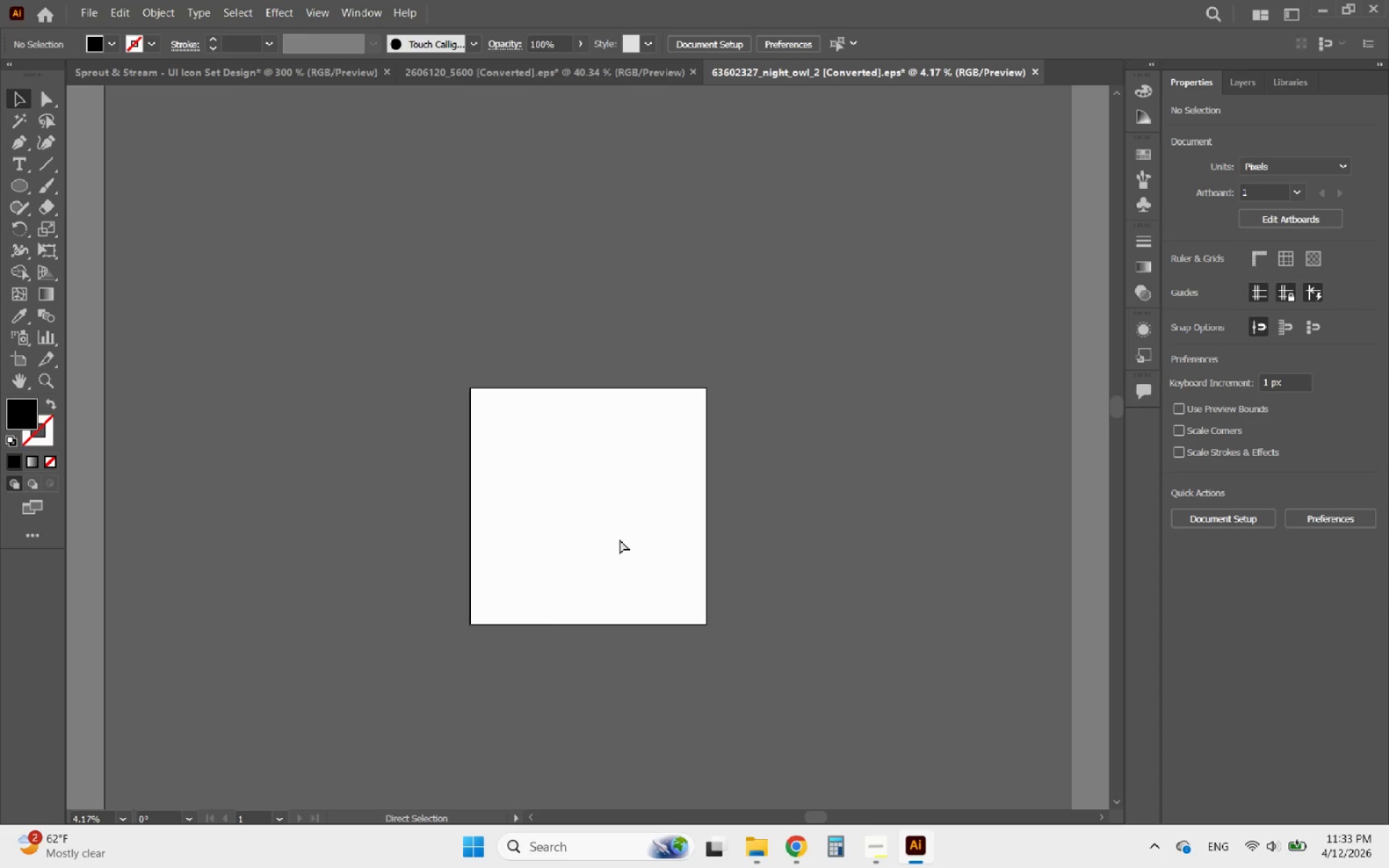 
key(Control+Z)
 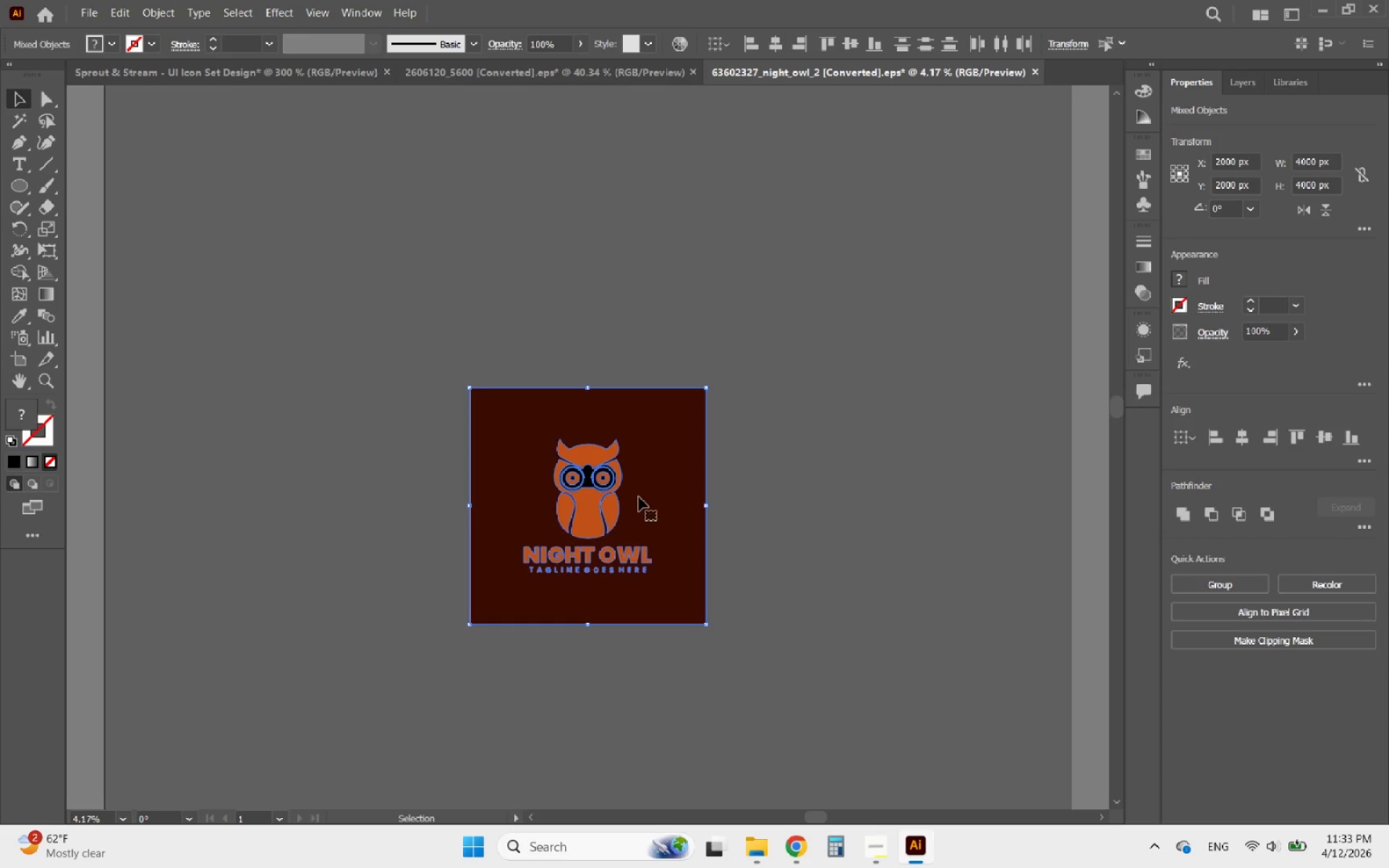 
left_click([639, 497])
 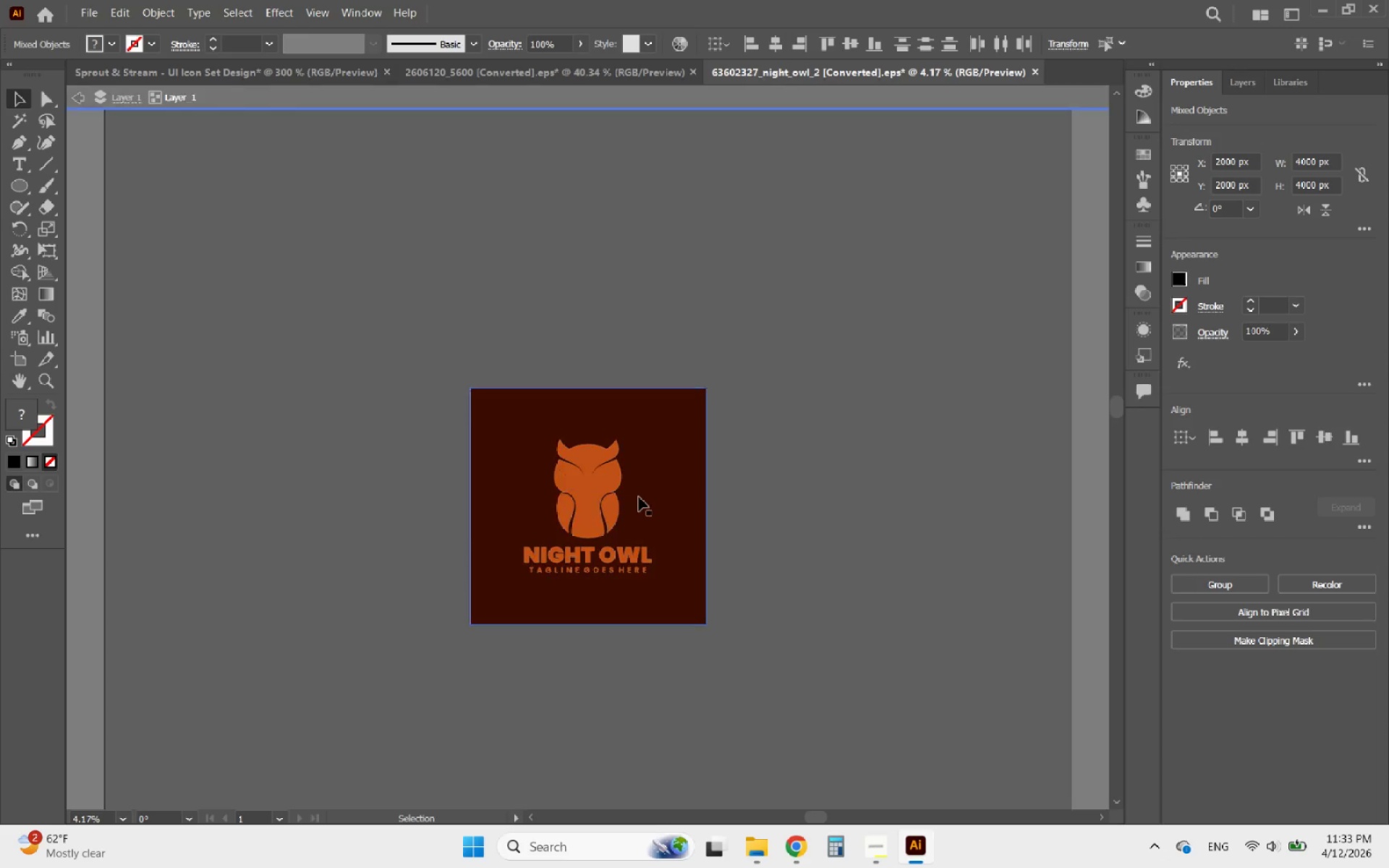 
double_click([639, 497])
 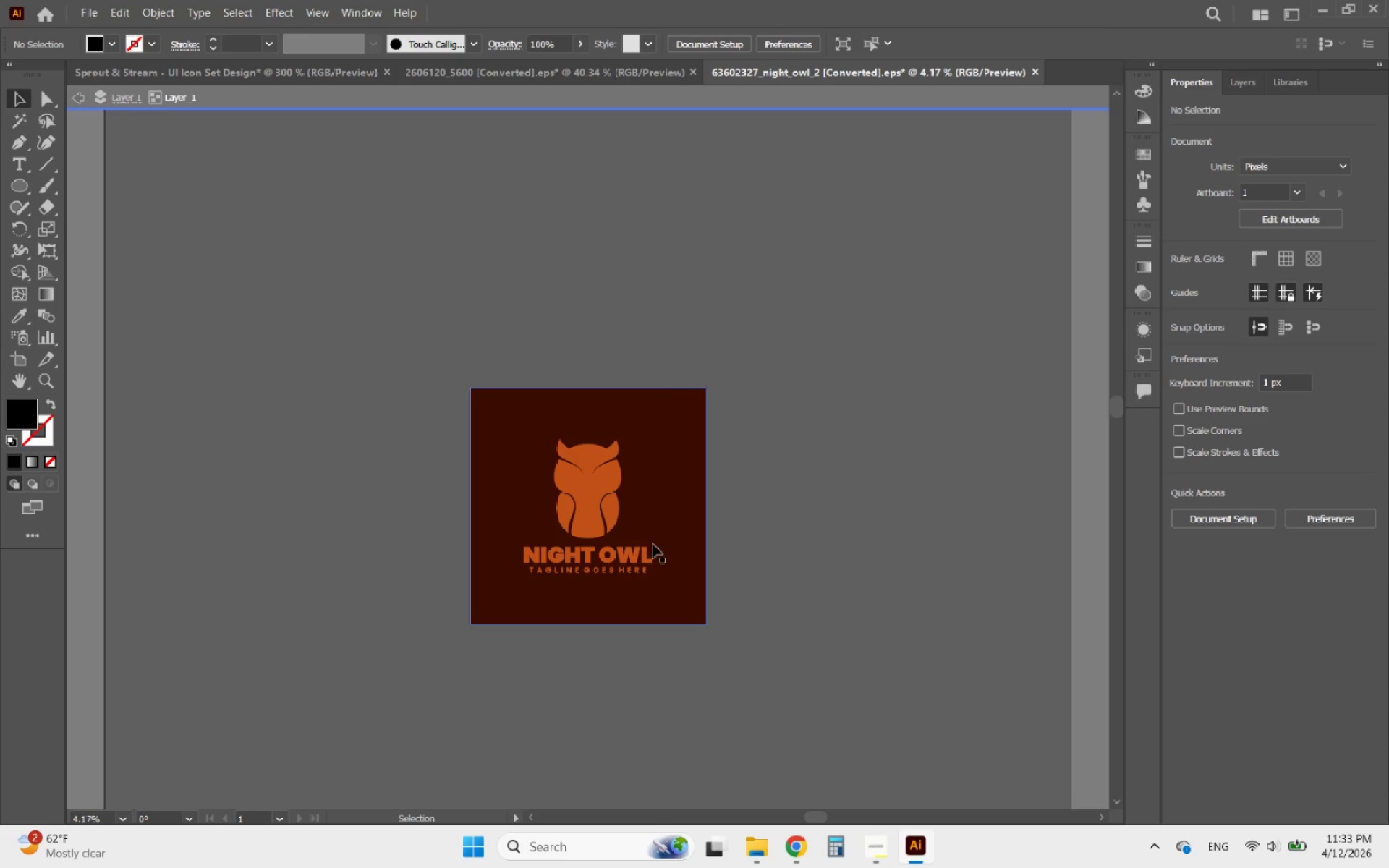 
left_click([658, 508])
 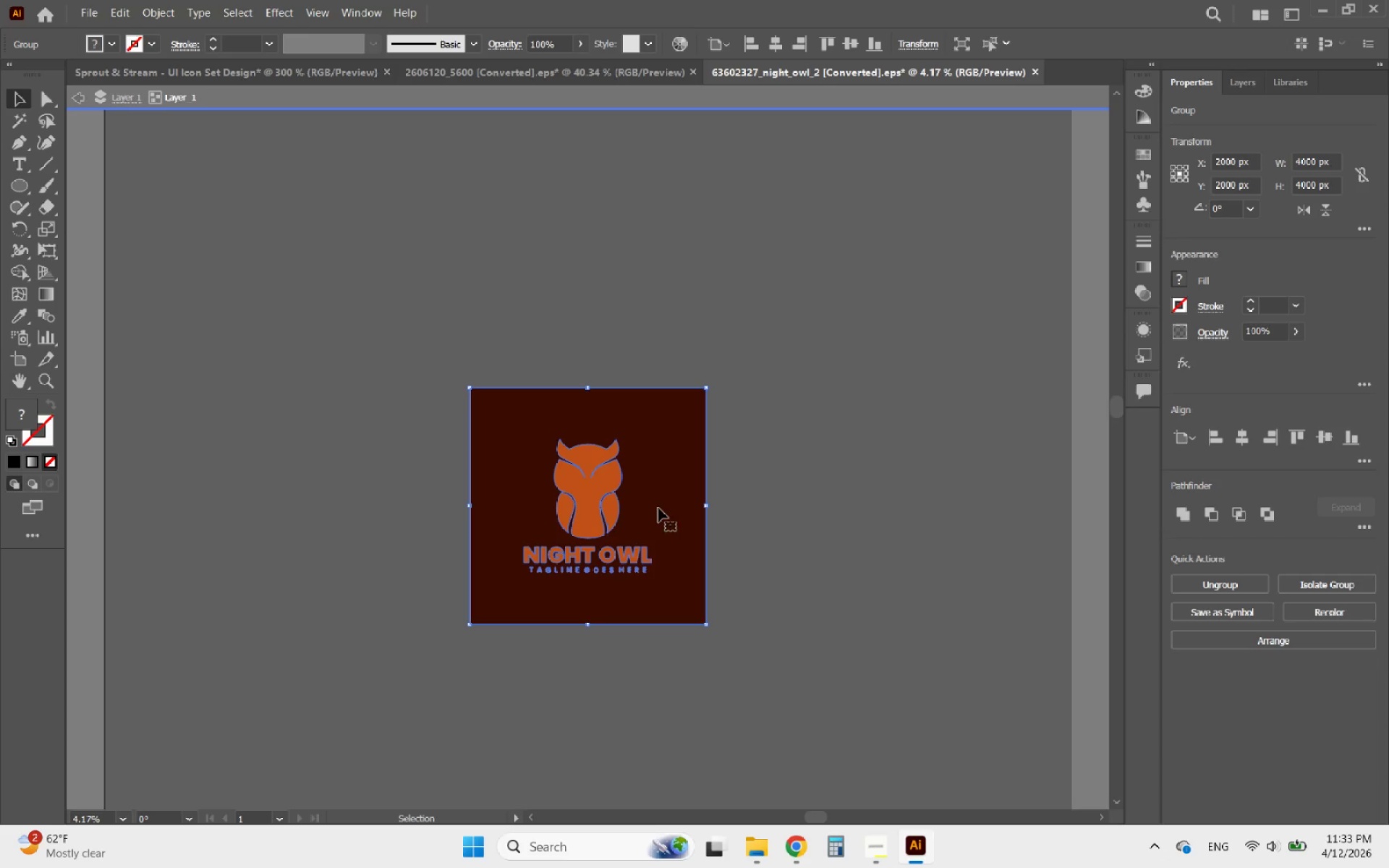 
double_click([658, 508])
 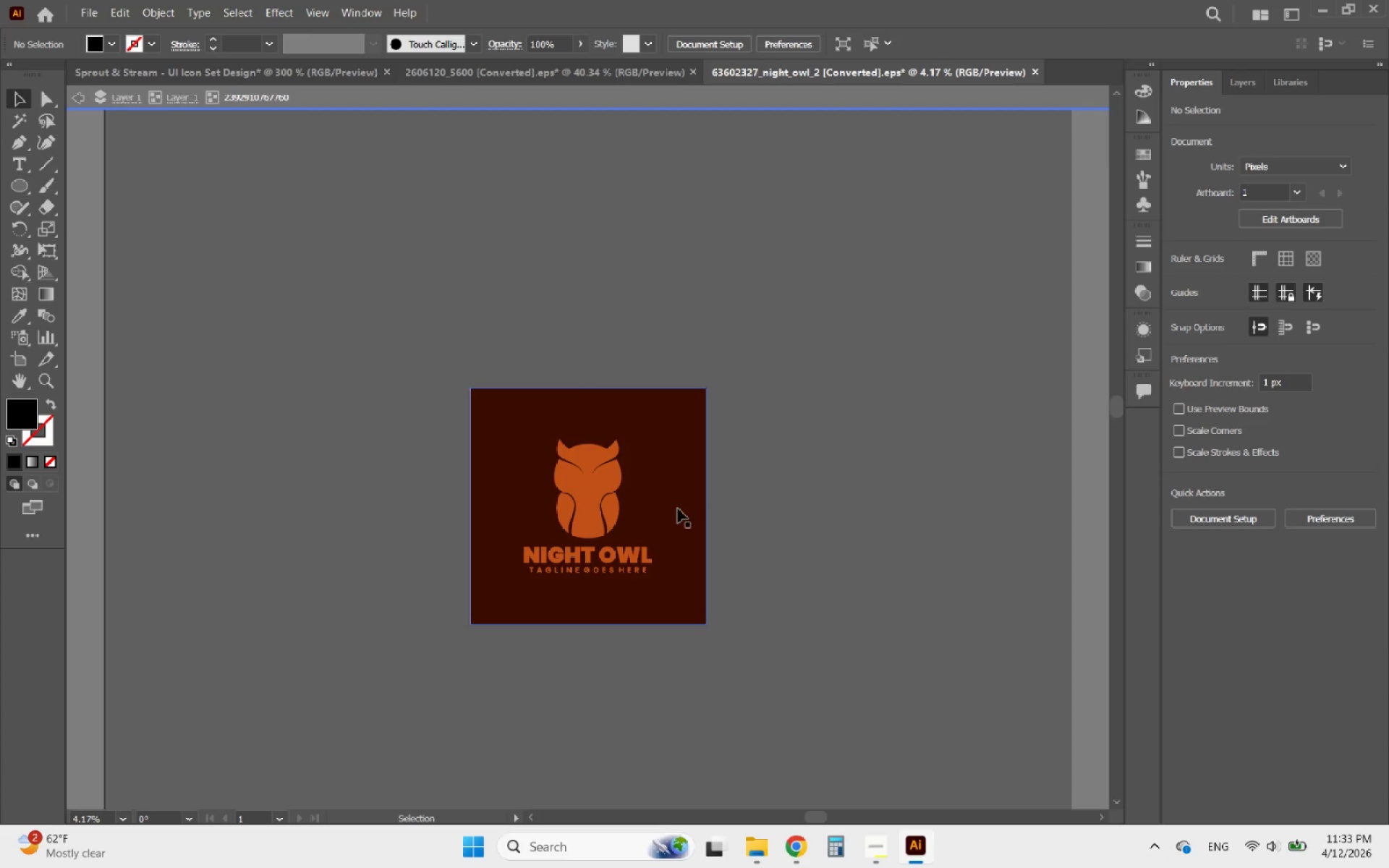 
triple_click([678, 509])
 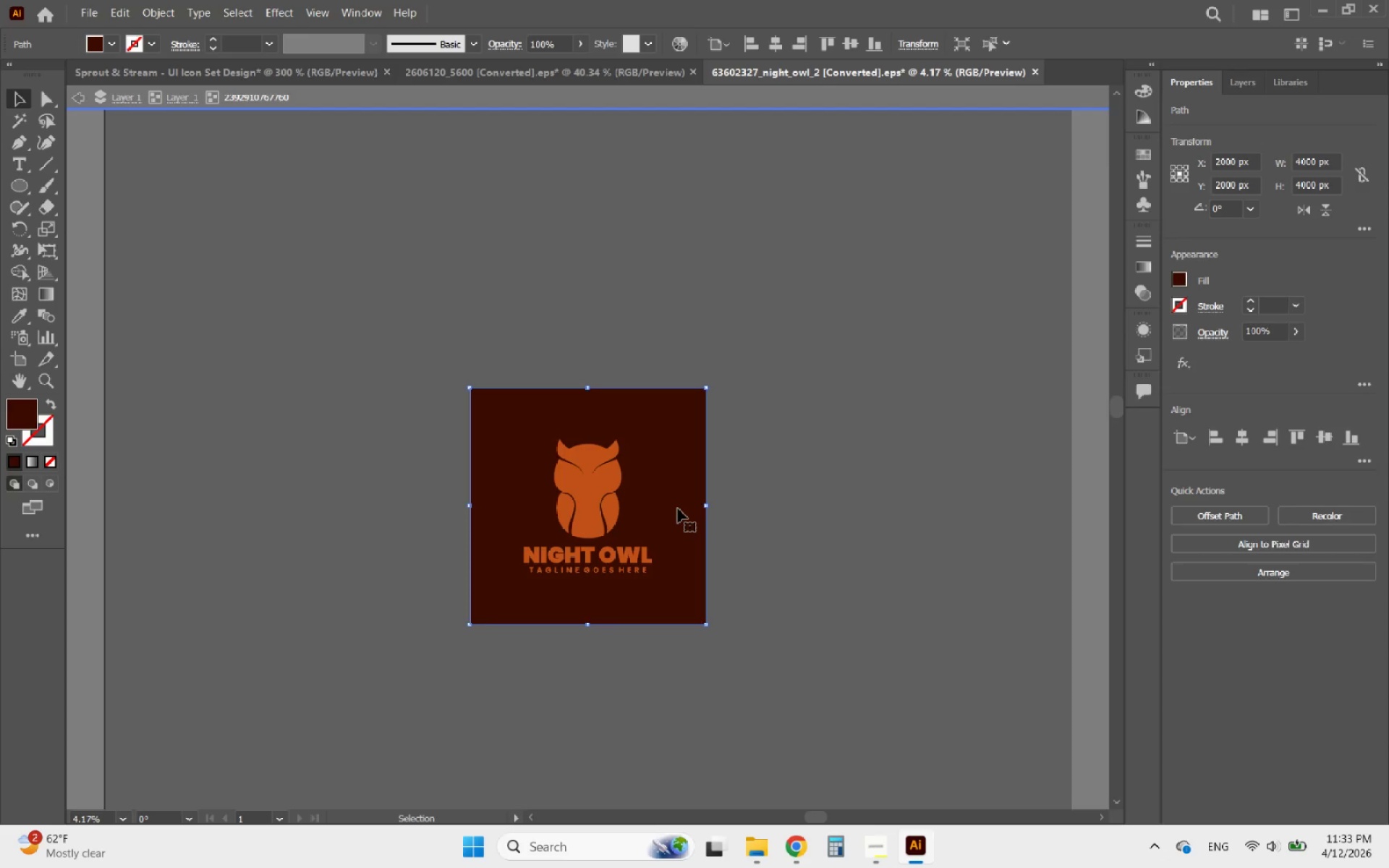 
key(Delete)
 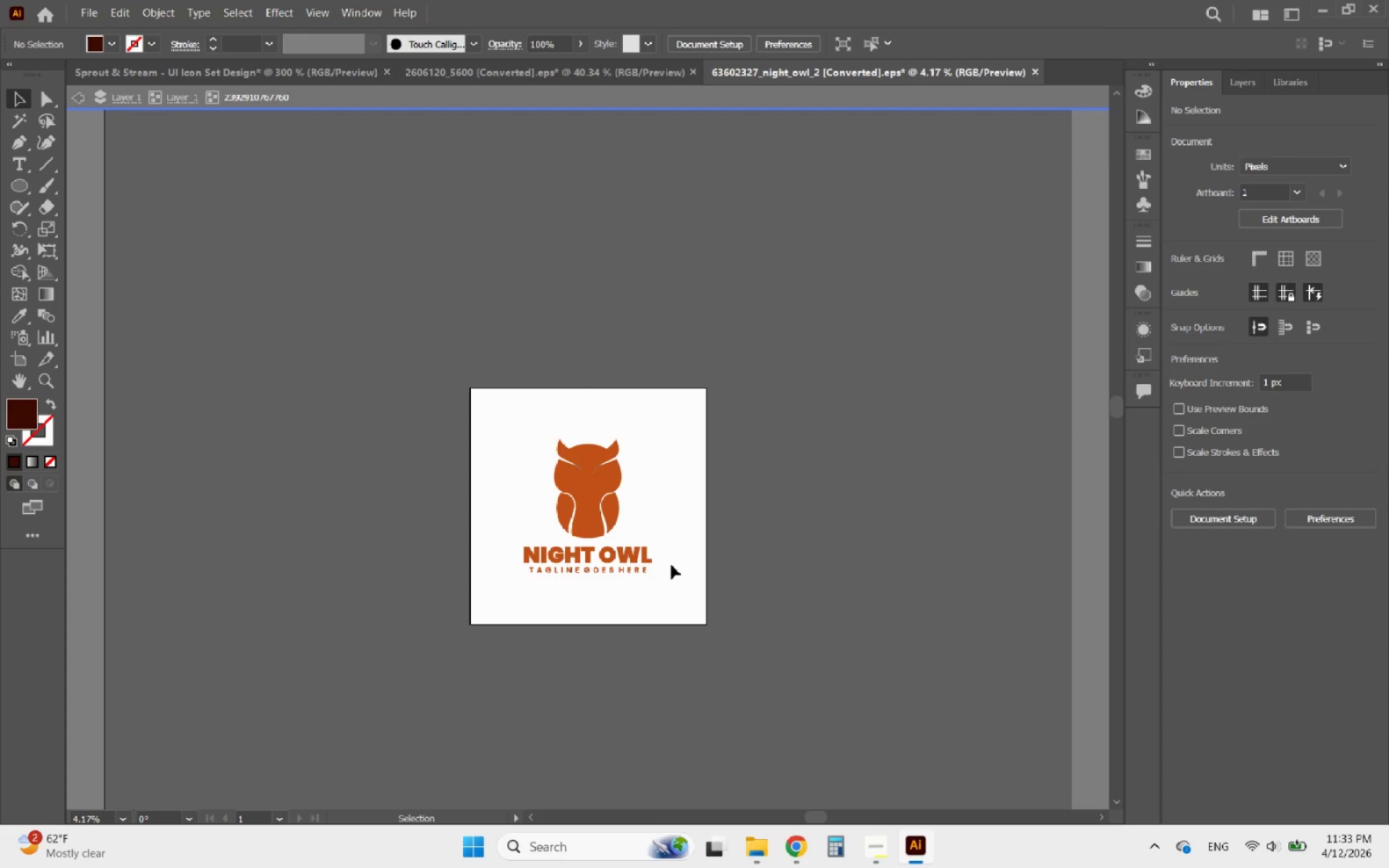 
left_click_drag(start_coordinate=[655, 583], to_coordinate=[497, 552])
 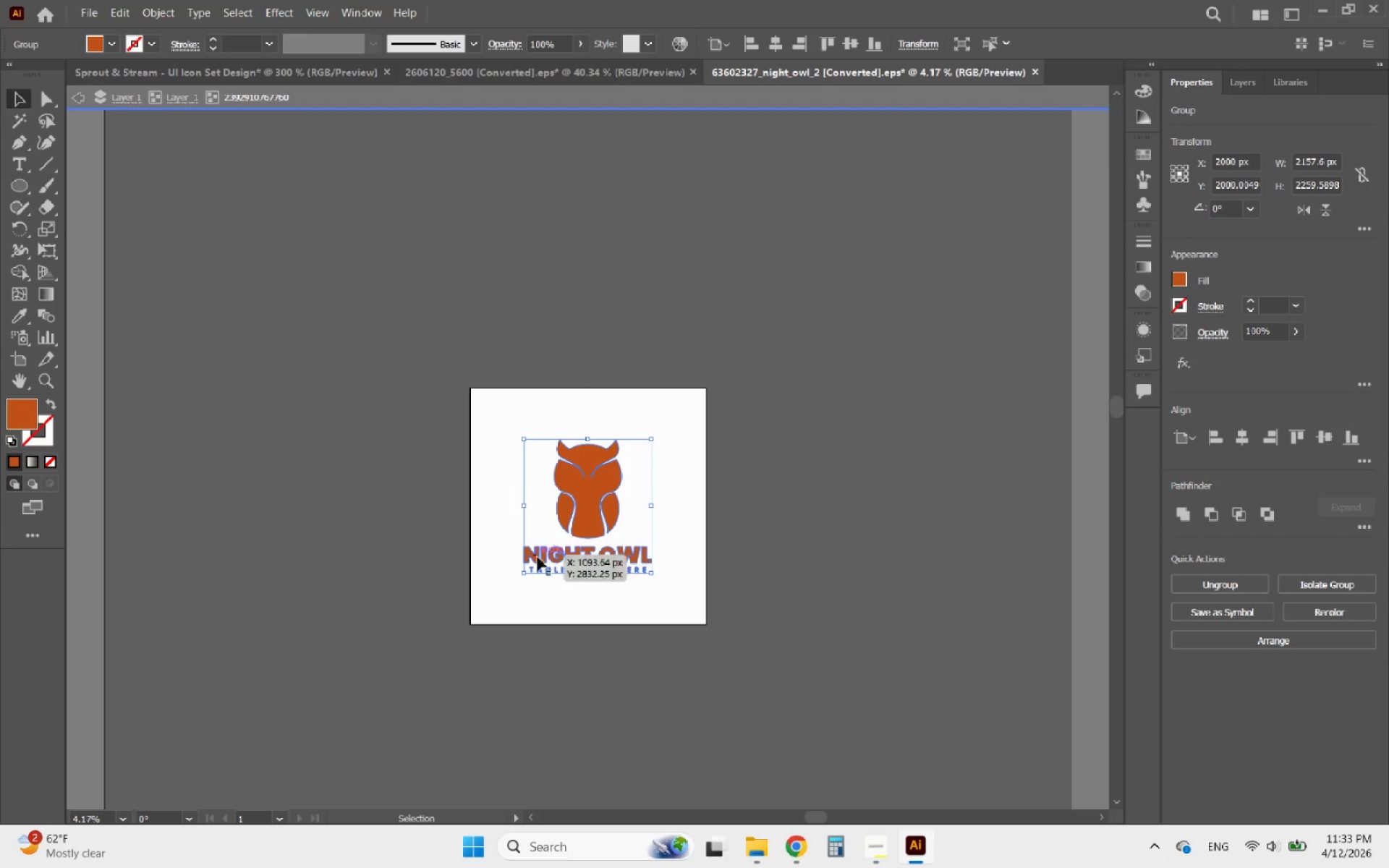 
double_click([551, 557])
 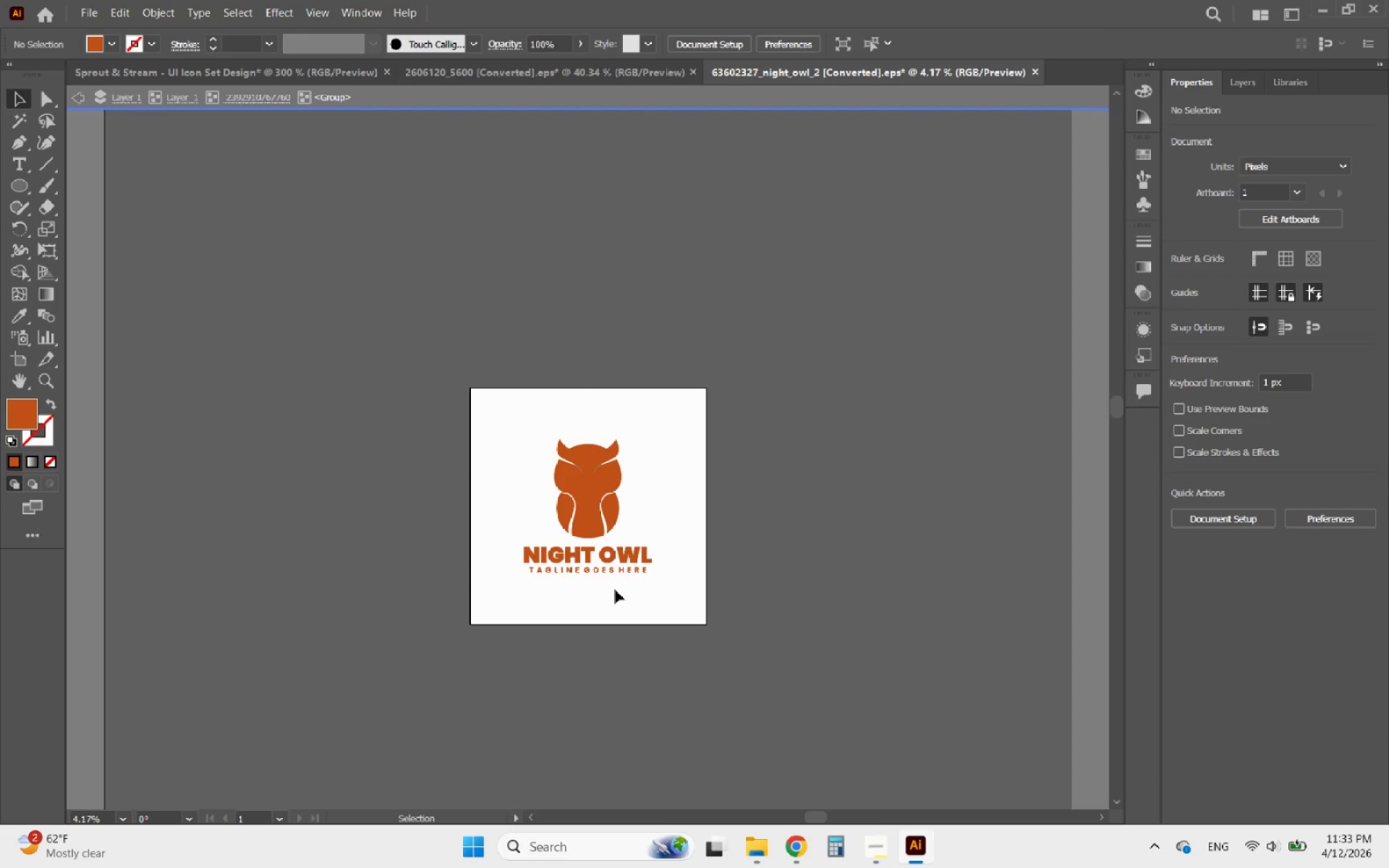 
left_click_drag(start_coordinate=[653, 582], to_coordinate=[524, 558])
 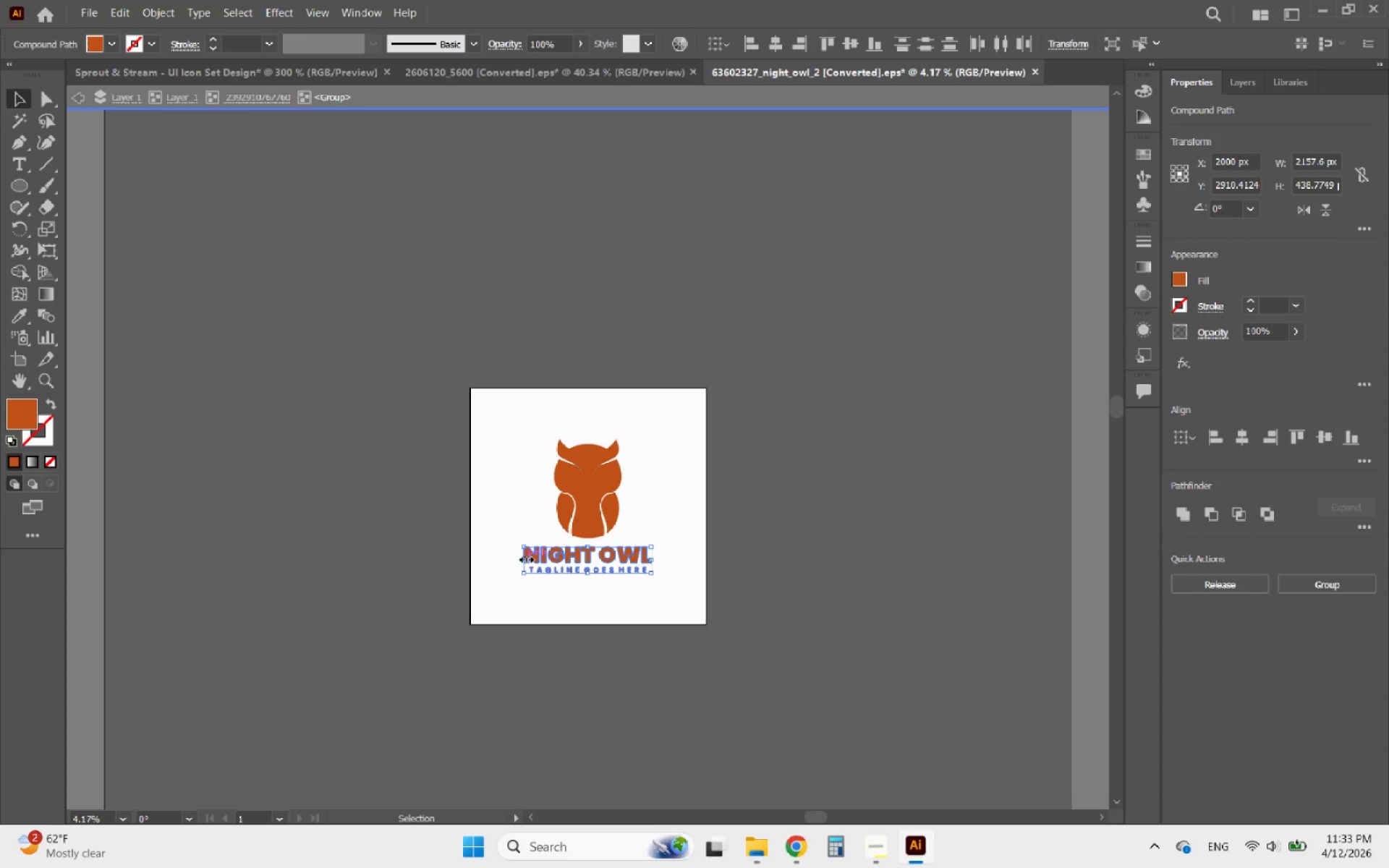 
key(Delete)
 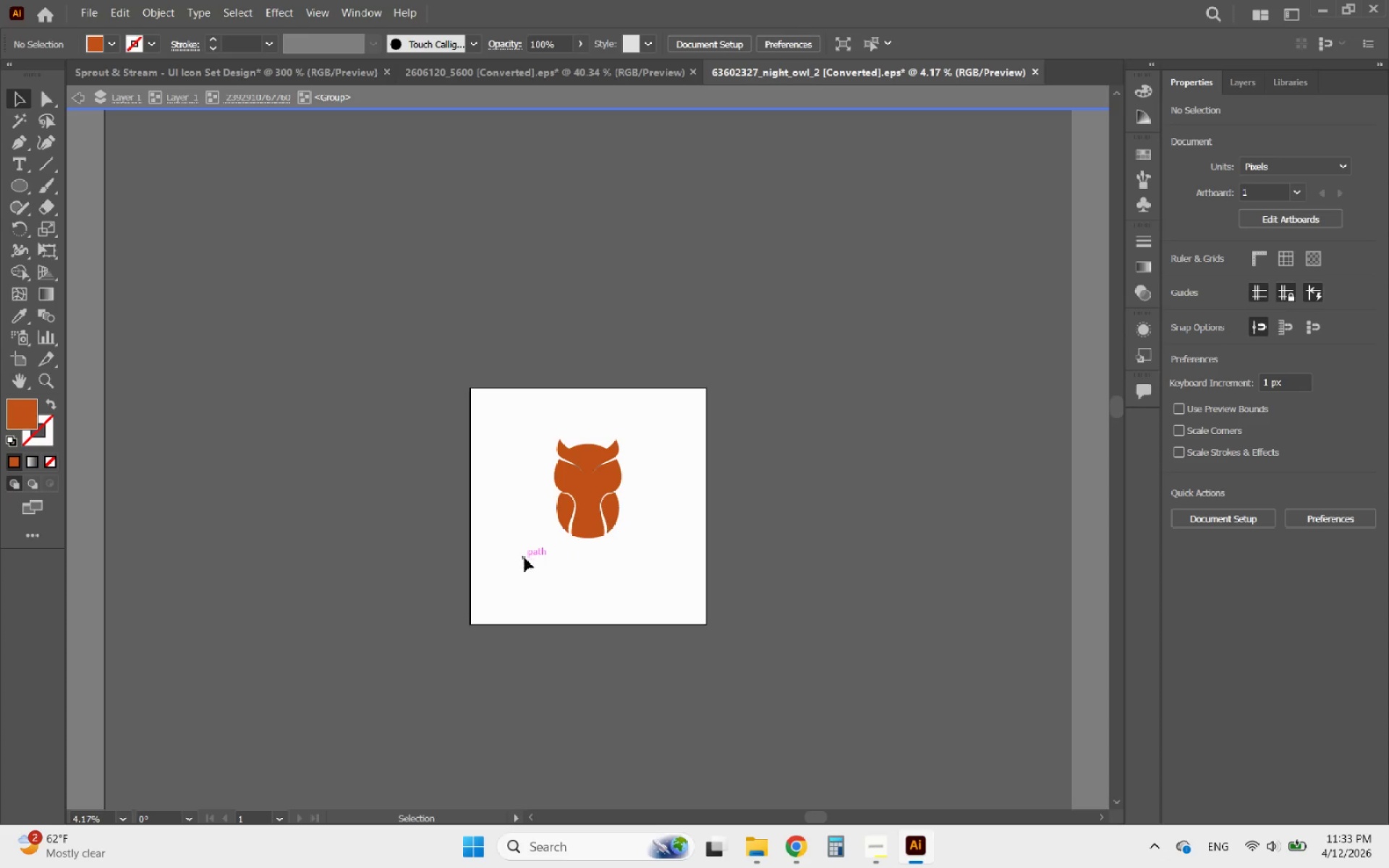 
double_click([524, 558])
 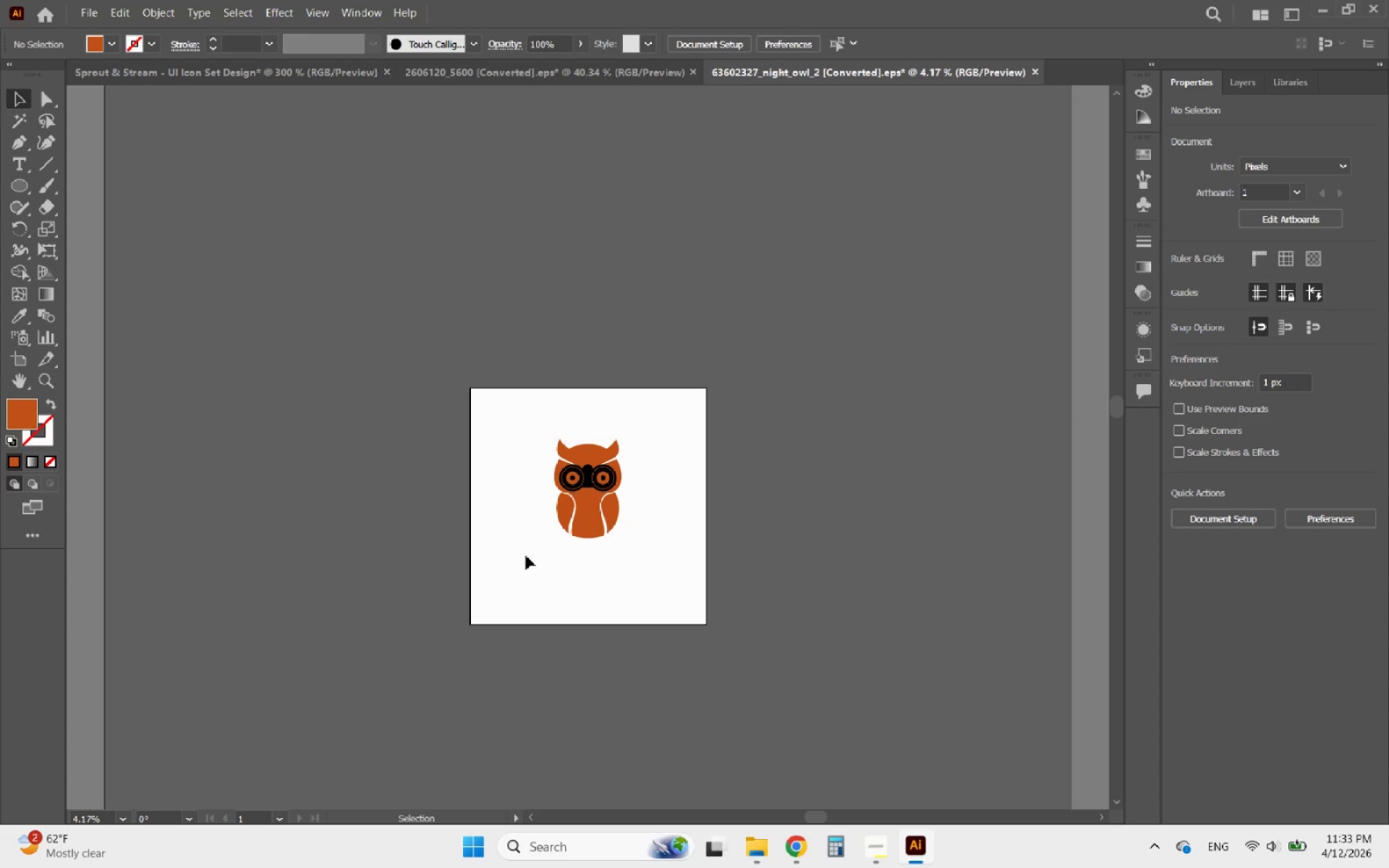 
hold_key(key=AltLeft, duration=1.58)
scroll: coordinate [558, 511], scroll_direction: up, amount: 6.0
 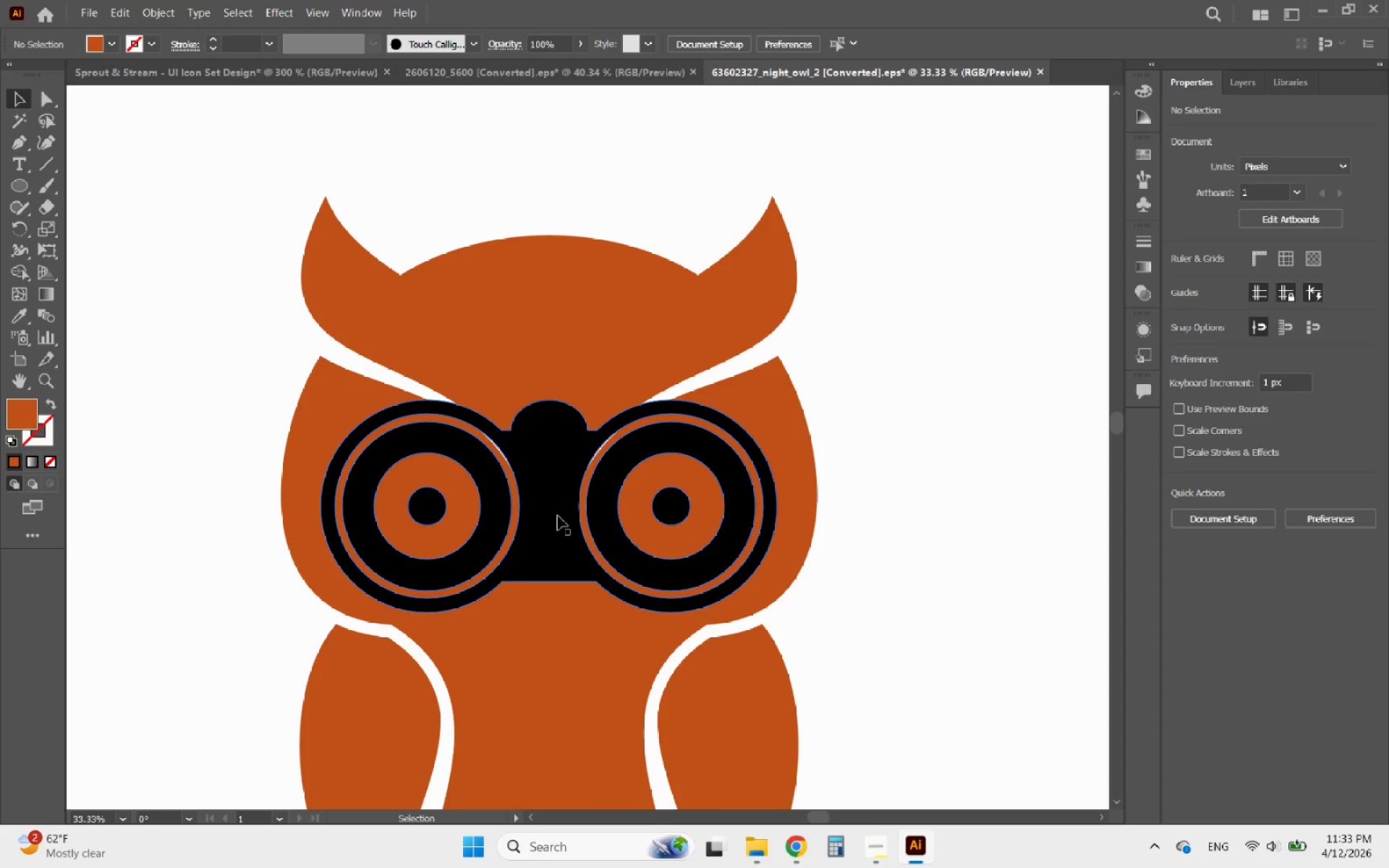 
hold_key(key=AltLeft, duration=0.69)
scroll: coordinate [546, 469], scroll_direction: up, amount: 2.0
 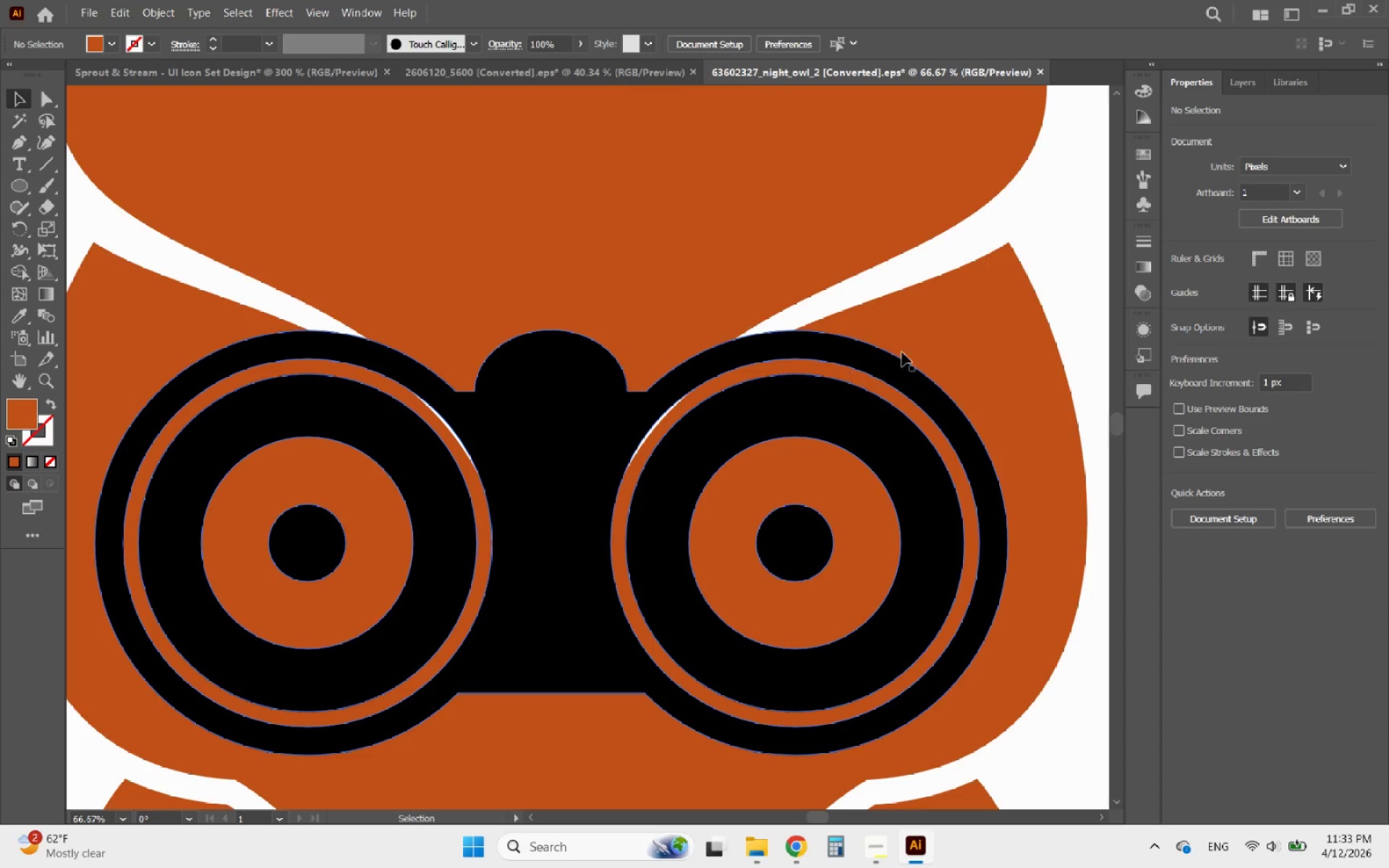 
left_click([950, 336])
 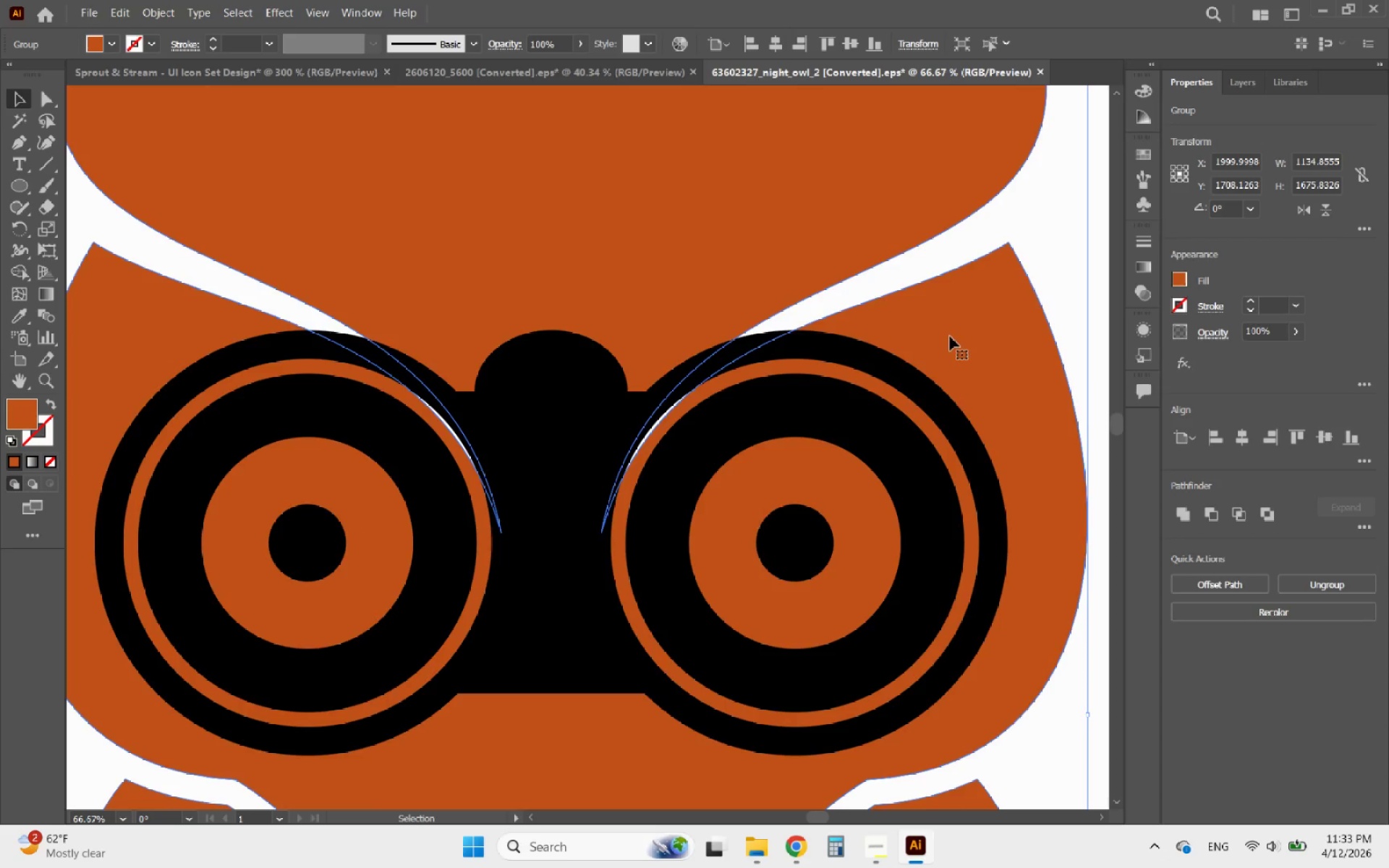 
hold_key(key=AltLeft, duration=1.55)
scroll: coordinate [689, 398], scroll_direction: down, amount: 2.0
 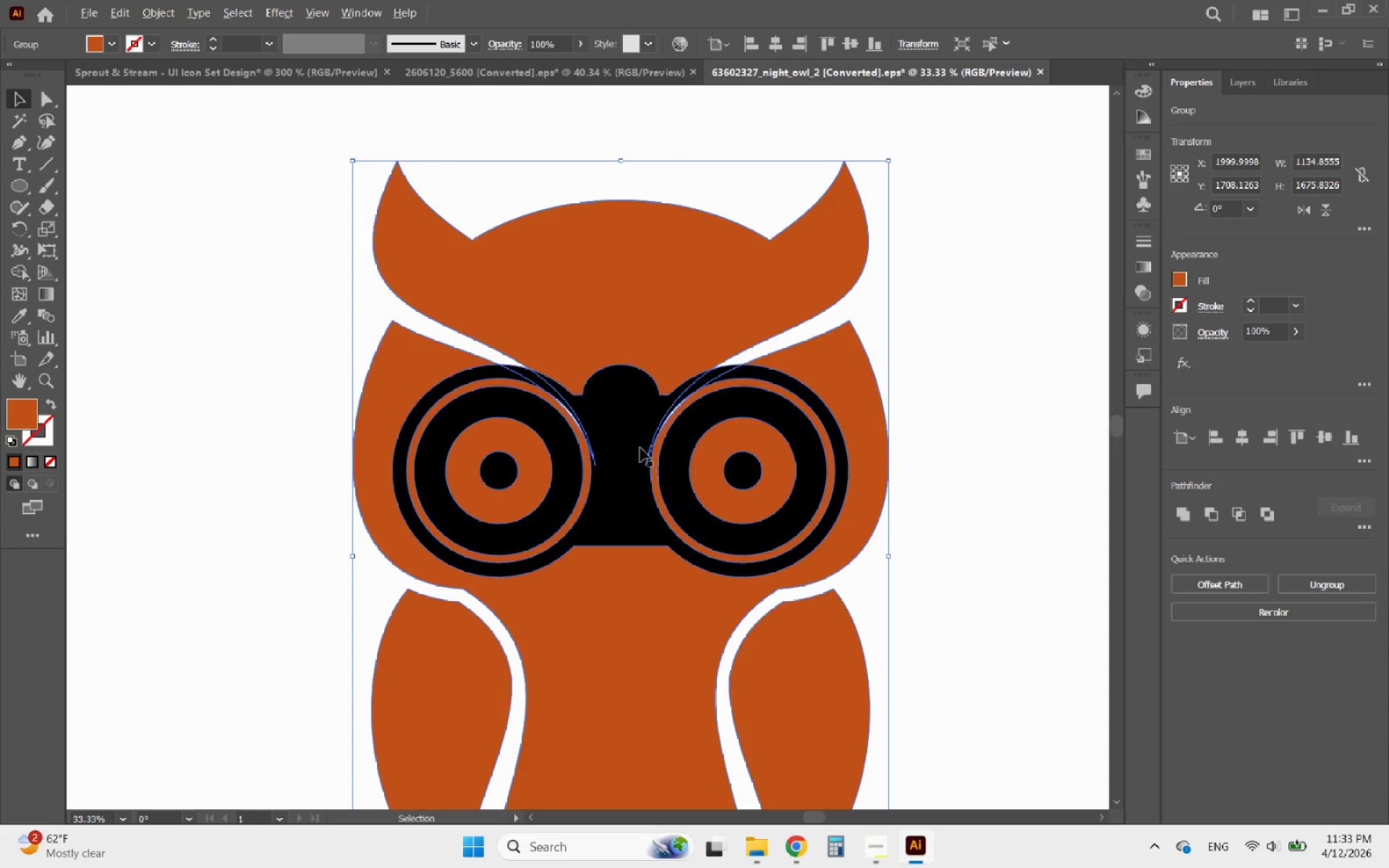 
hold_key(key=AltLeft, duration=0.36)
 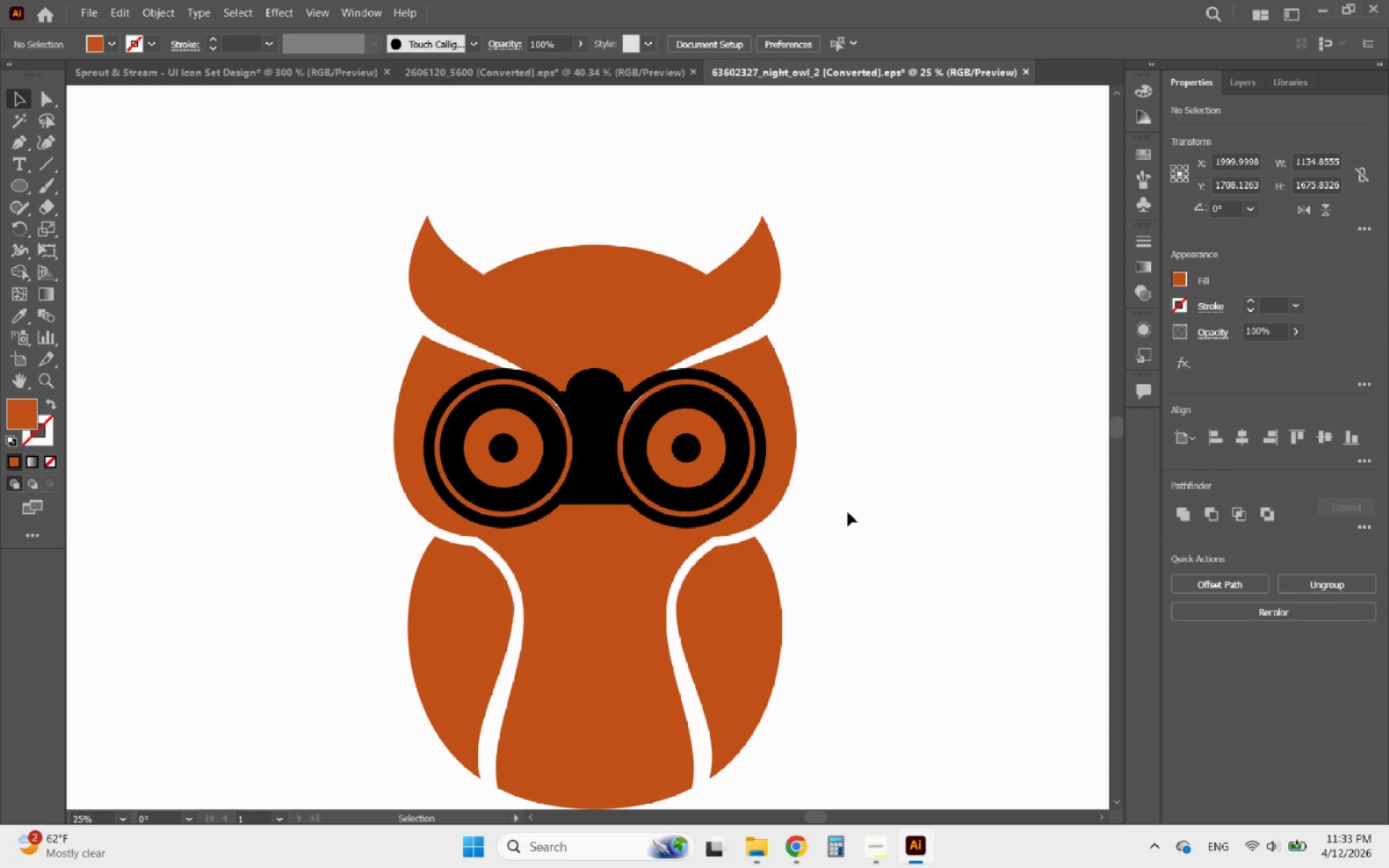 
scroll: coordinate [634, 455], scroll_direction: up, amount: 3.0
 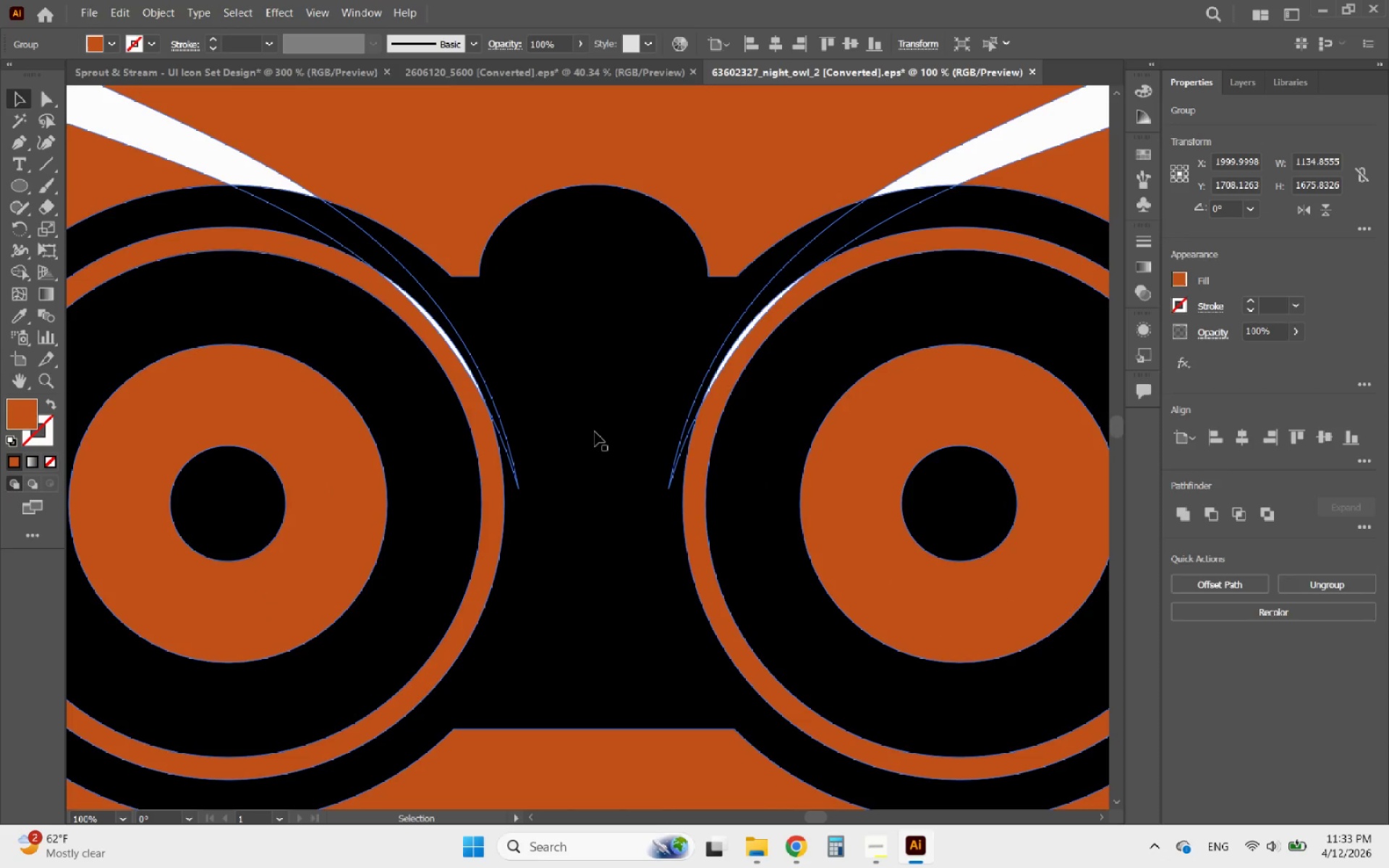 
left_click([854, 511])
 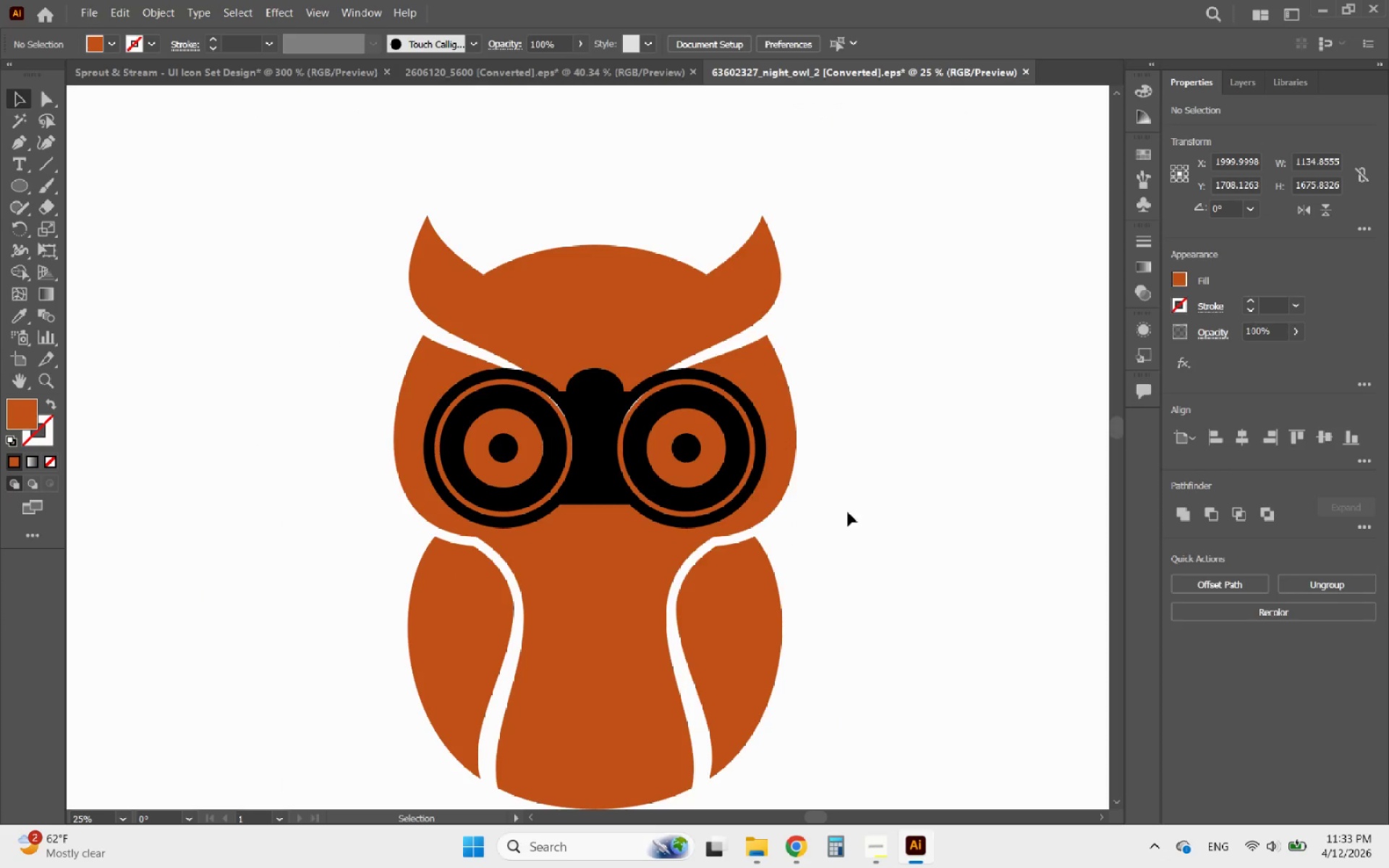 
hold_key(key=AltLeft, duration=0.56)
 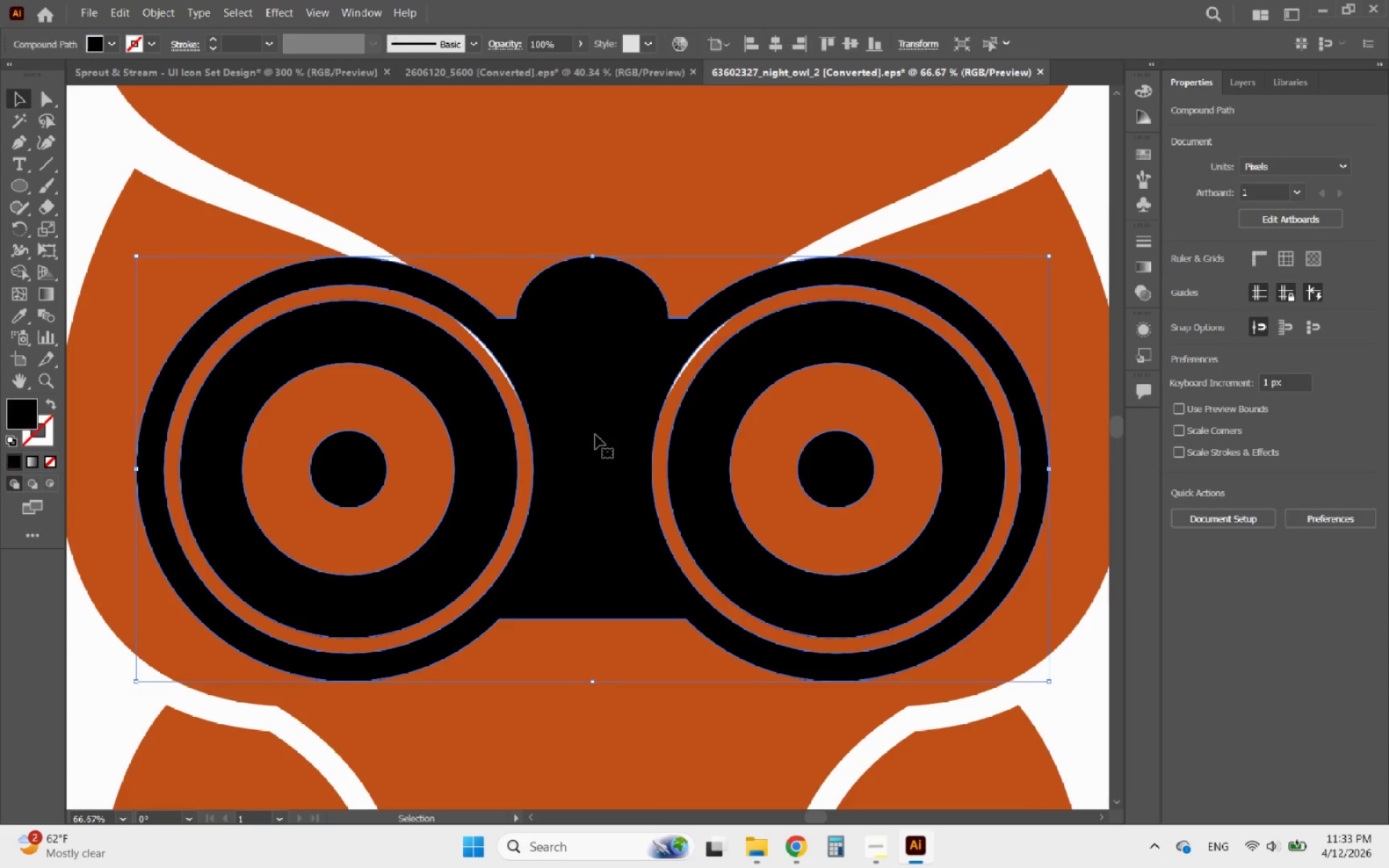 
scroll: coordinate [595, 430], scroll_direction: down, amount: 4.0
 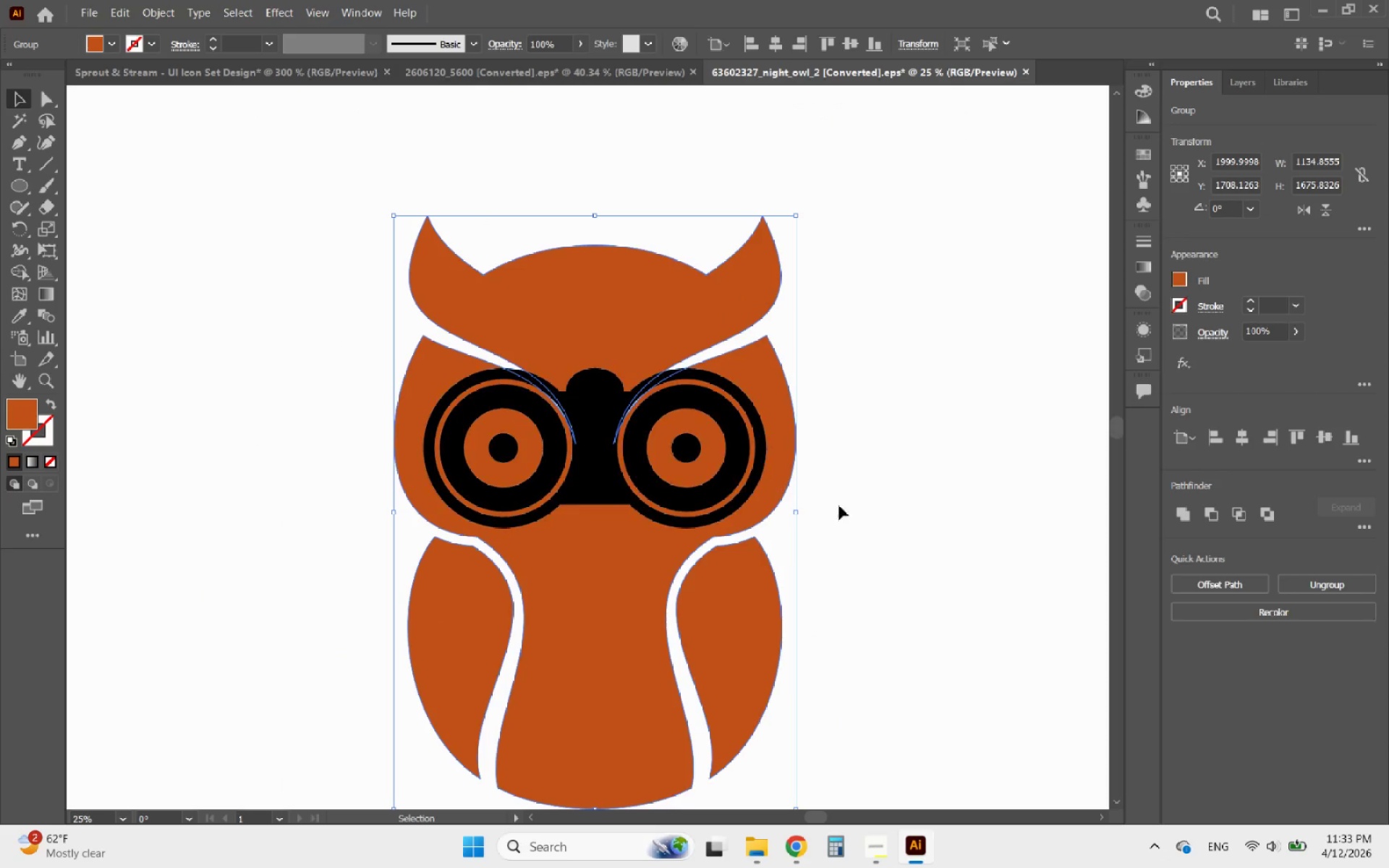 
left_click([595, 435])
 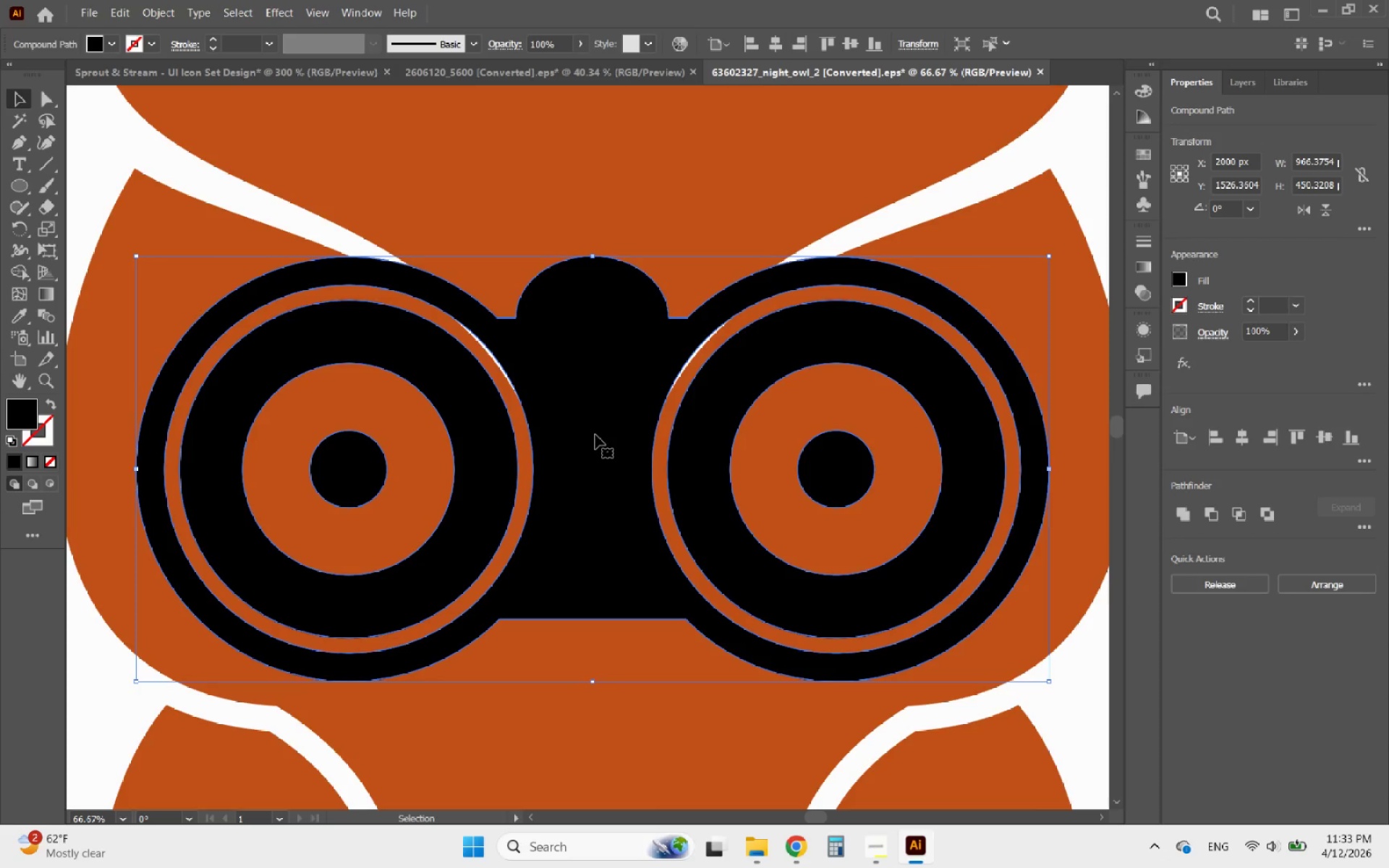 
scroll: coordinate [595, 435], scroll_direction: up, amount: 3.0
 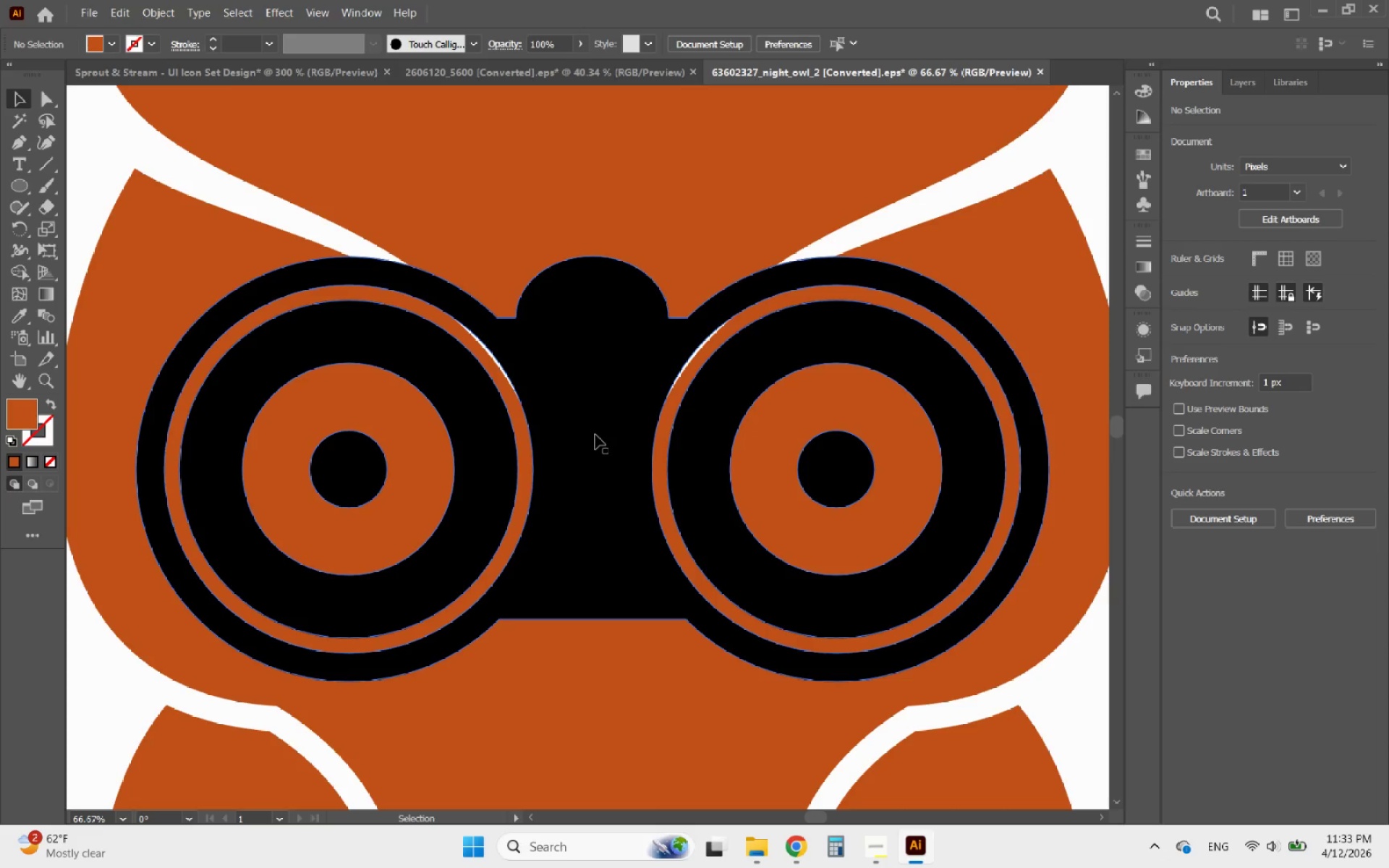 
left_click_drag(start_coordinate=[595, 435], to_coordinate=[593, 443])
 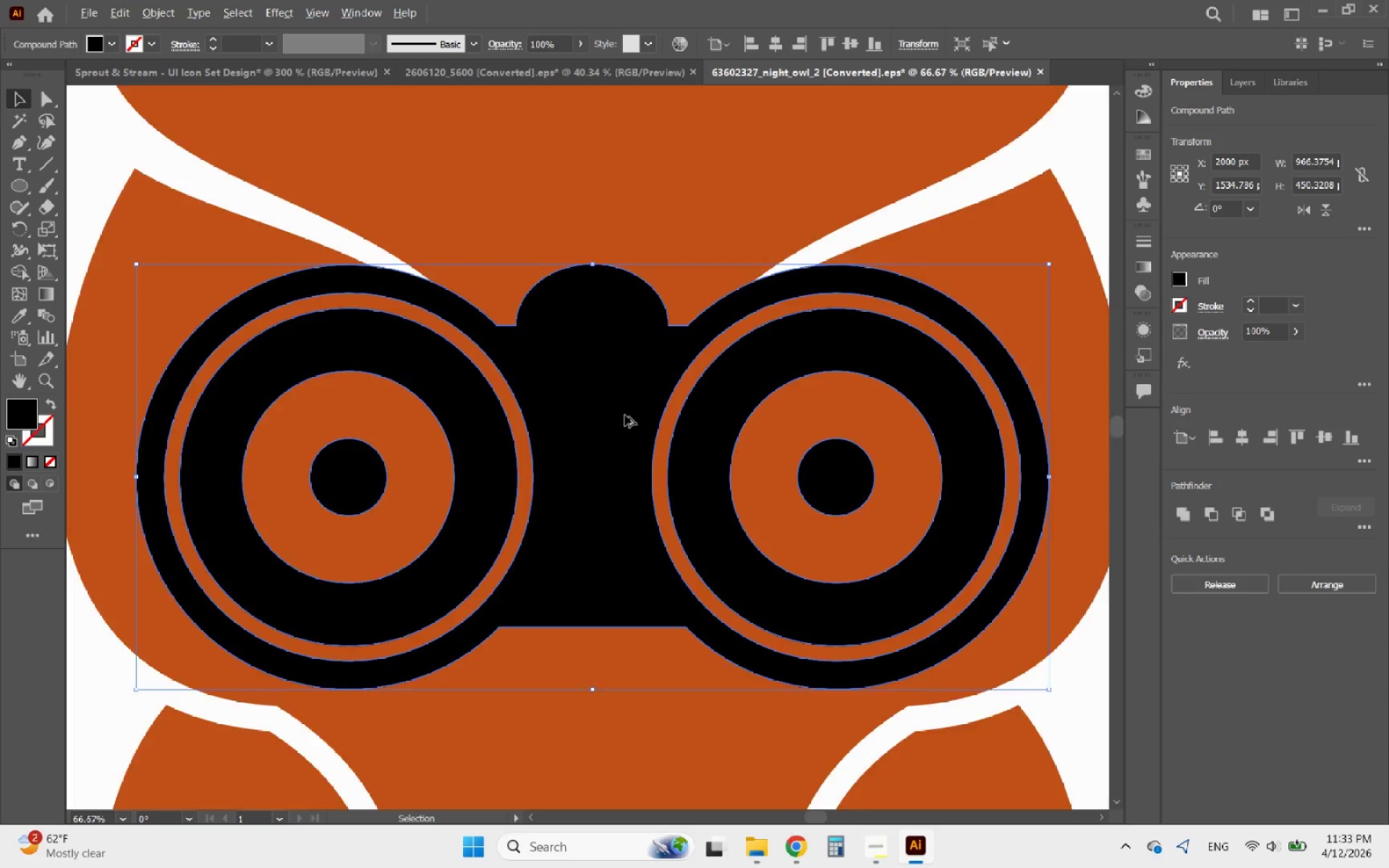 
hold_key(key=ShiftLeft, duration=2.84)
 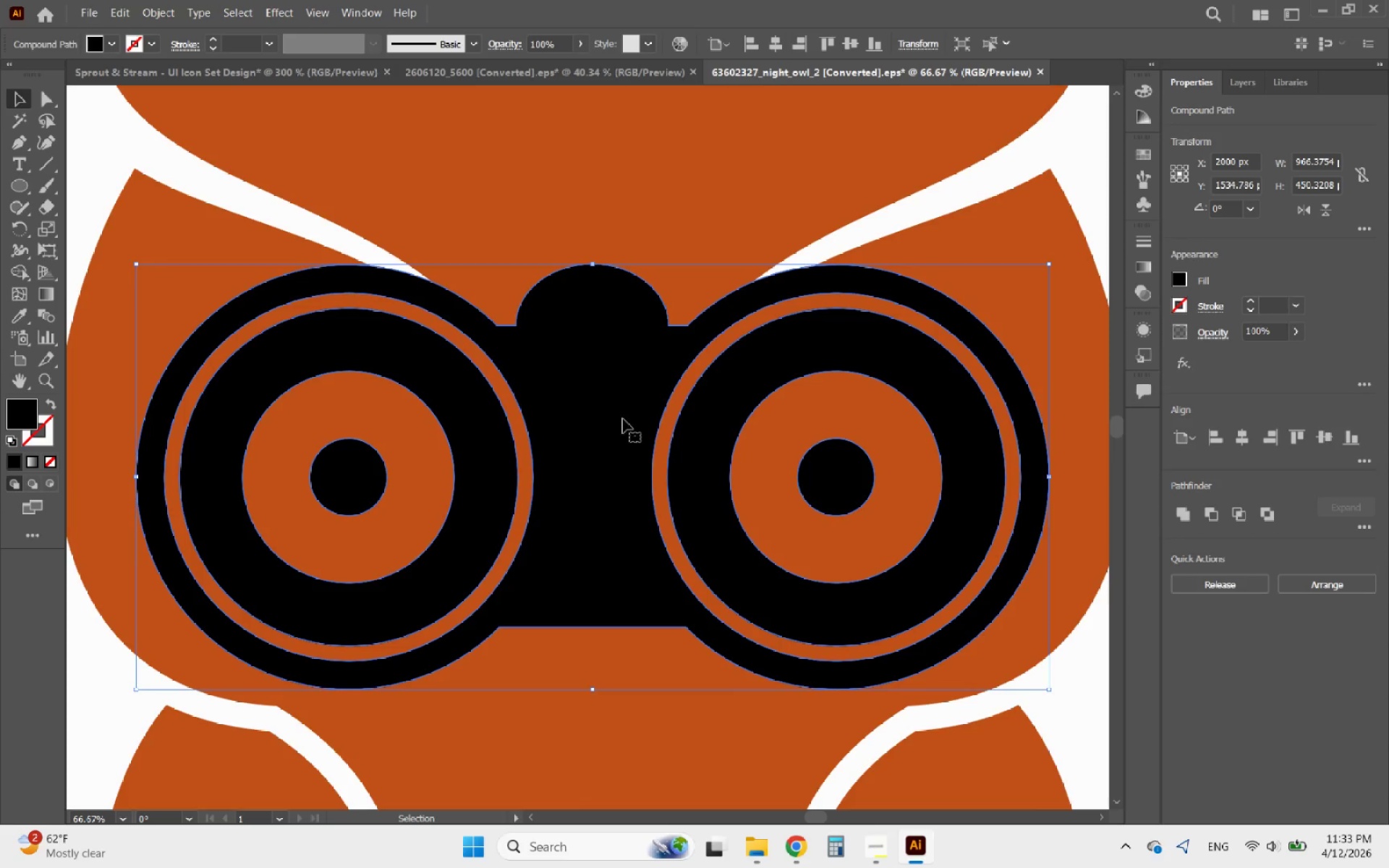 
hold_key(key=AltLeft, duration=0.47)
scroll: coordinate [625, 415], scroll_direction: down, amount: 3.0
 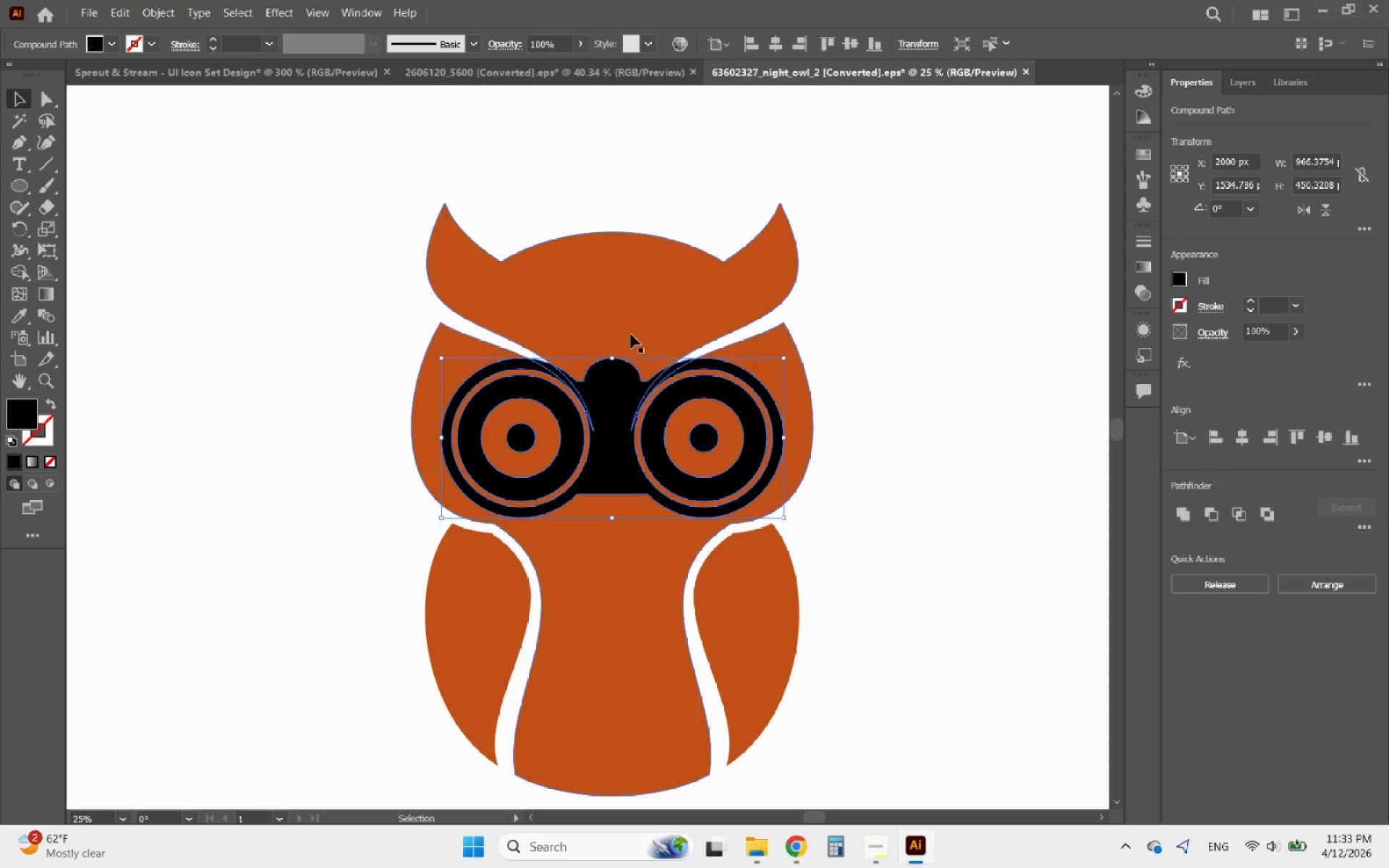 
hold_key(key=ShiftLeft, duration=0.55)
left_click([631, 334])
 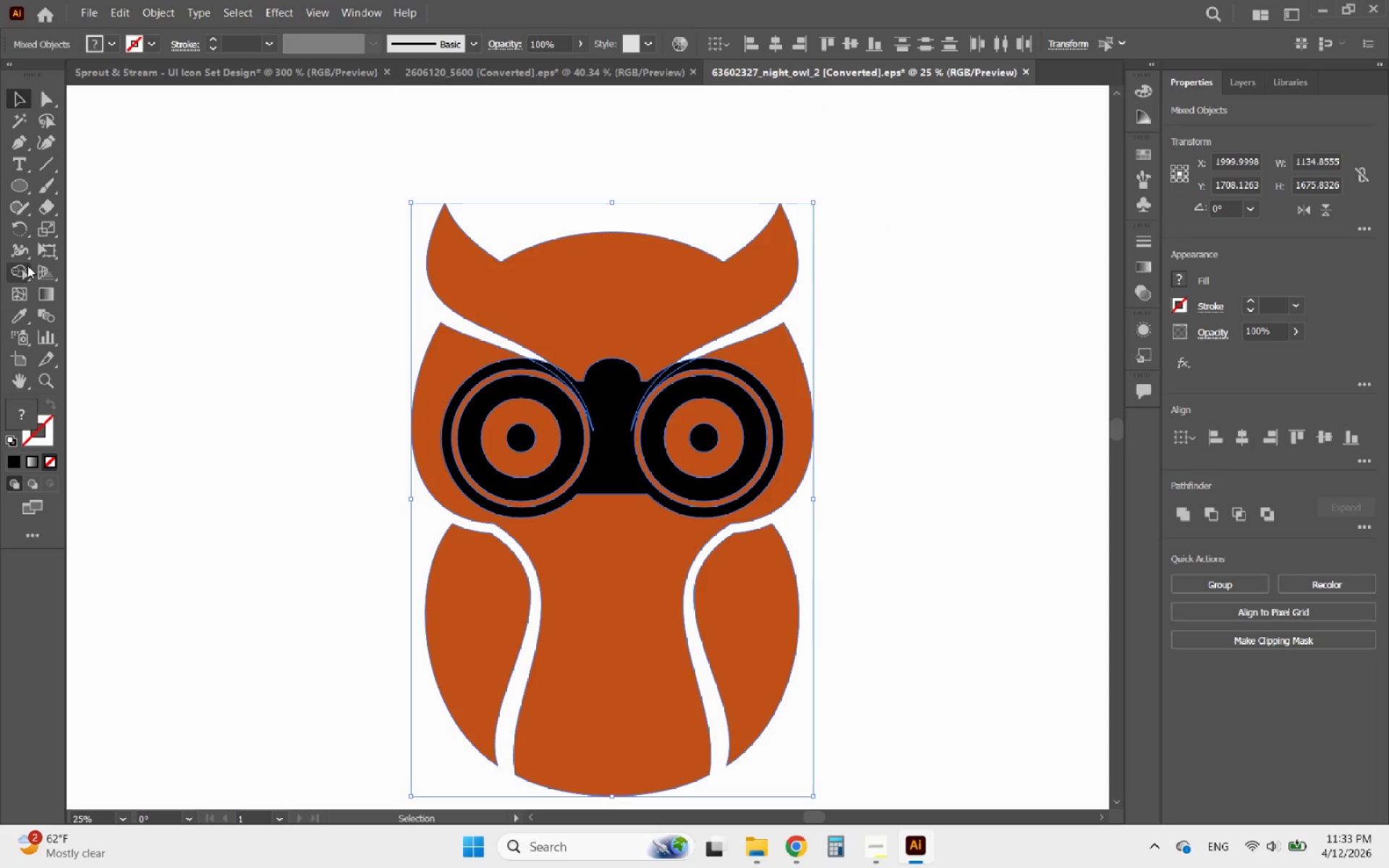 
left_click([20, 270])
 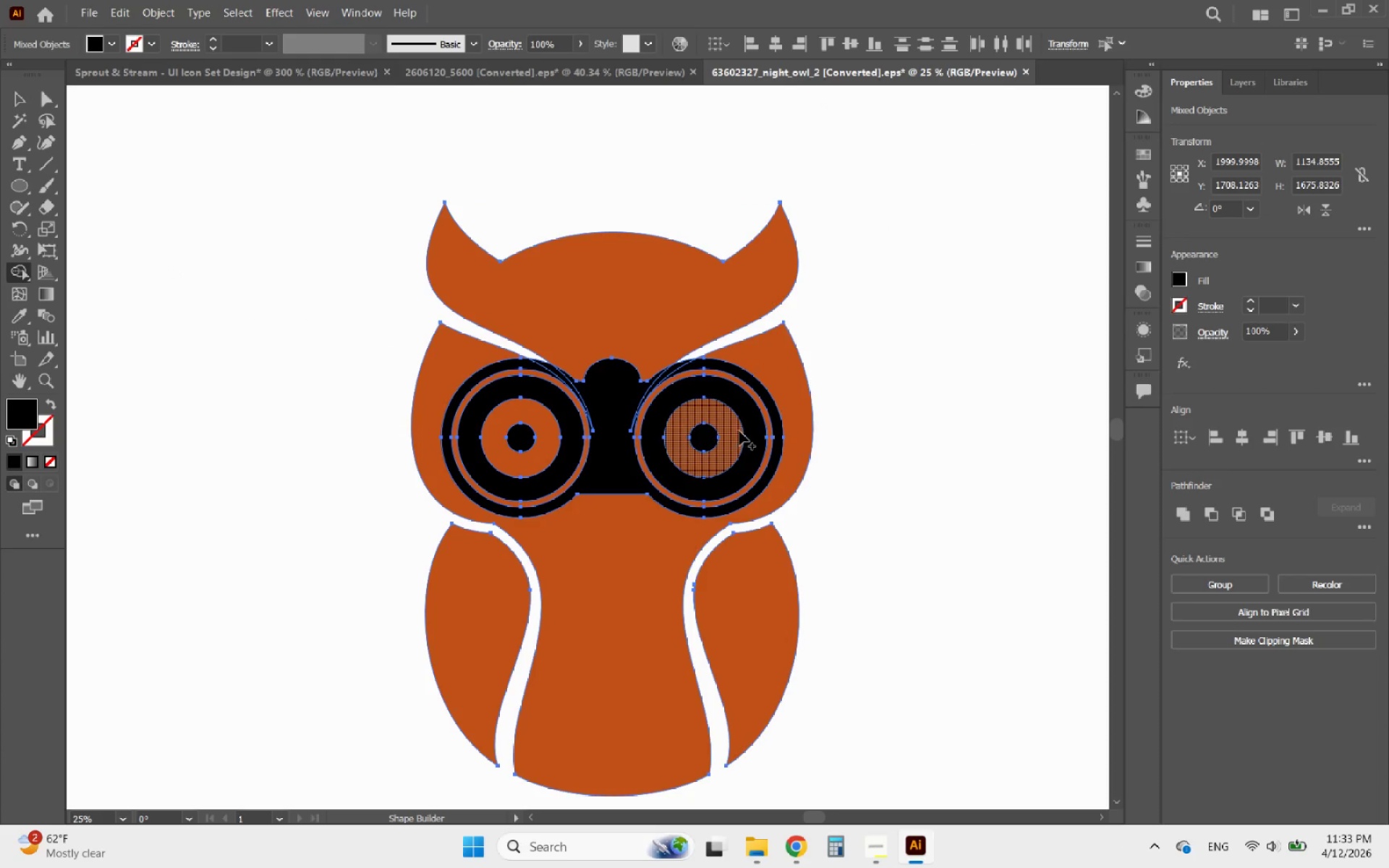 
hold_key(key=AltLeft, duration=0.47)
scroll: coordinate [594, 377], scroll_direction: up, amount: 3.0
 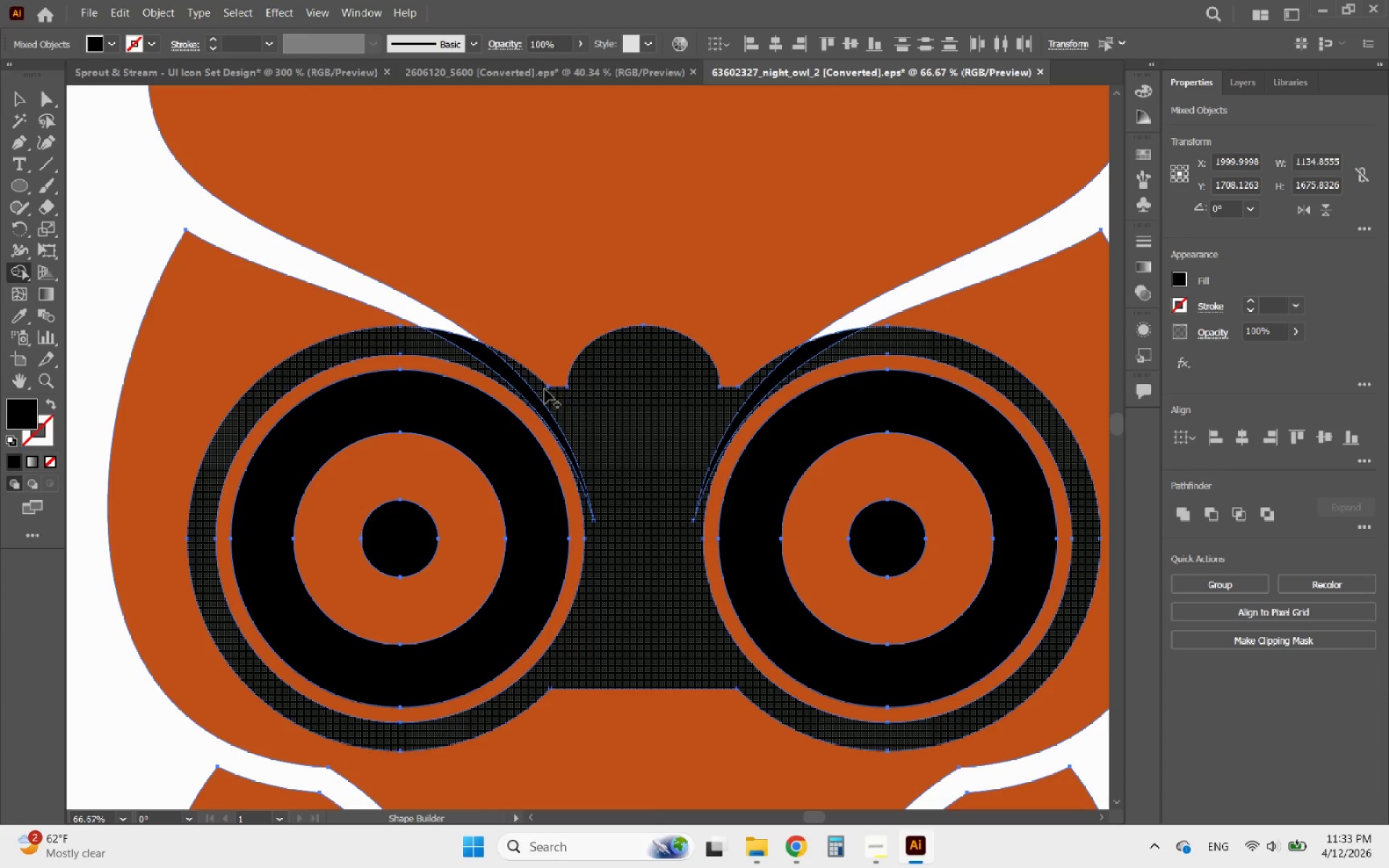 
left_click_drag(start_coordinate=[561, 404], to_coordinate=[532, 396])
 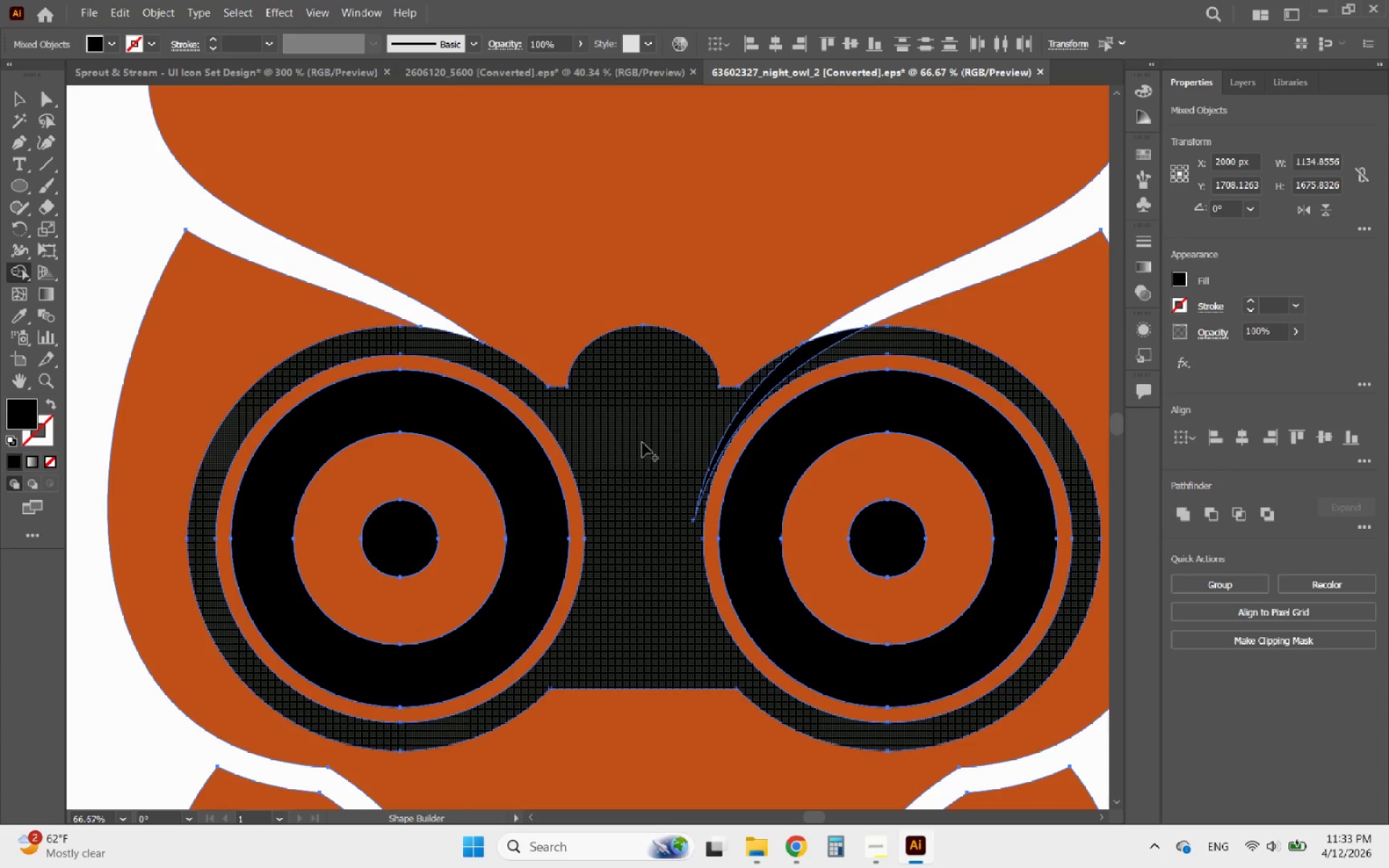 
left_click_drag(start_coordinate=[699, 414], to_coordinate=[757, 398])
 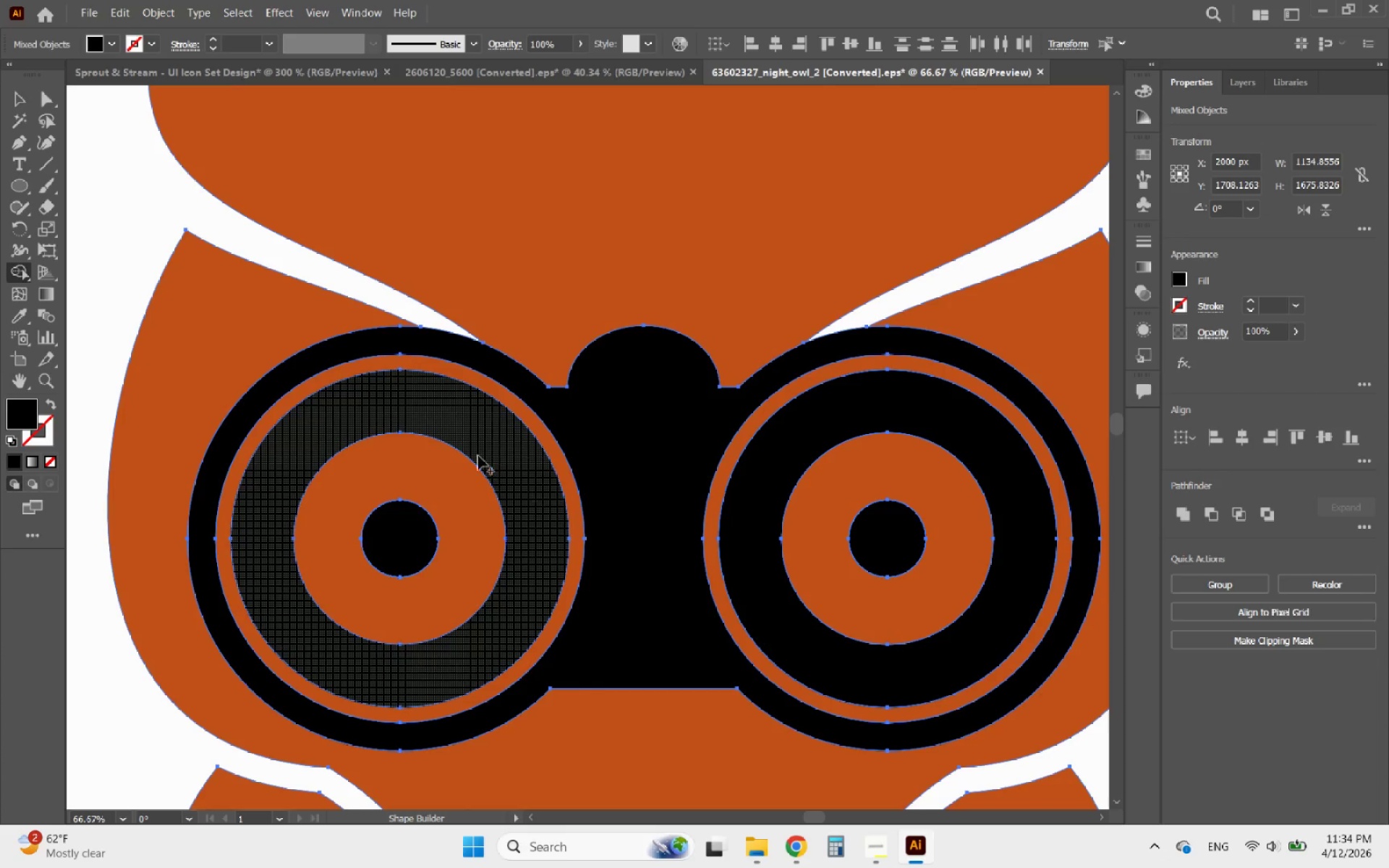 
left_click_drag(start_coordinate=[473, 424], to_coordinate=[522, 495])
 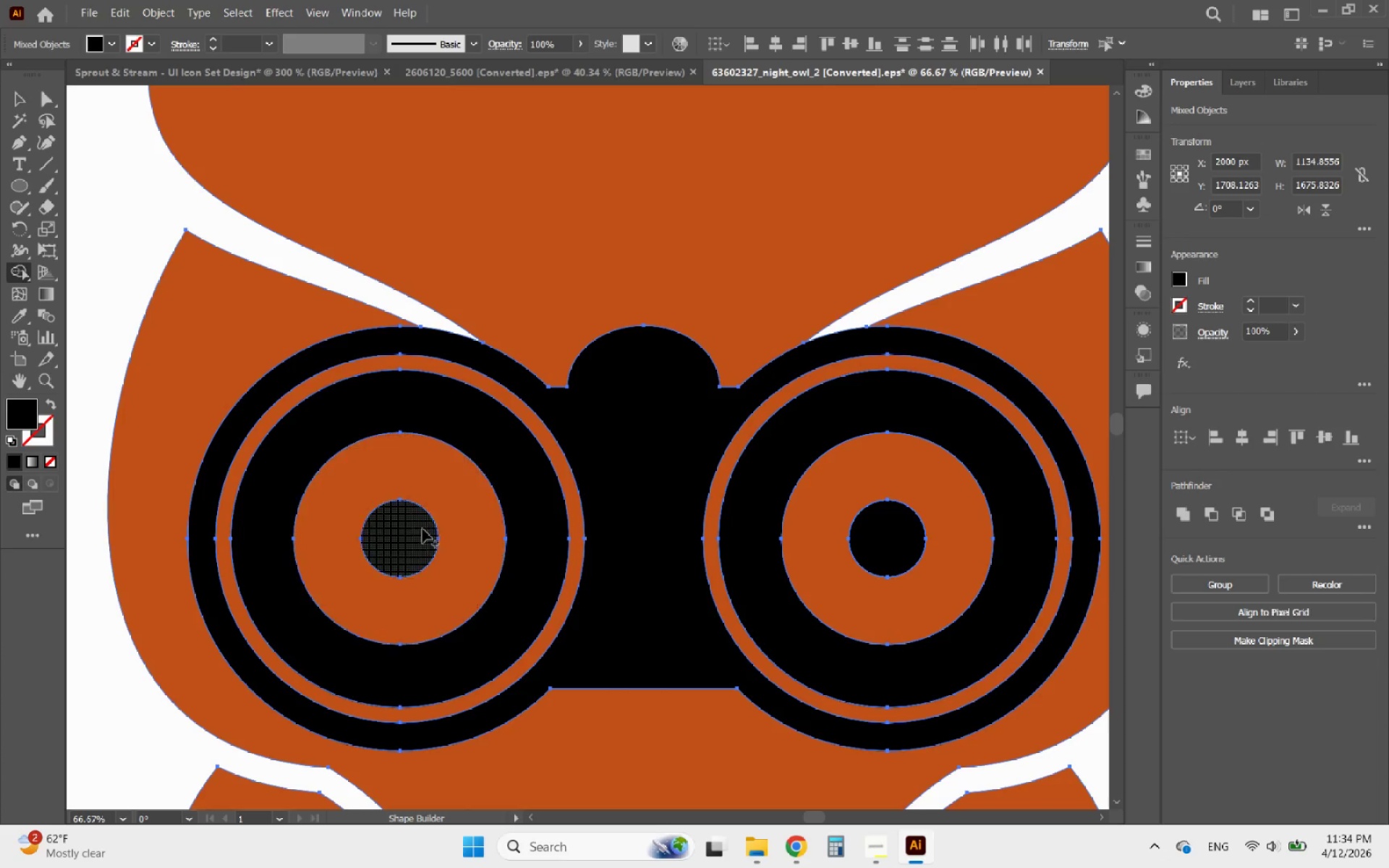 
left_click_drag(start_coordinate=[411, 532], to_coordinate=[388, 531])
 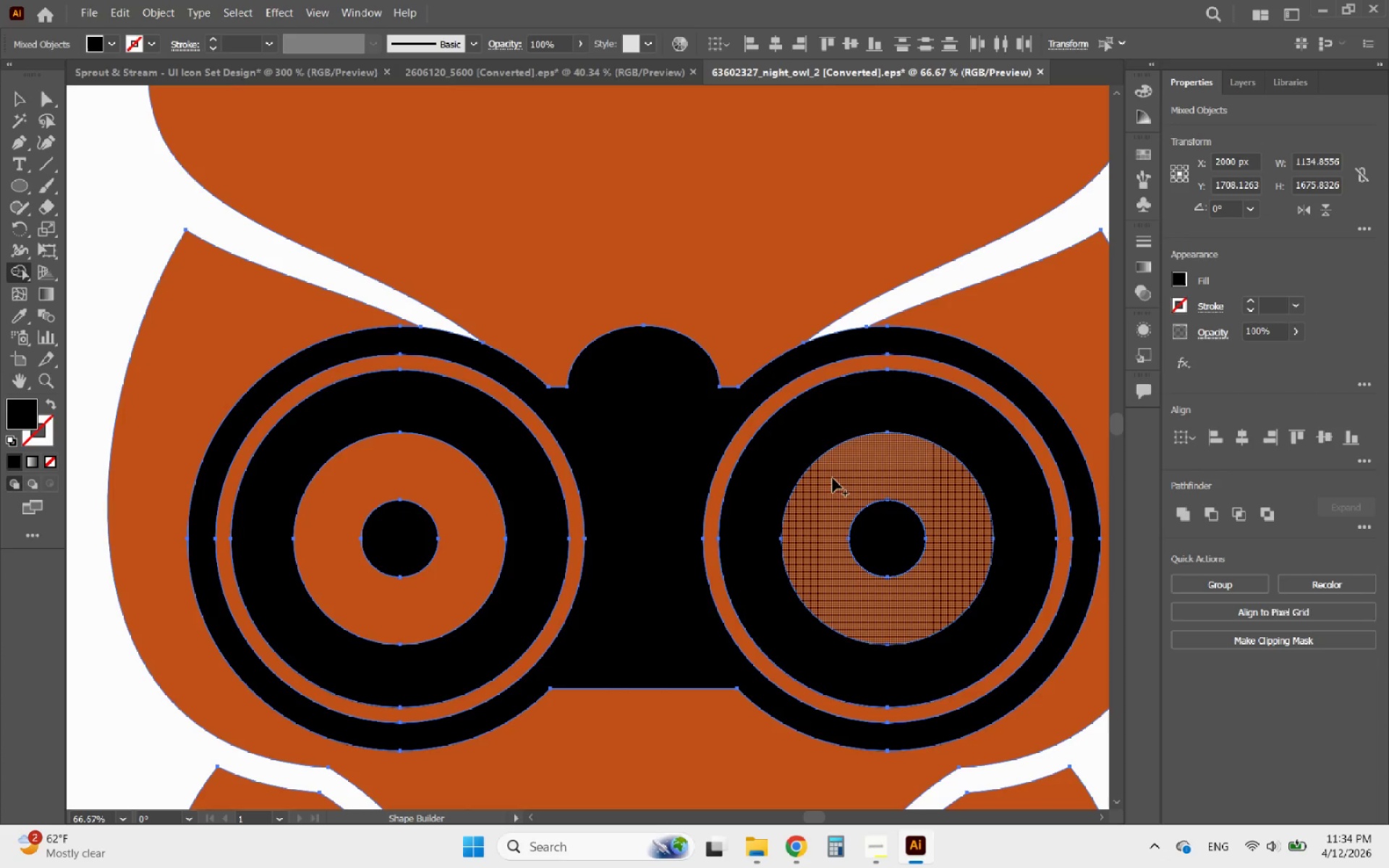 
left_click_drag(start_coordinate=[814, 437], to_coordinate=[772, 503])
 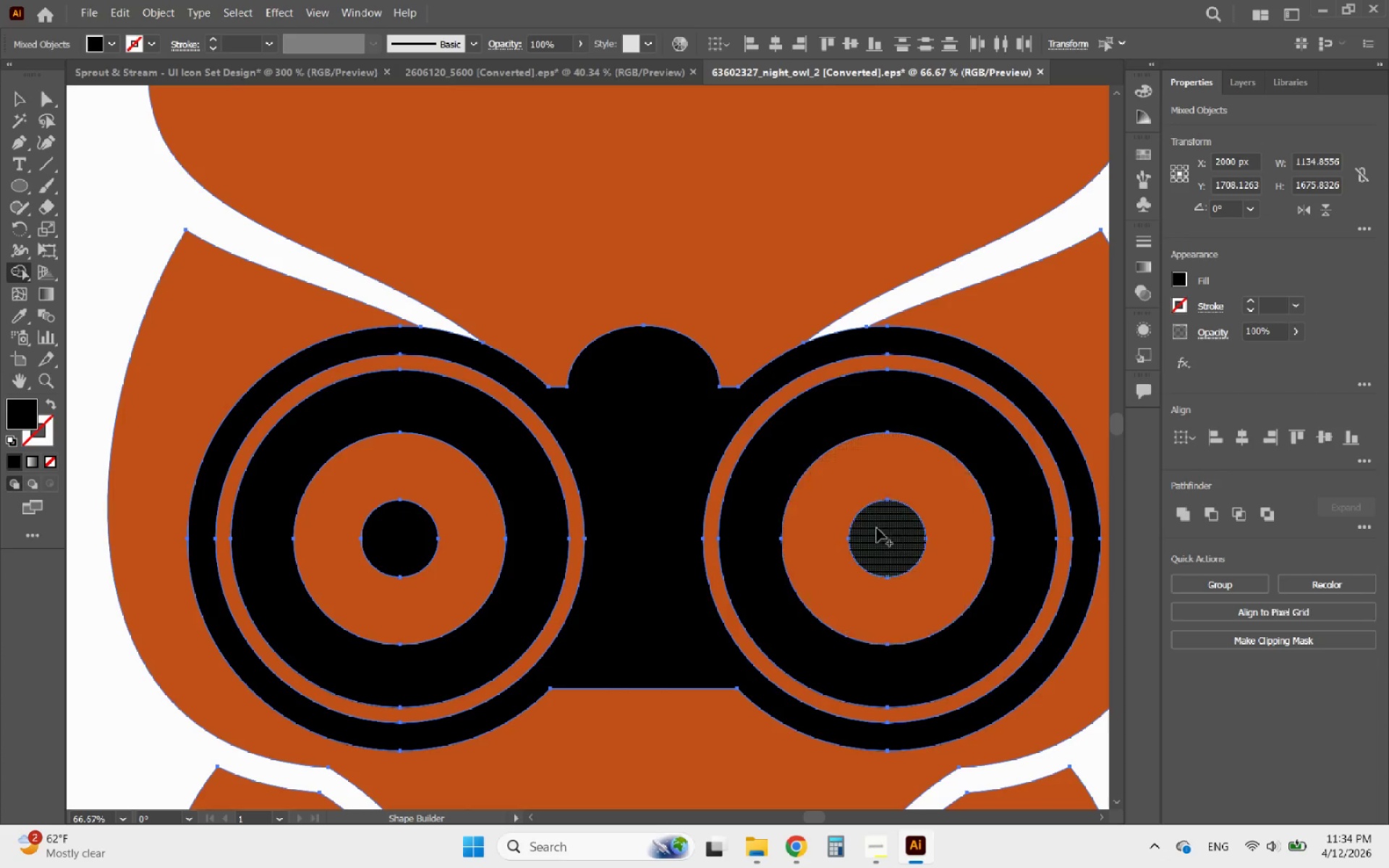 
left_click_drag(start_coordinate=[886, 543], to_coordinate=[893, 529])
 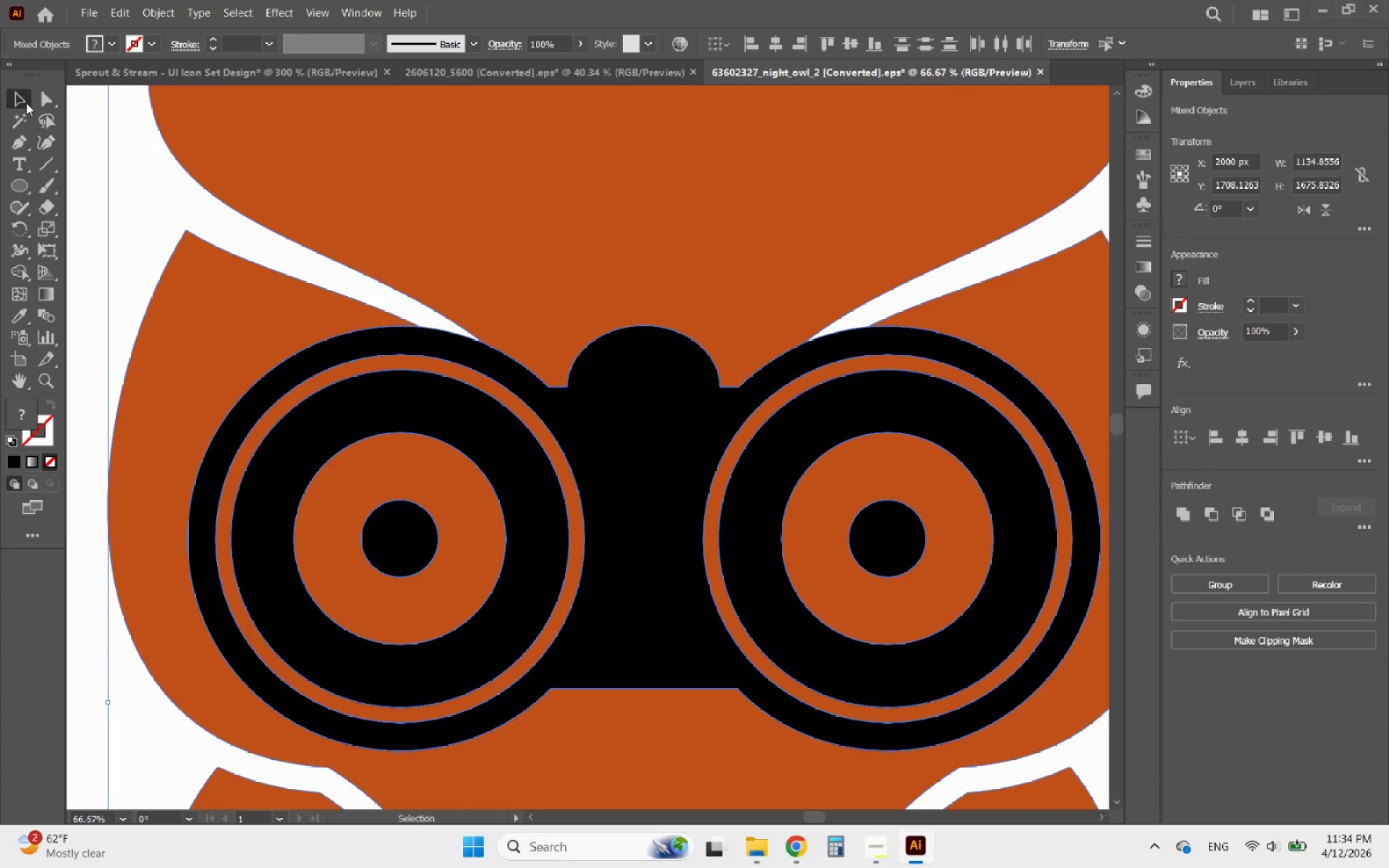 
left_click([161, 207])
 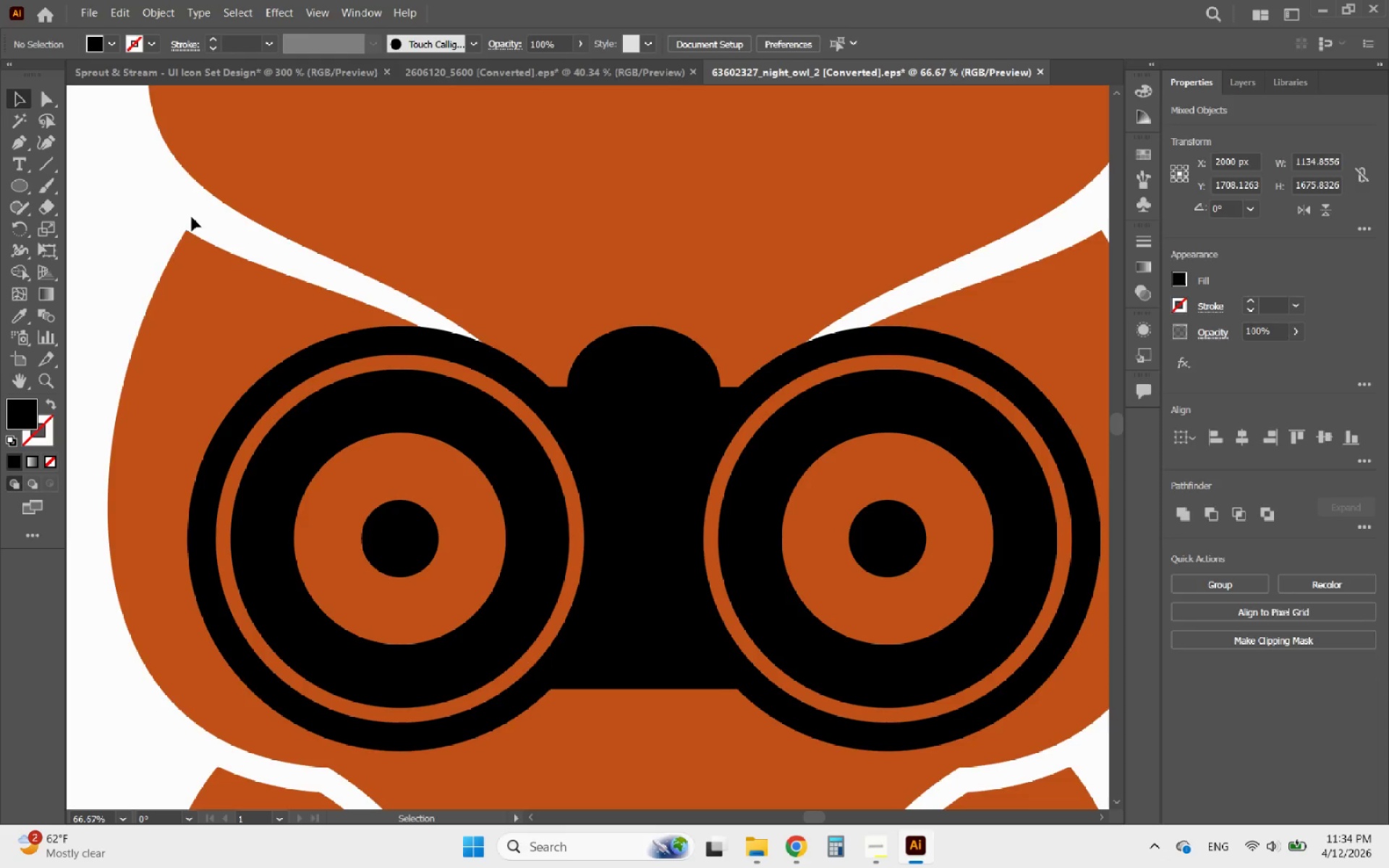 
hold_key(key=AltLeft, duration=0.36)
 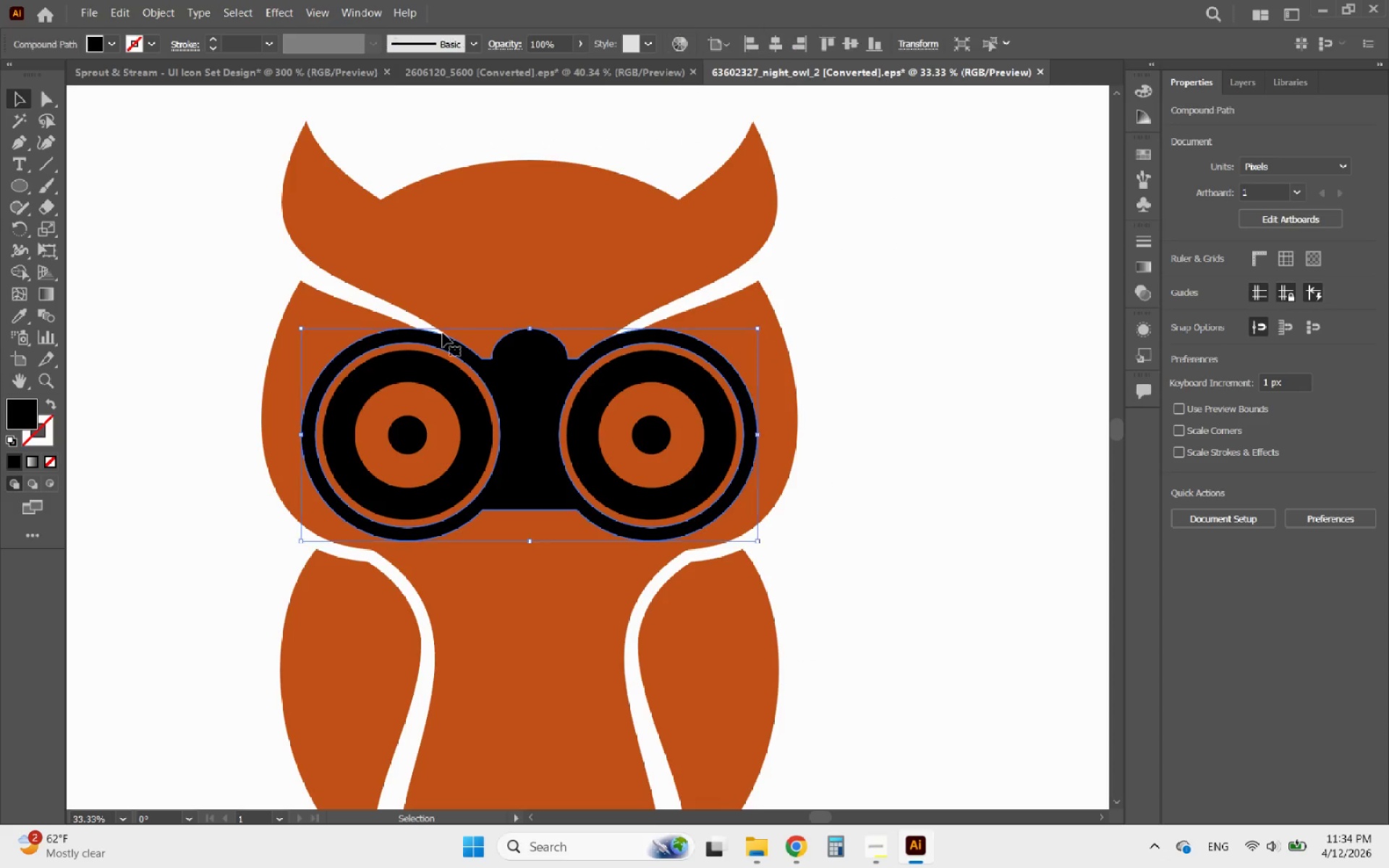 
left_click([443, 333])
 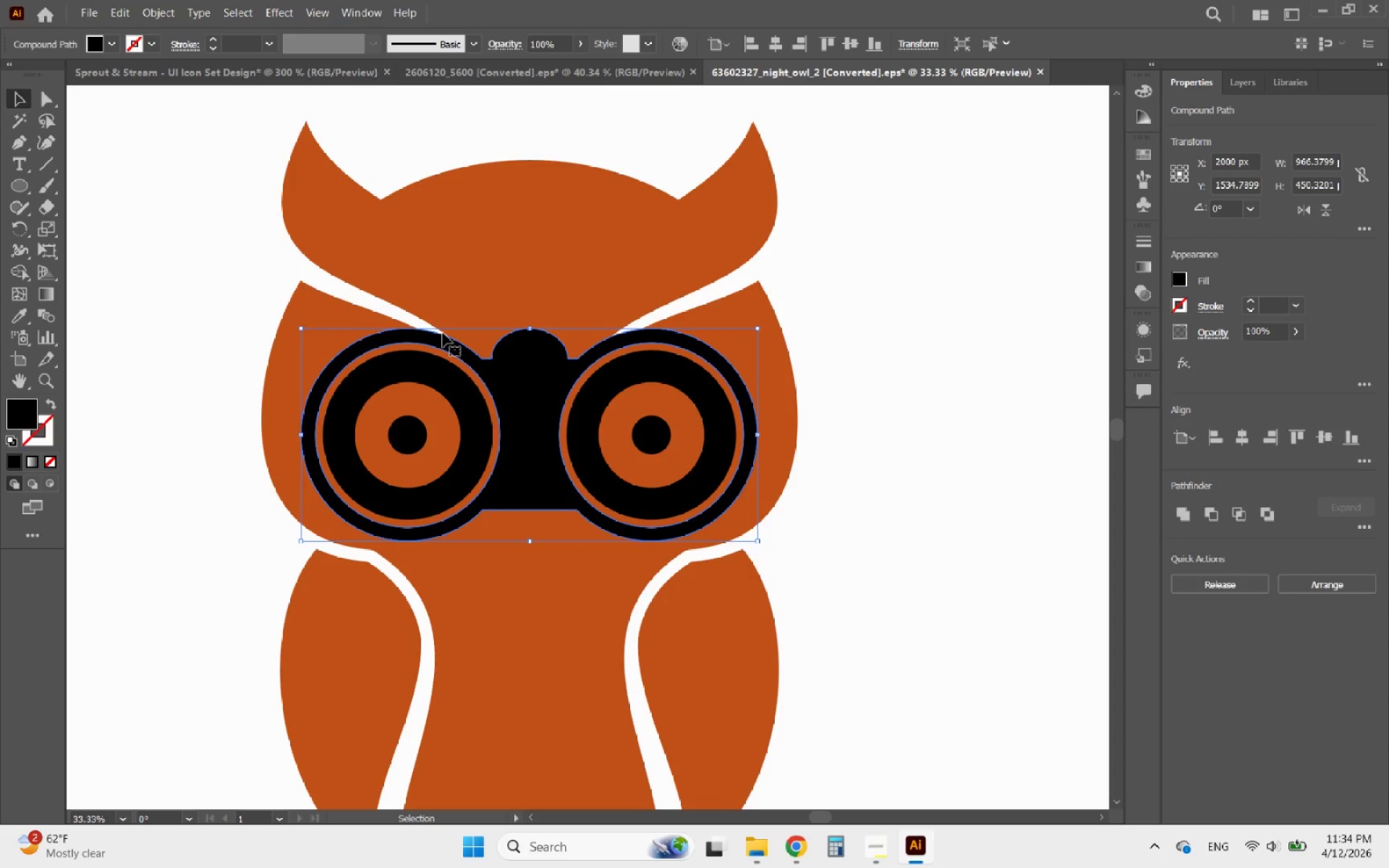 
scroll: coordinate [417, 332], scroll_direction: down, amount: 2.0
 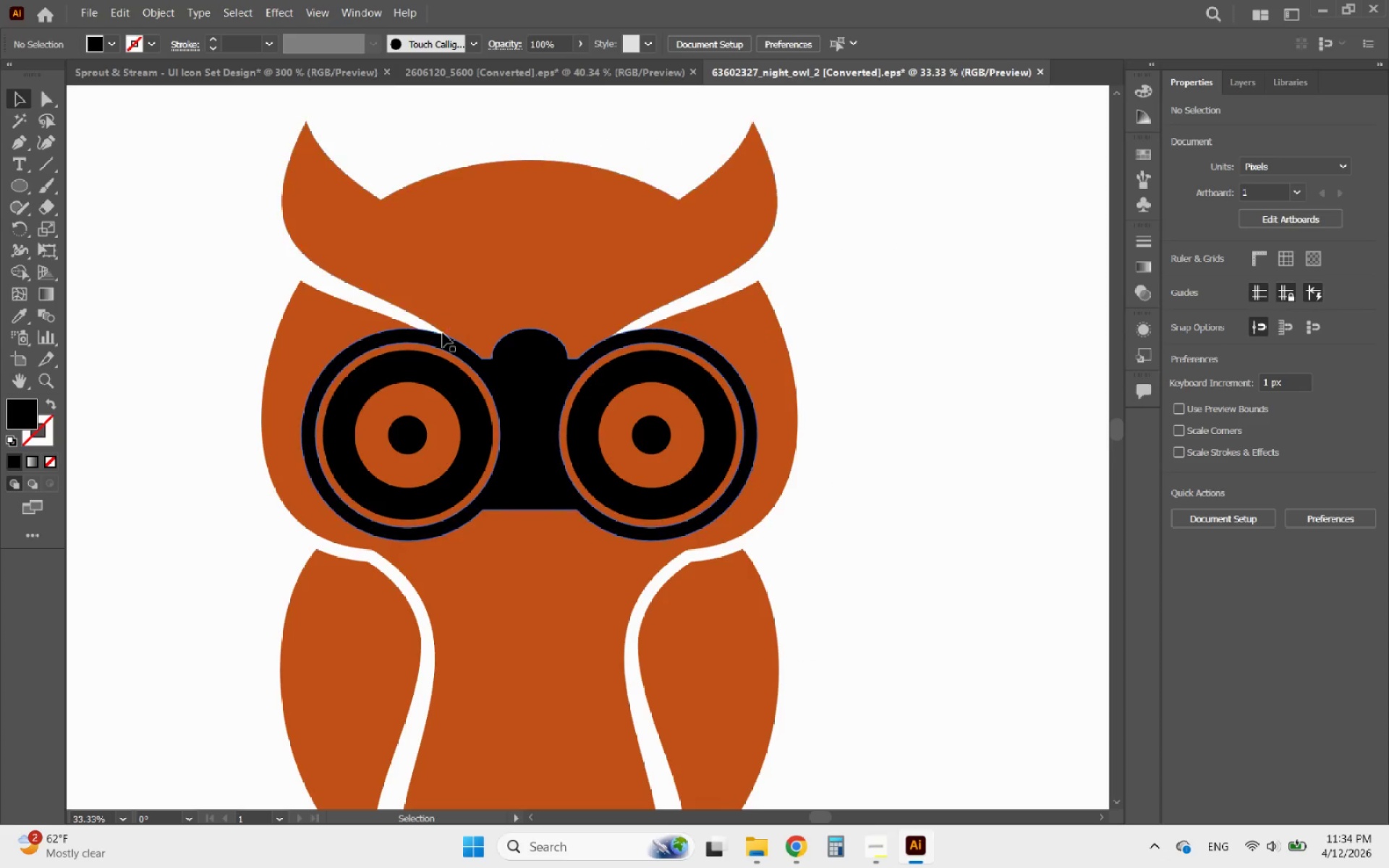 
key(Delete)
 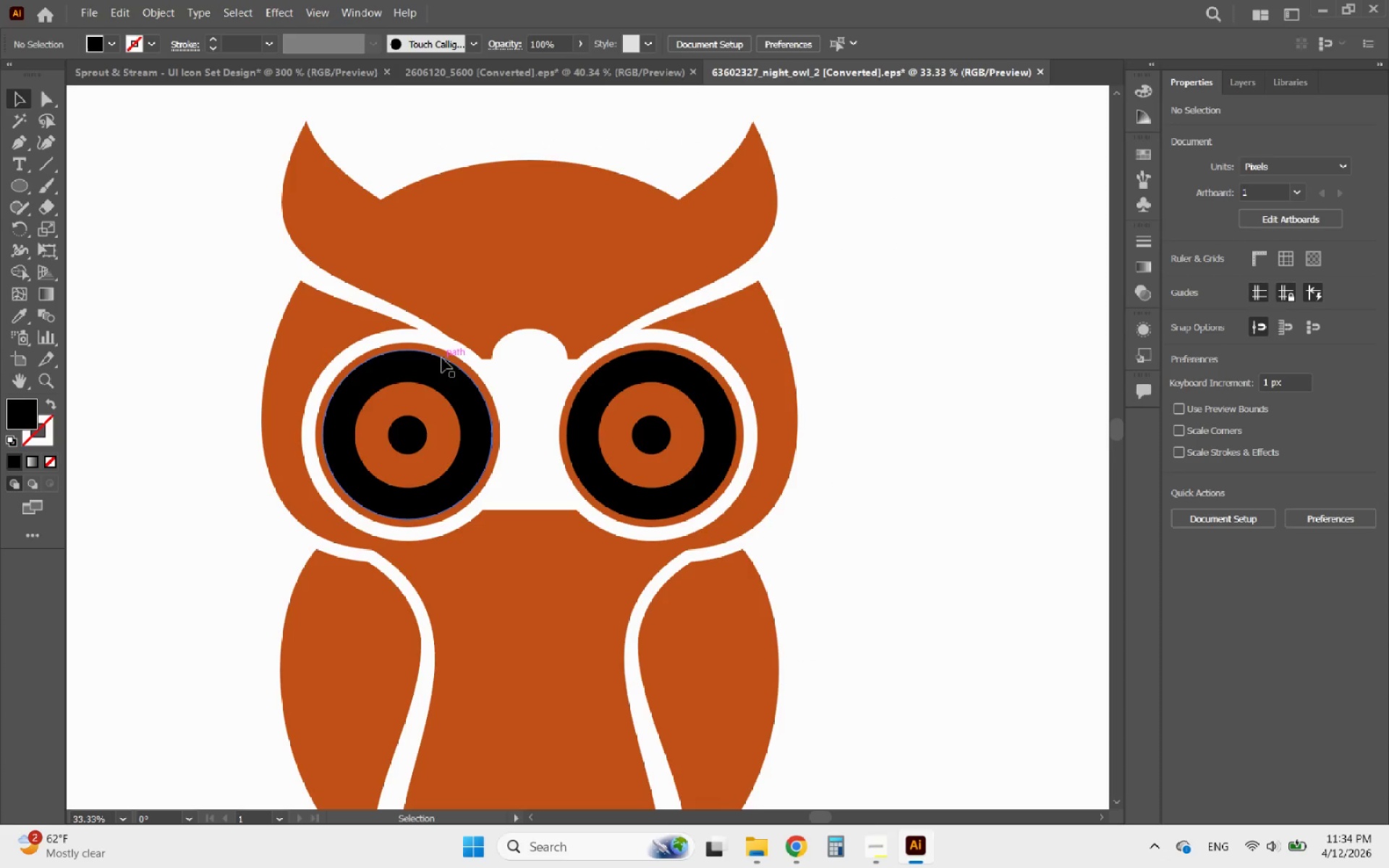 
left_click([430, 365])
 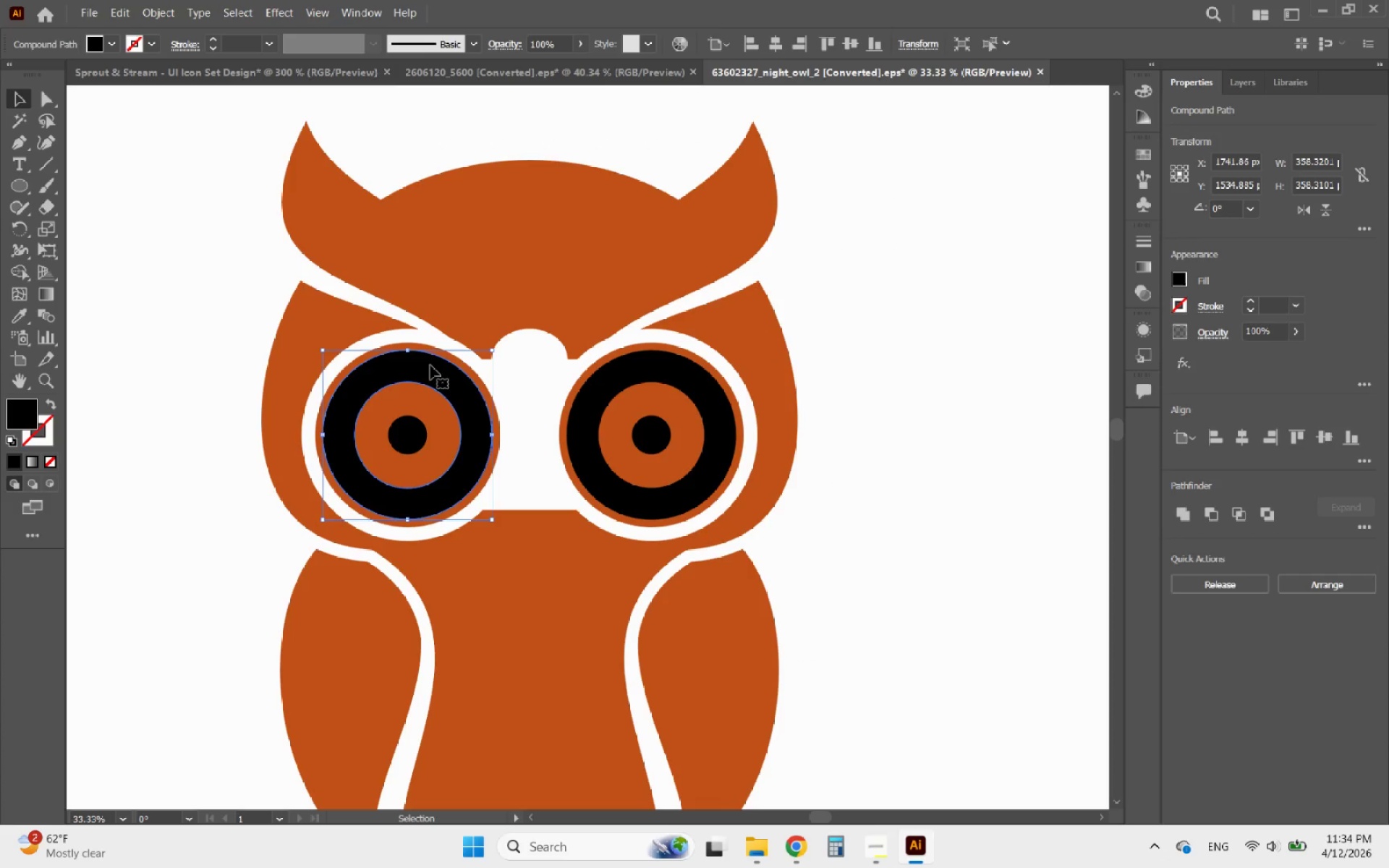 
key(Delete)
 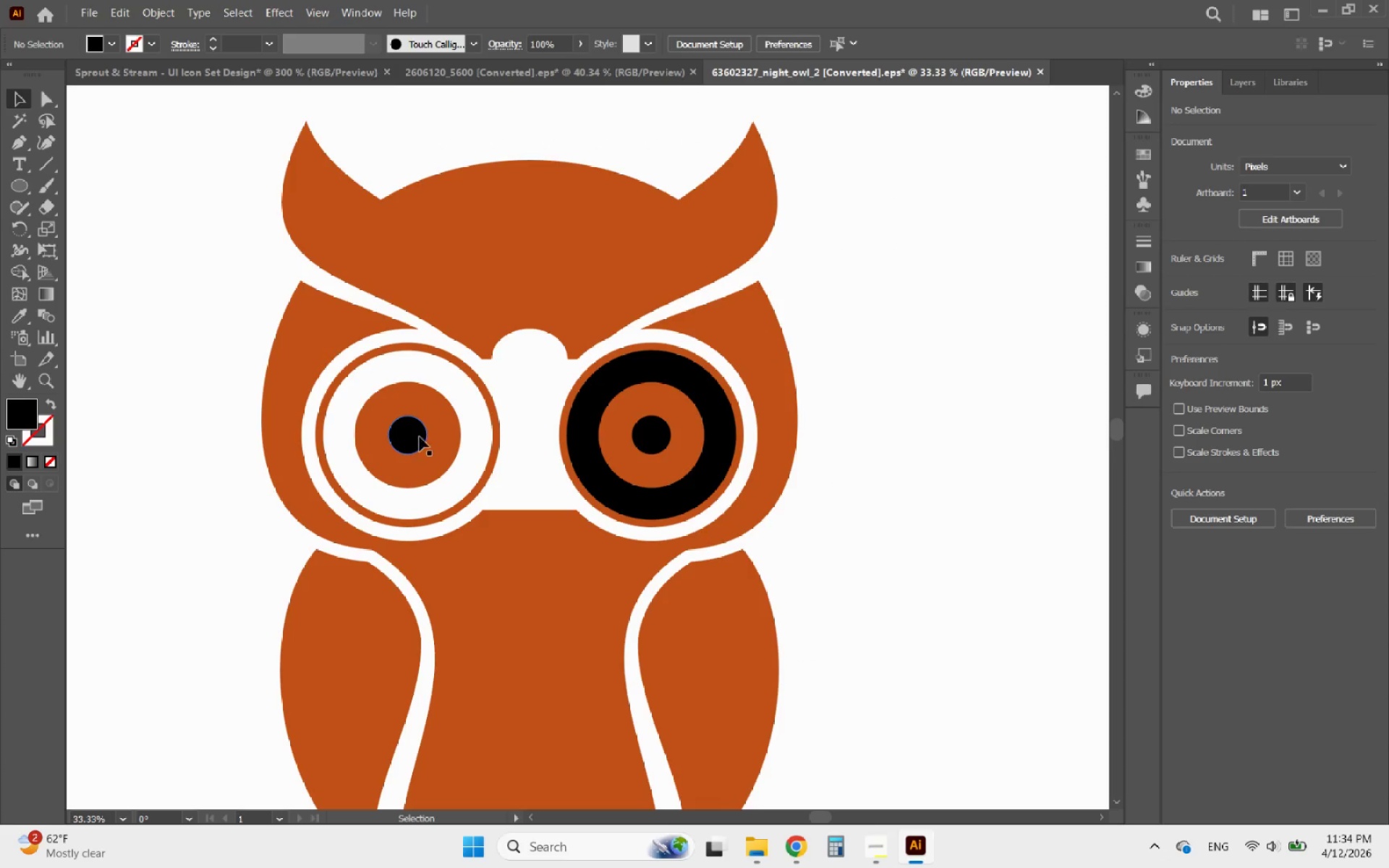 
left_click([415, 442])
 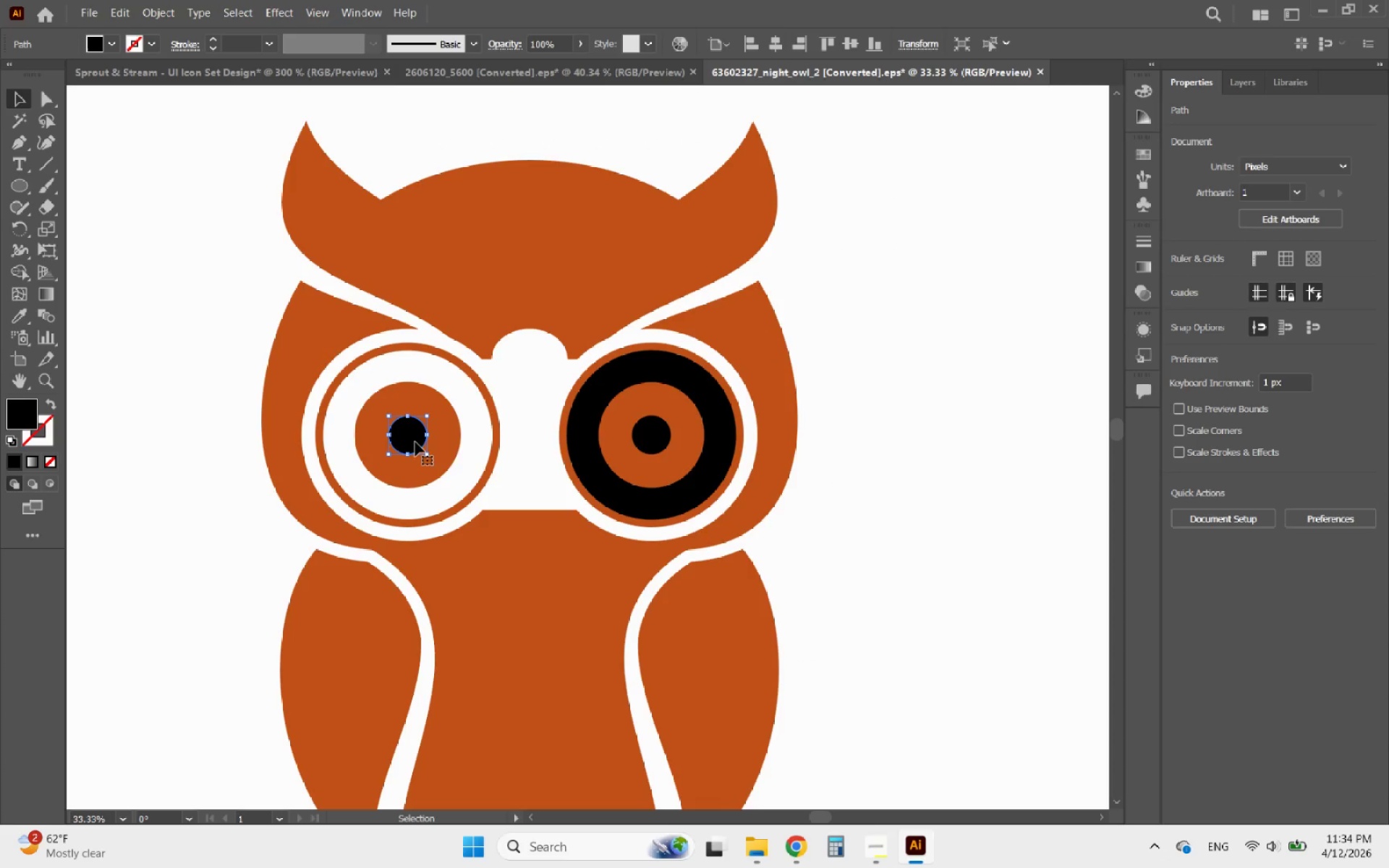 
key(Delete)
 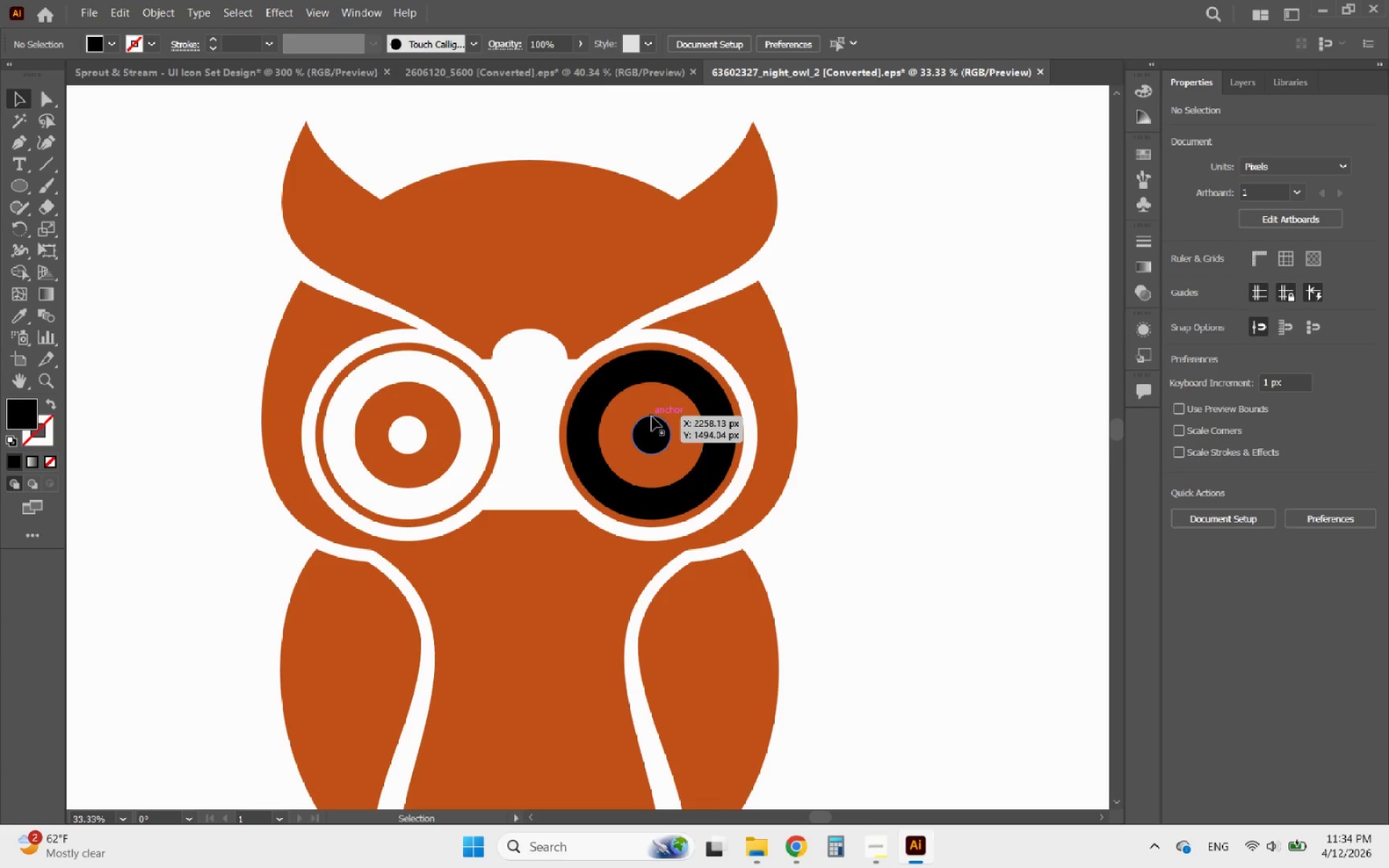 
left_click([652, 417])
 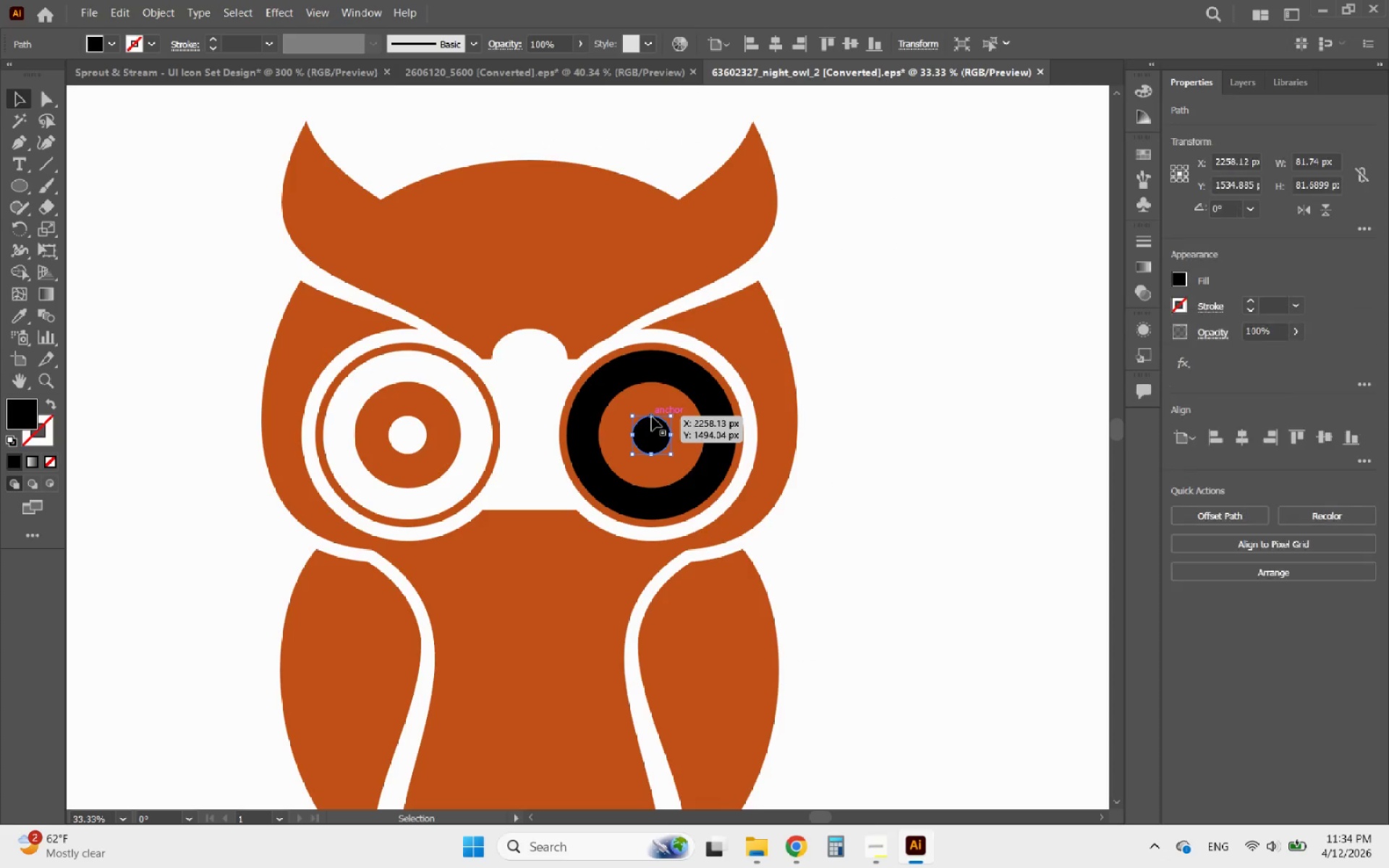 
key(Delete)
 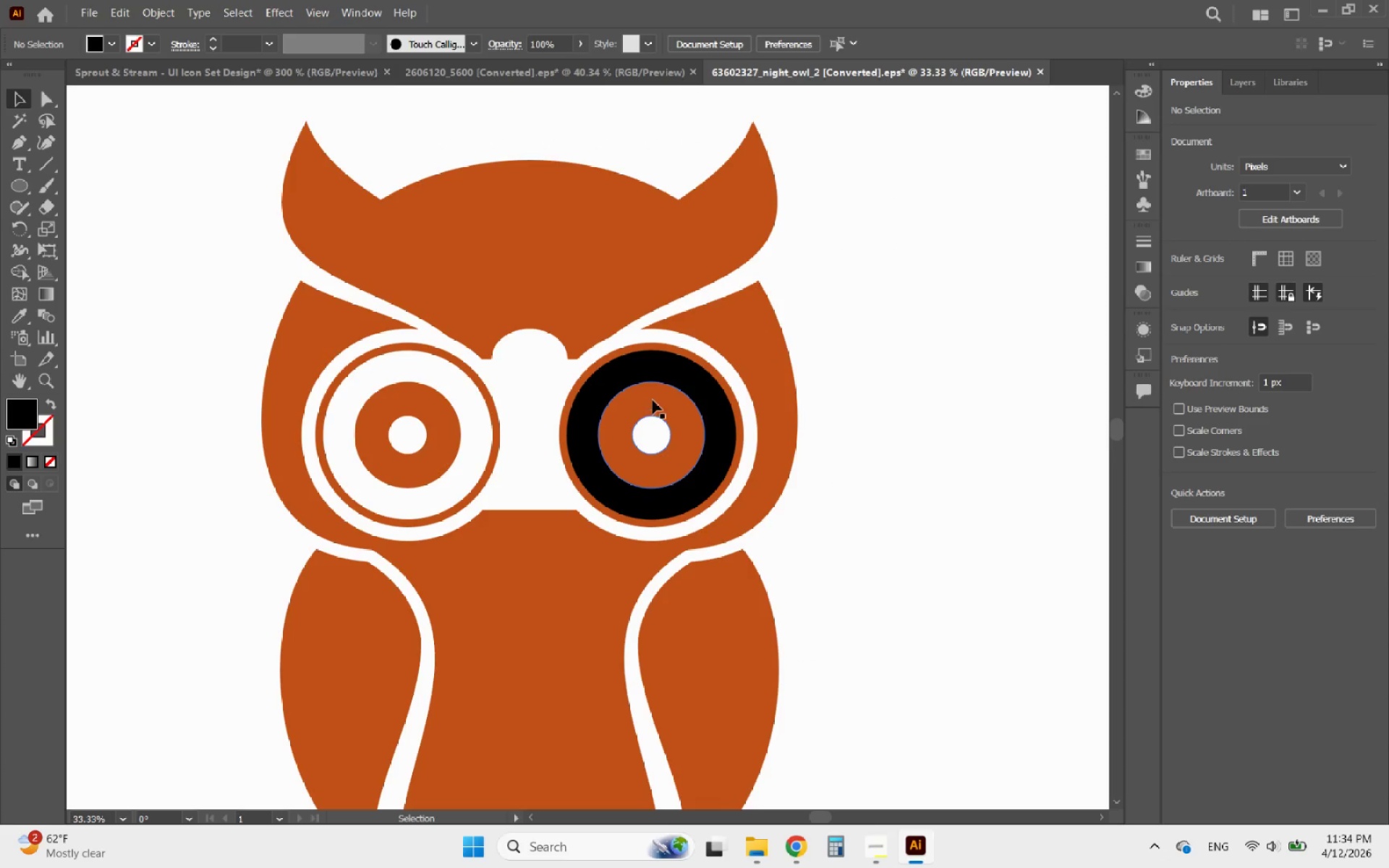 
left_click([653, 400])
 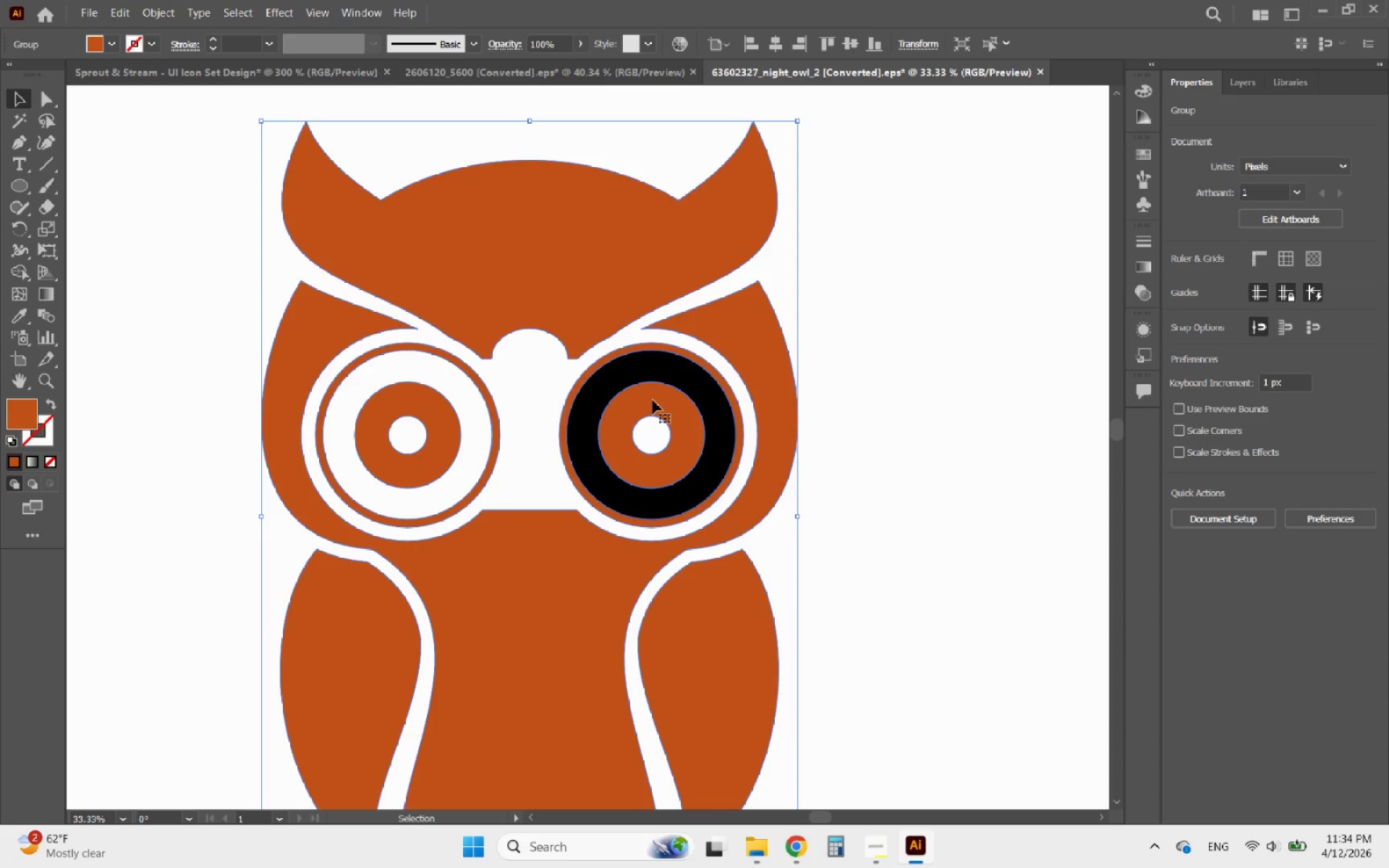 
key(Delete)
 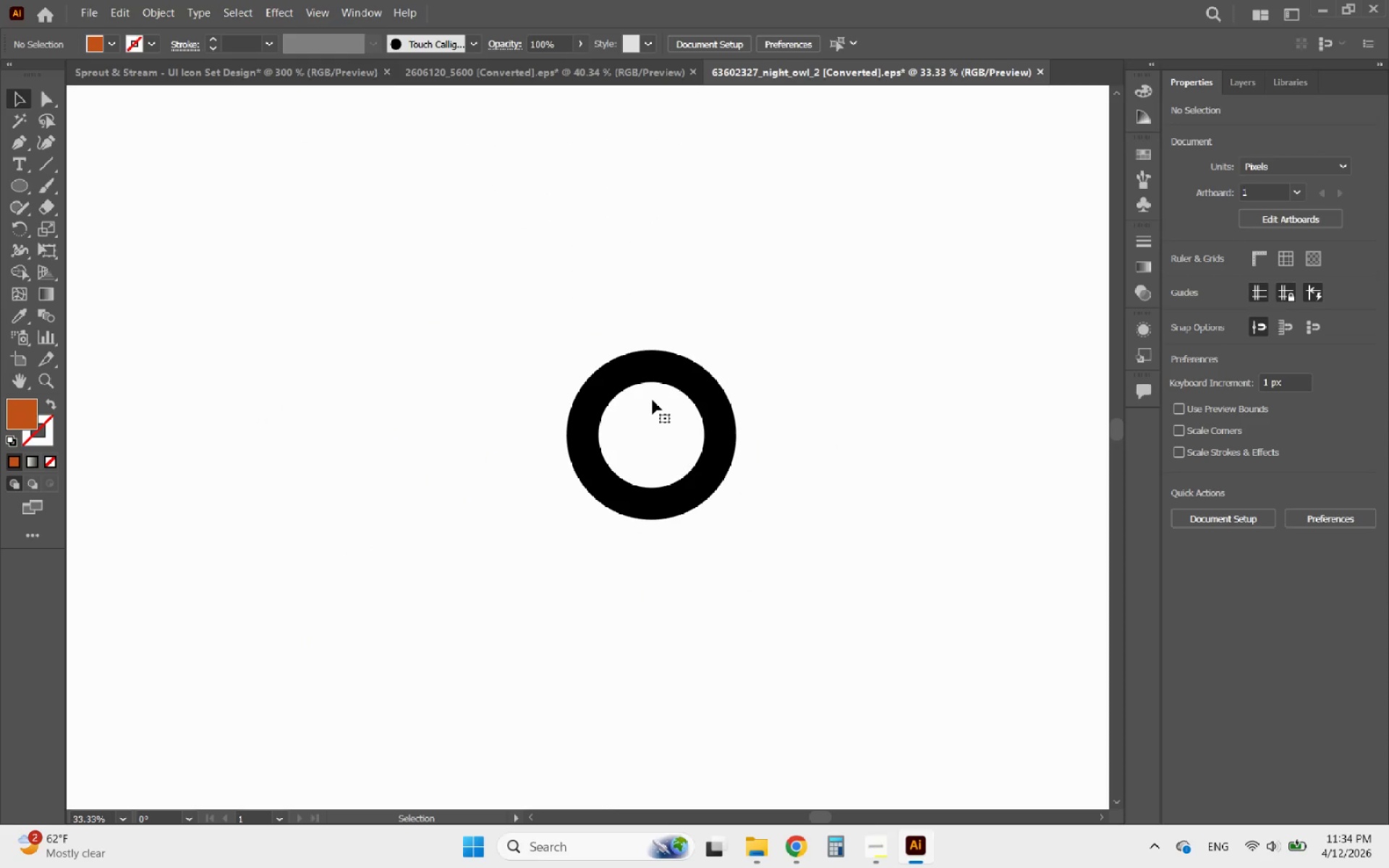 
key(Control+Z)
 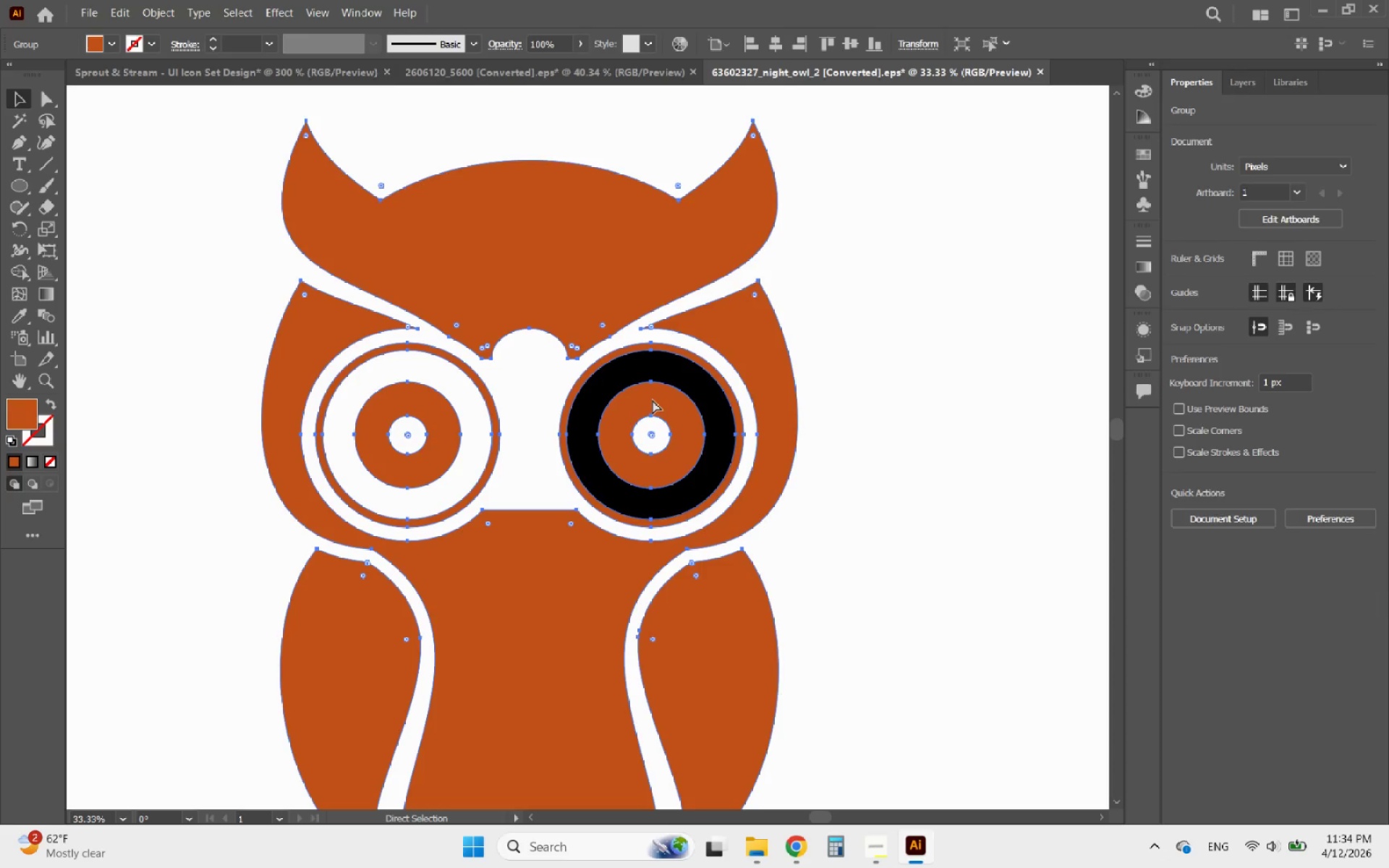 
key(Control+Z)
 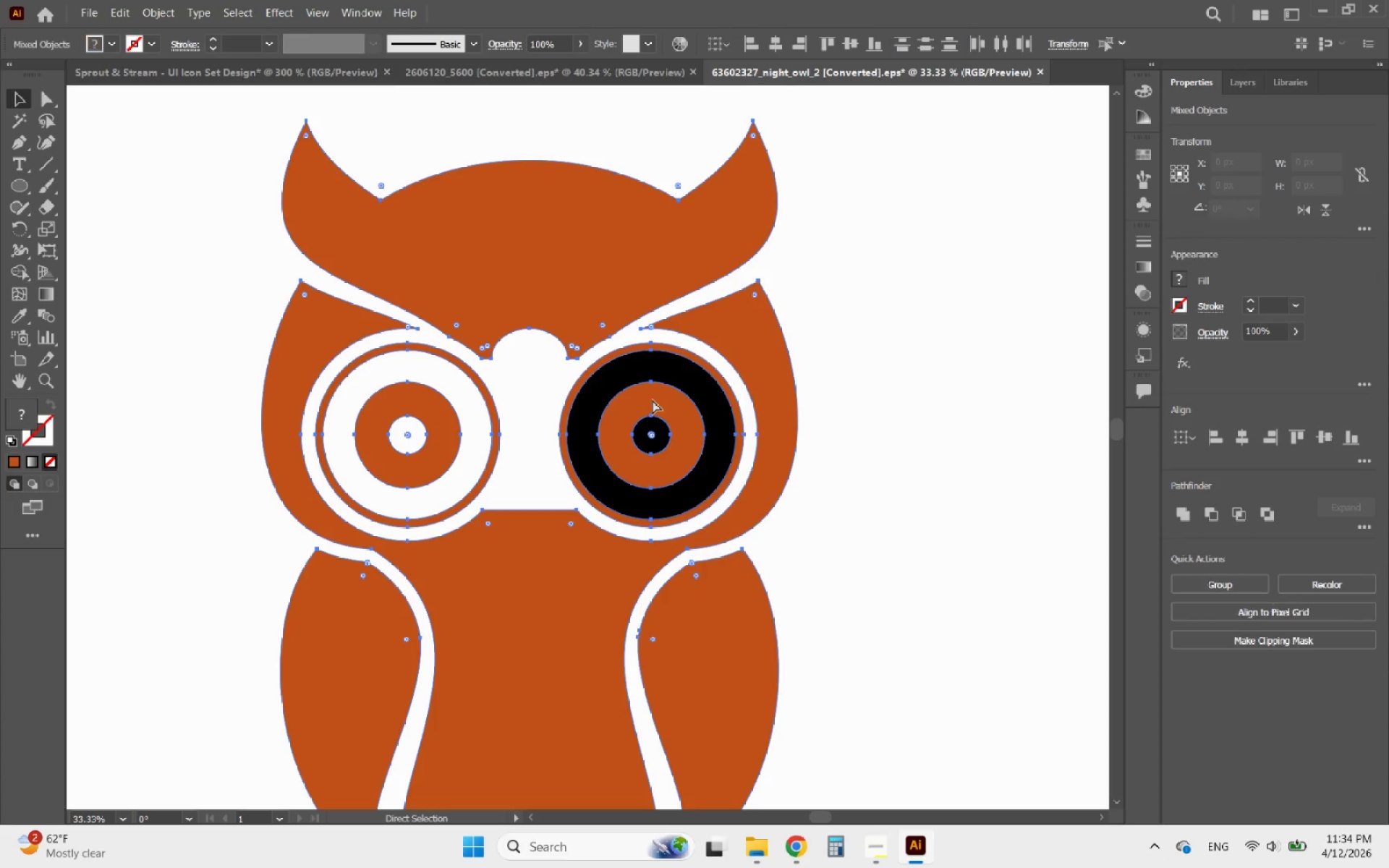 
key(Control+Z)
 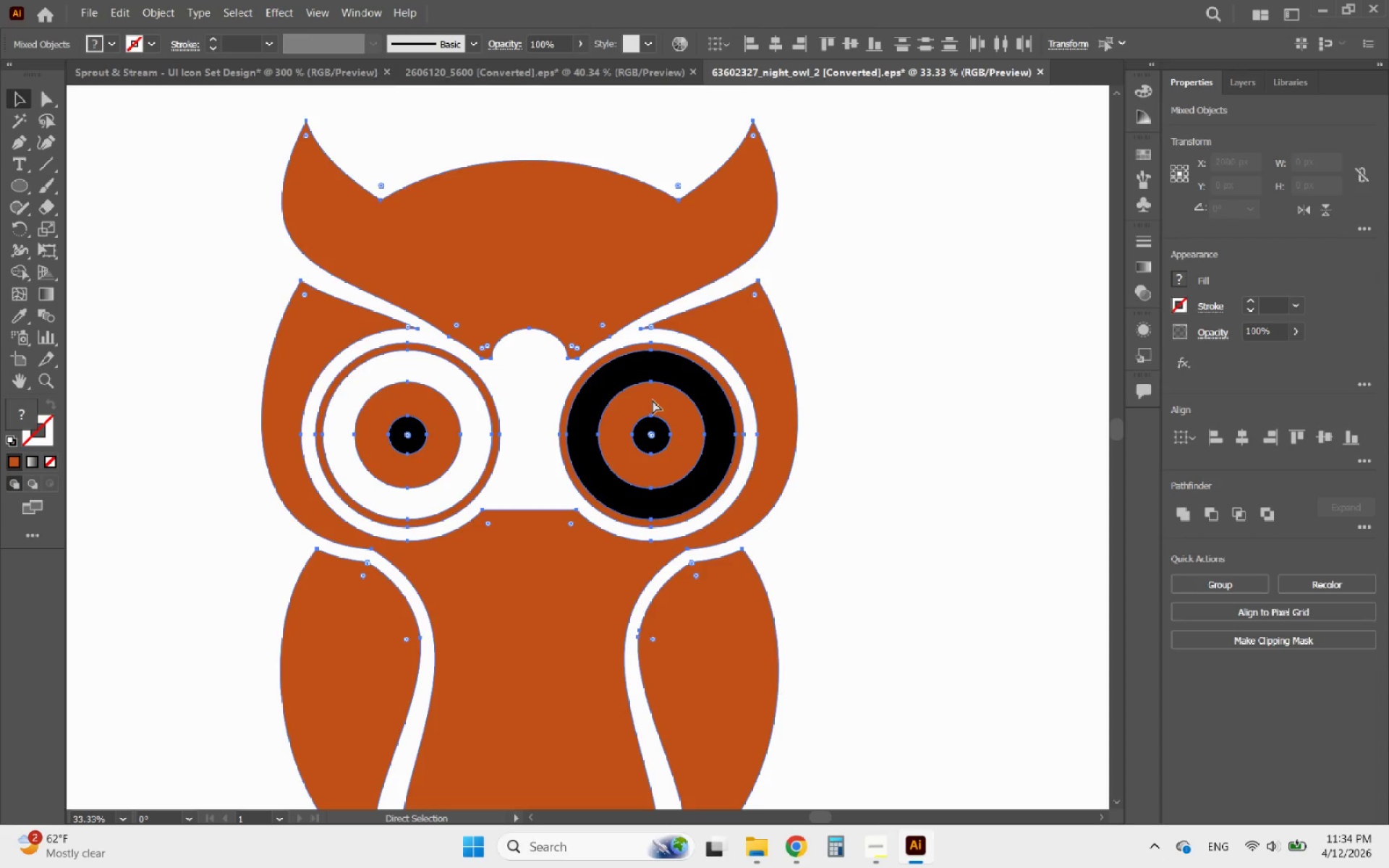 
key(Control+Z)
 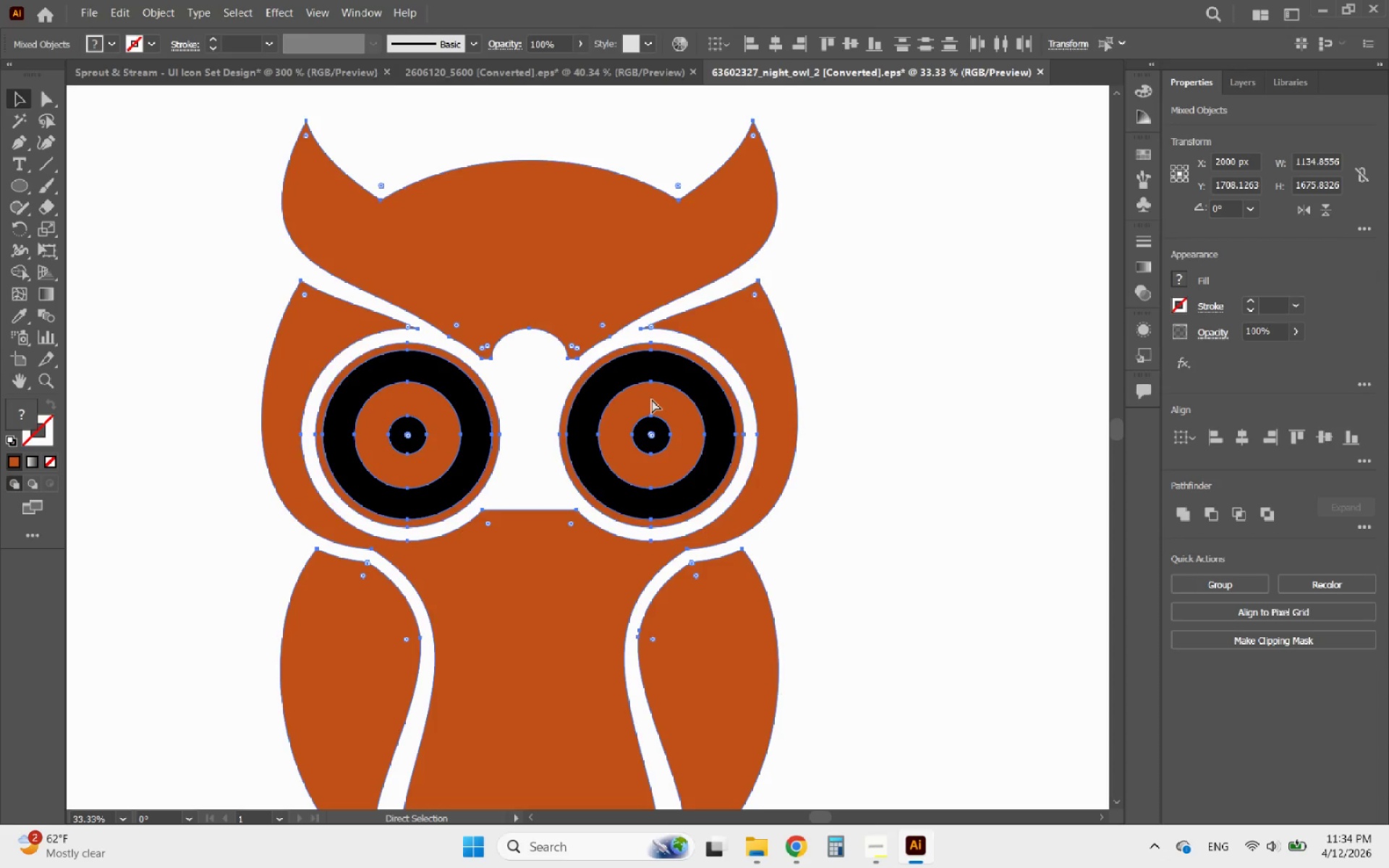 
key(Control+Z)
 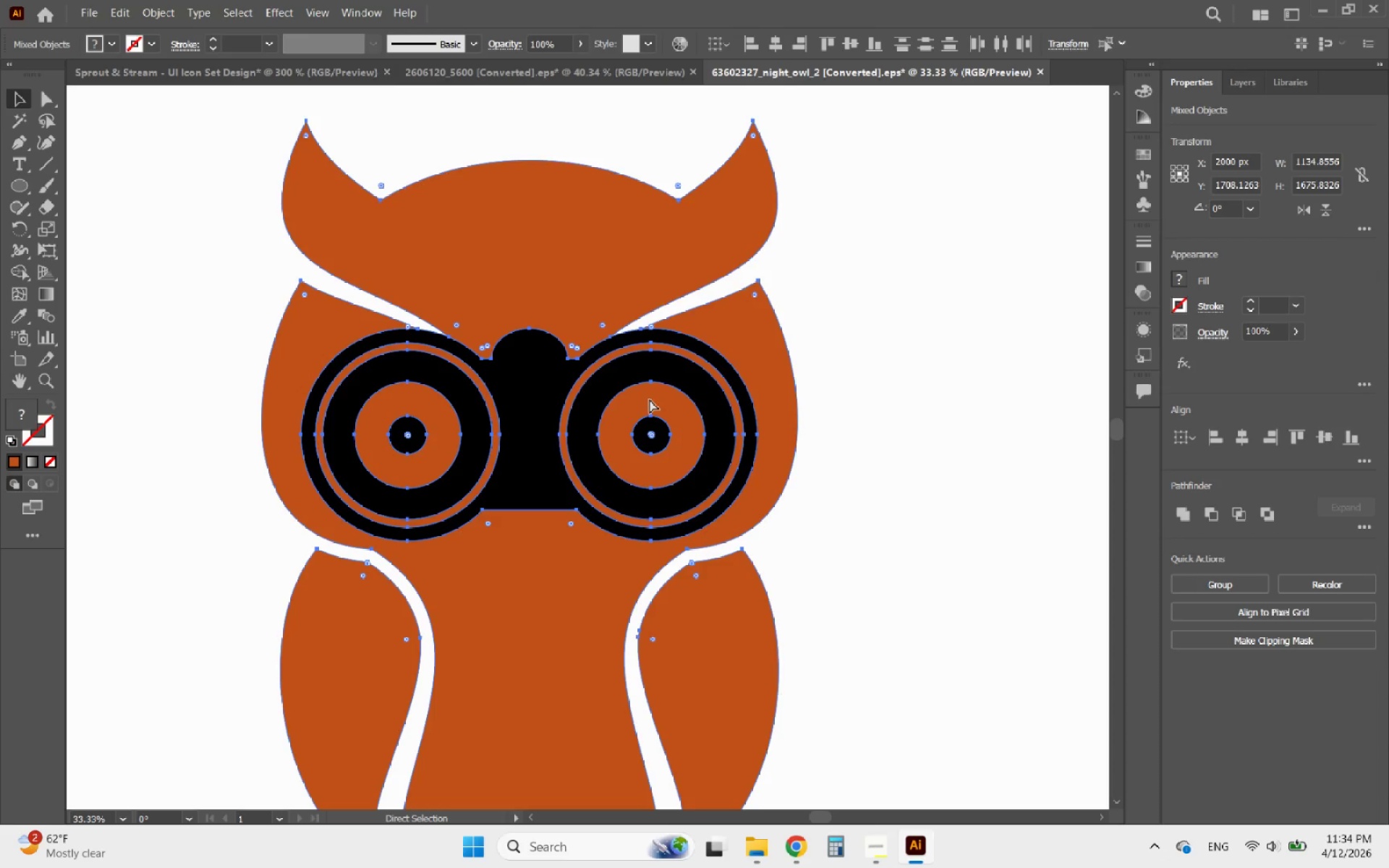 
key(Control+Z)
 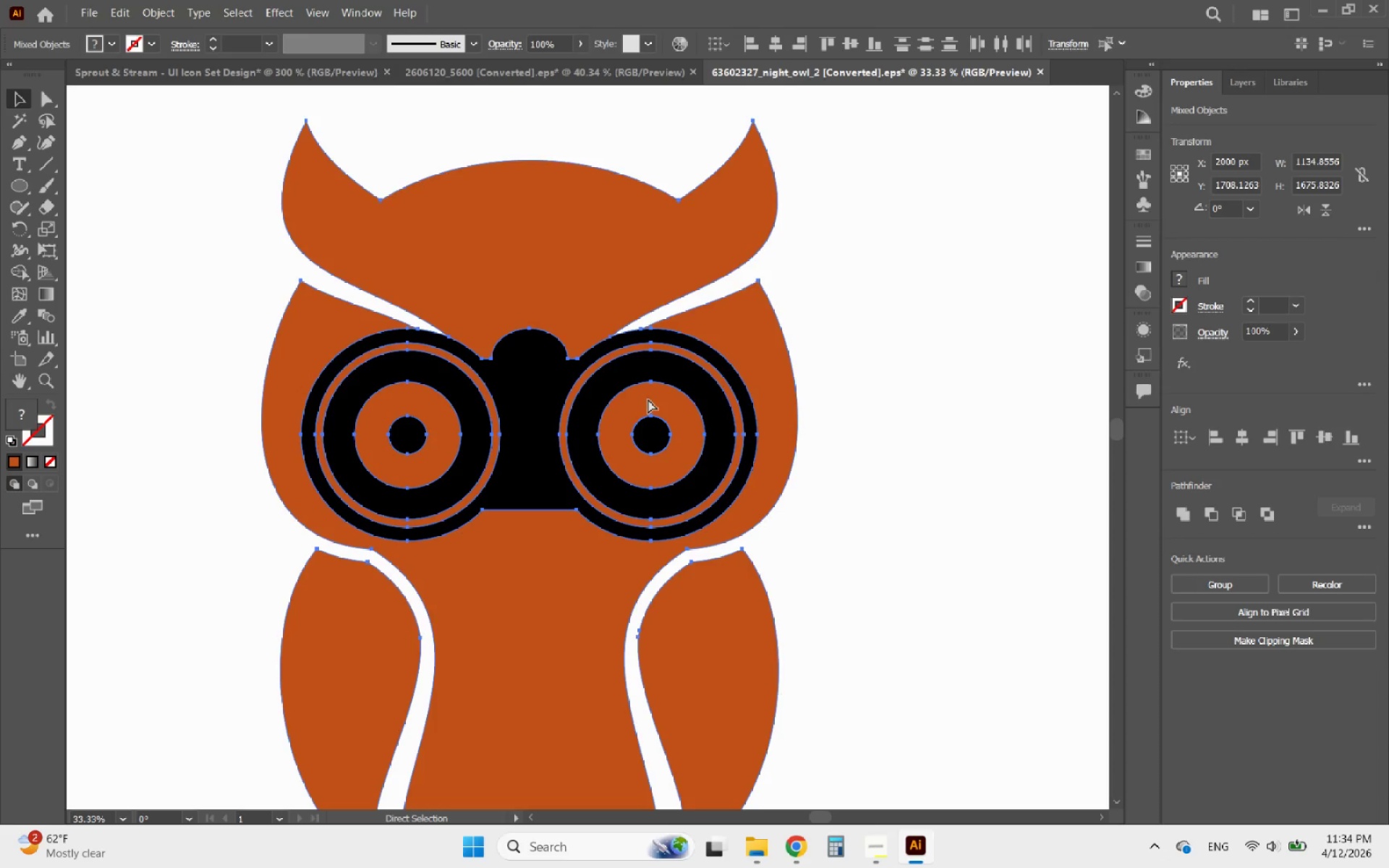 
key(Control+Z)
 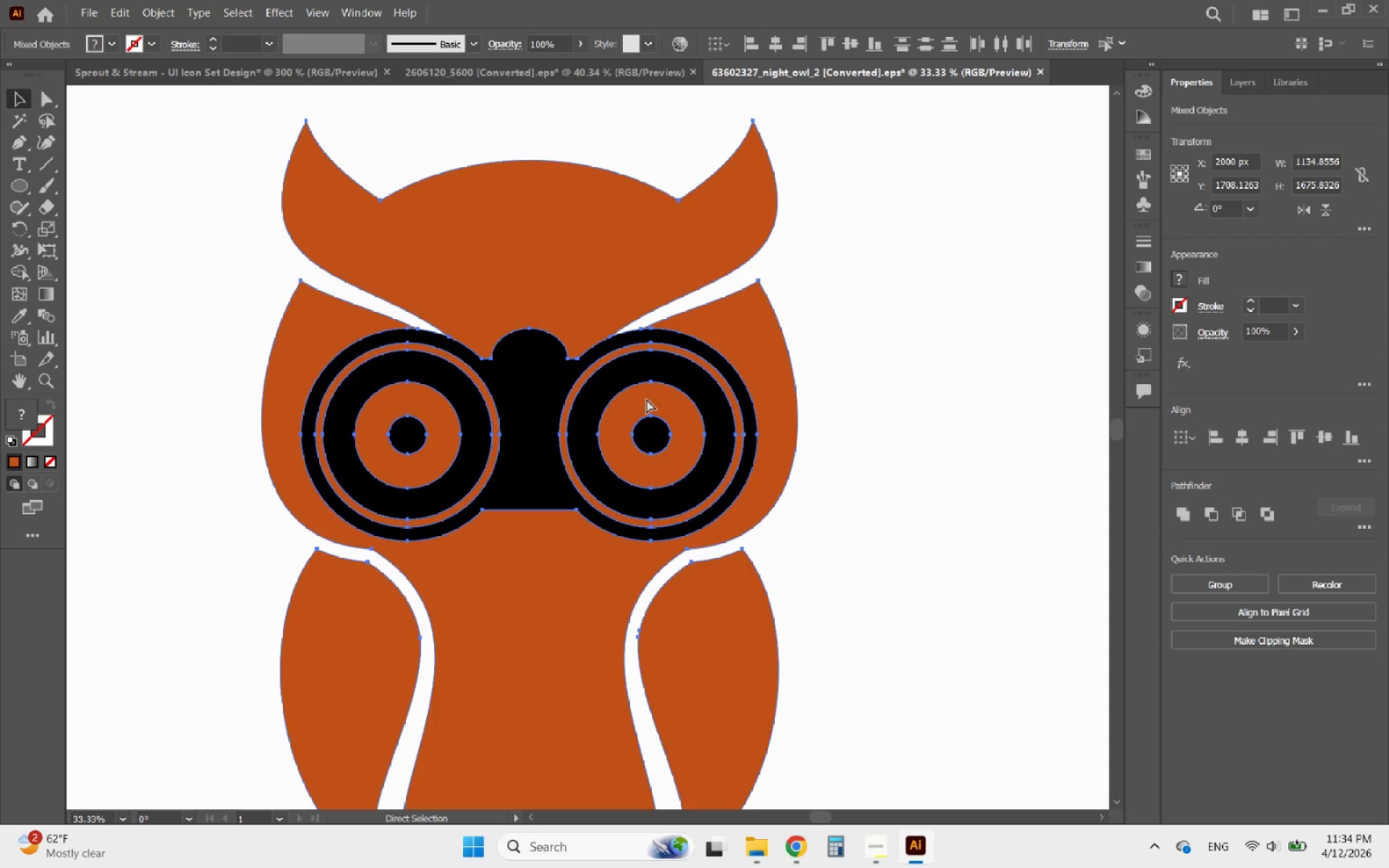 
key(Control+Z)
 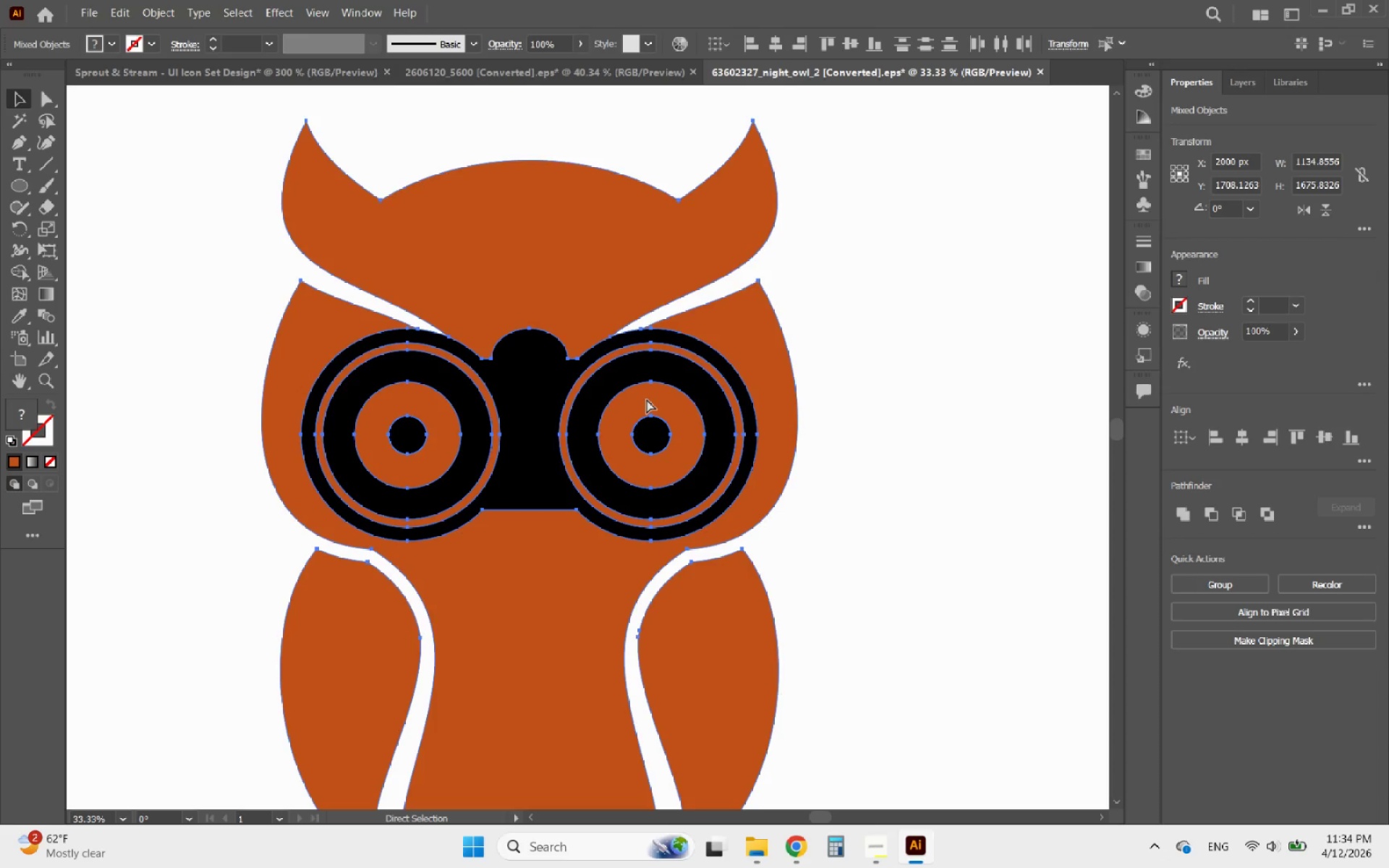 
key(Control+Z)
 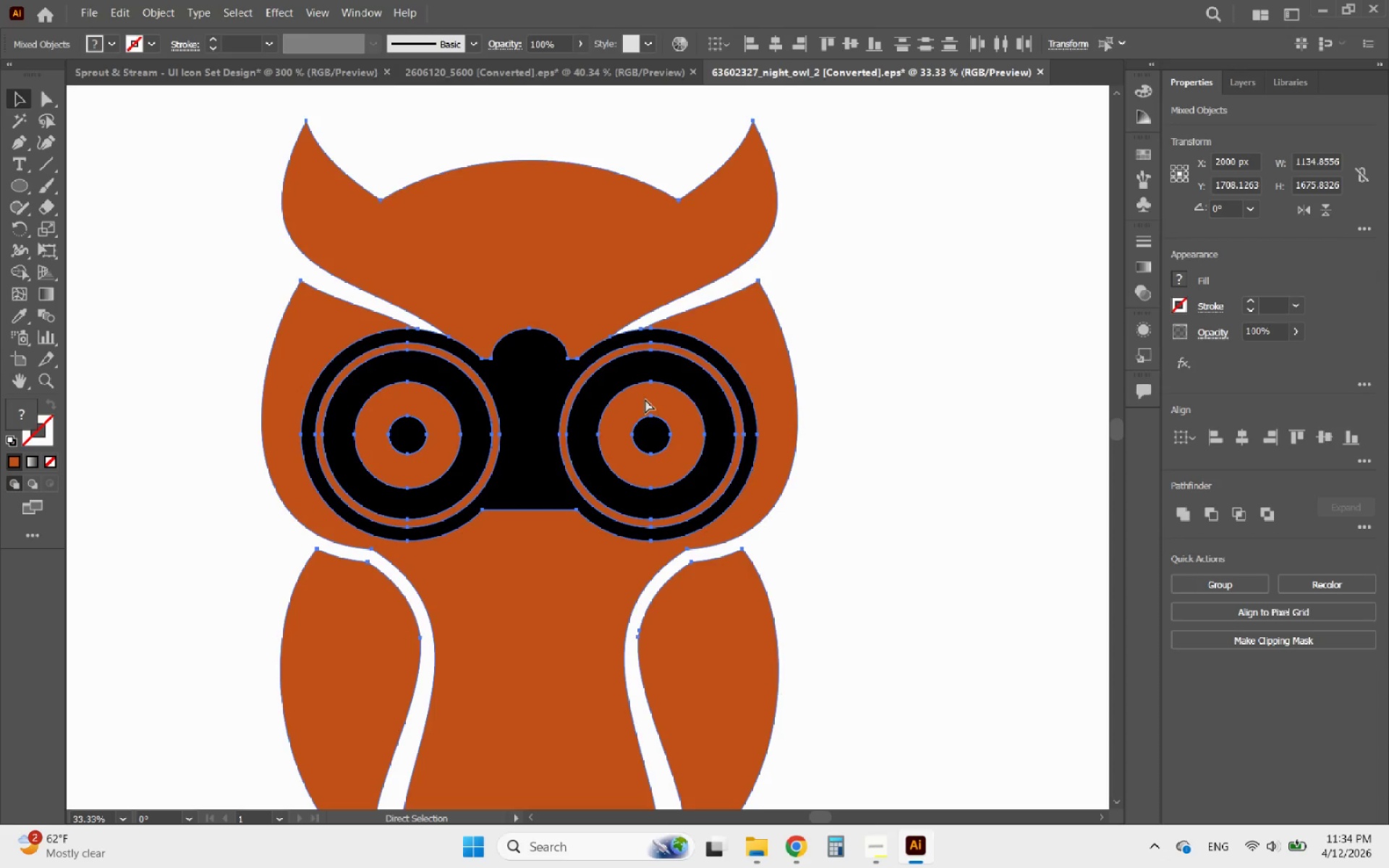 
key(Control+Z)
 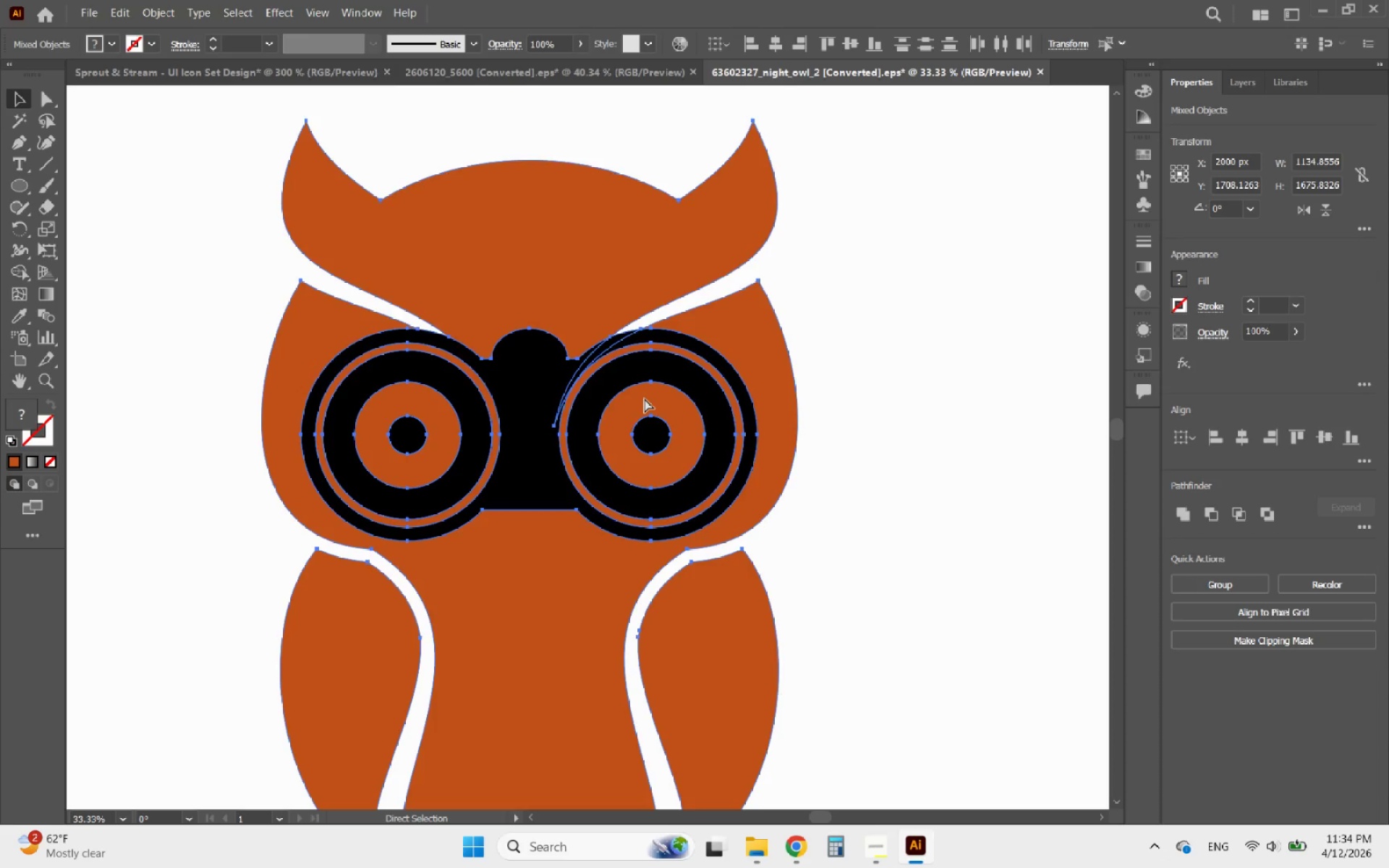 
key(Control+Z)
 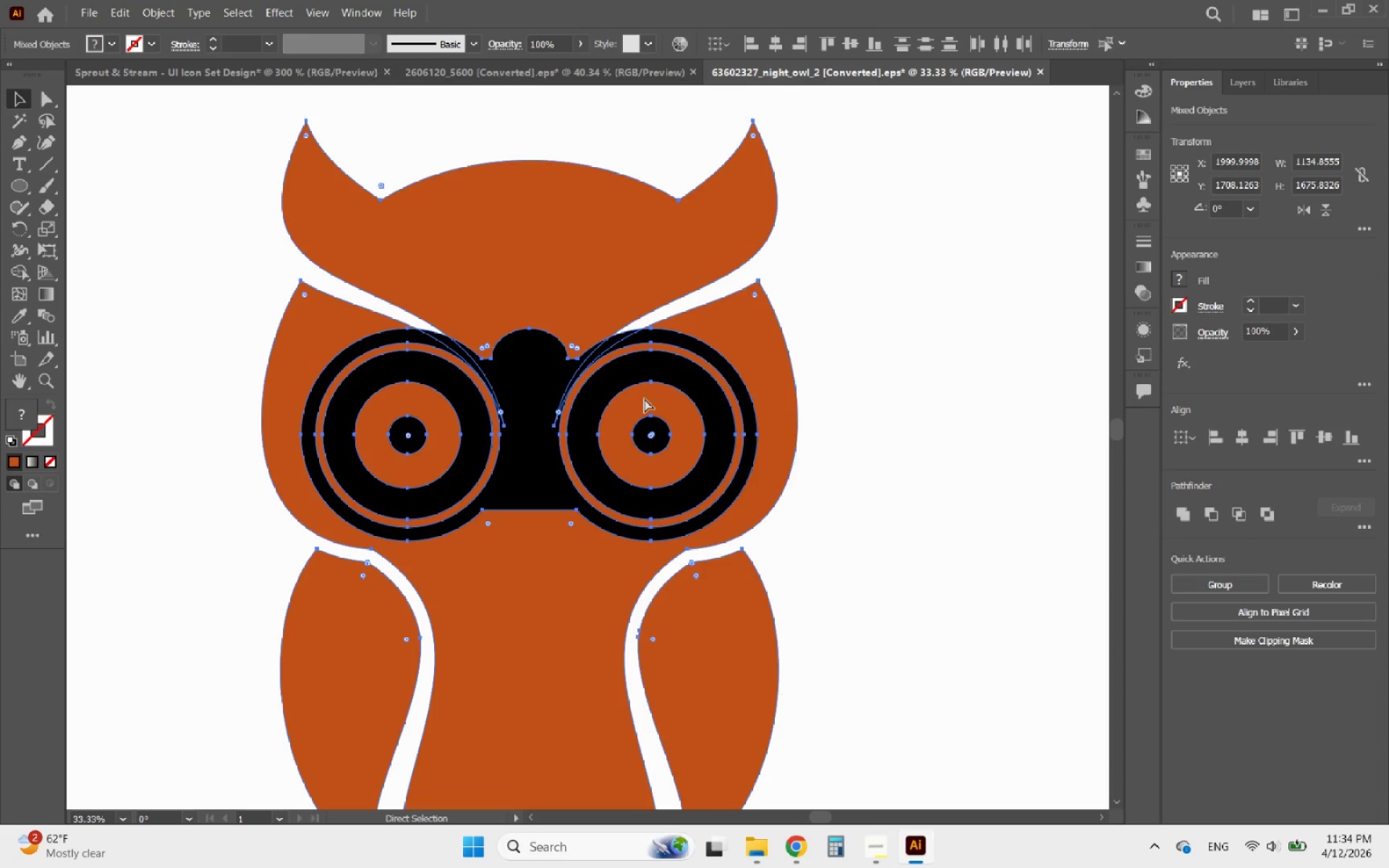 
key(Control+Shift+Z)
 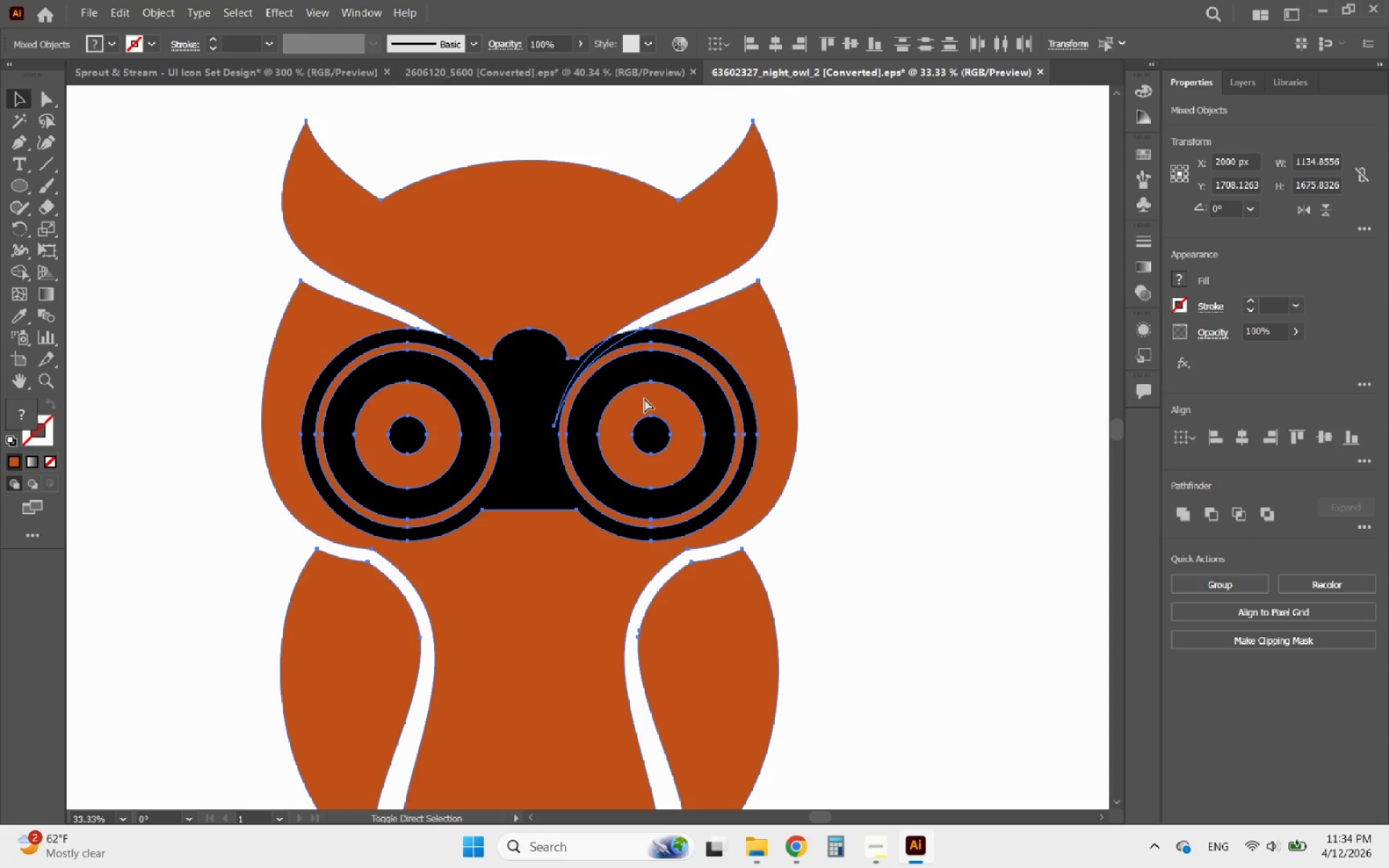 
key(Control+Shift+Z)
 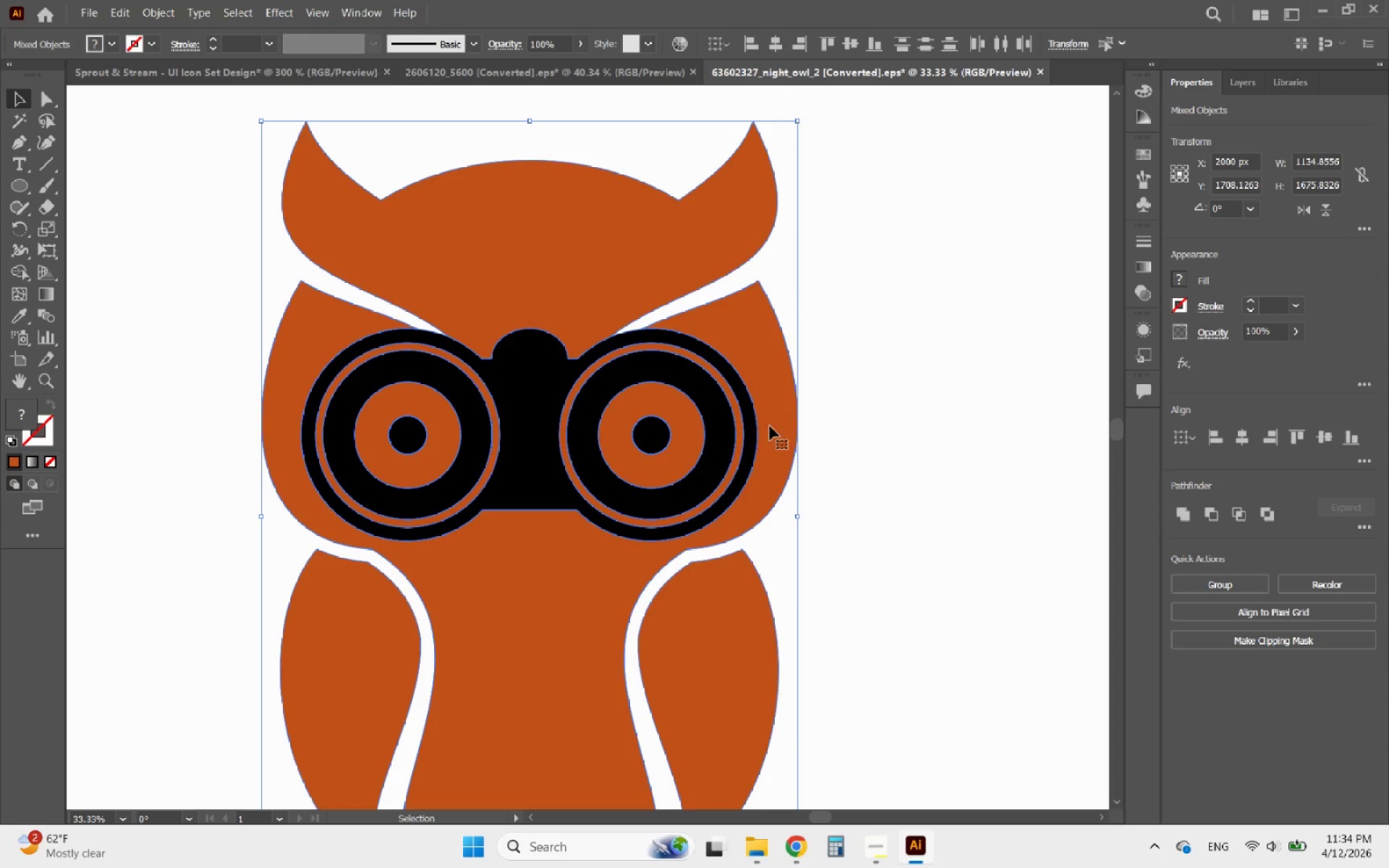 
hold_key(key=AltLeft, duration=0.47)
scroll: coordinate [515, 396], scroll_direction: up, amount: 2.0
 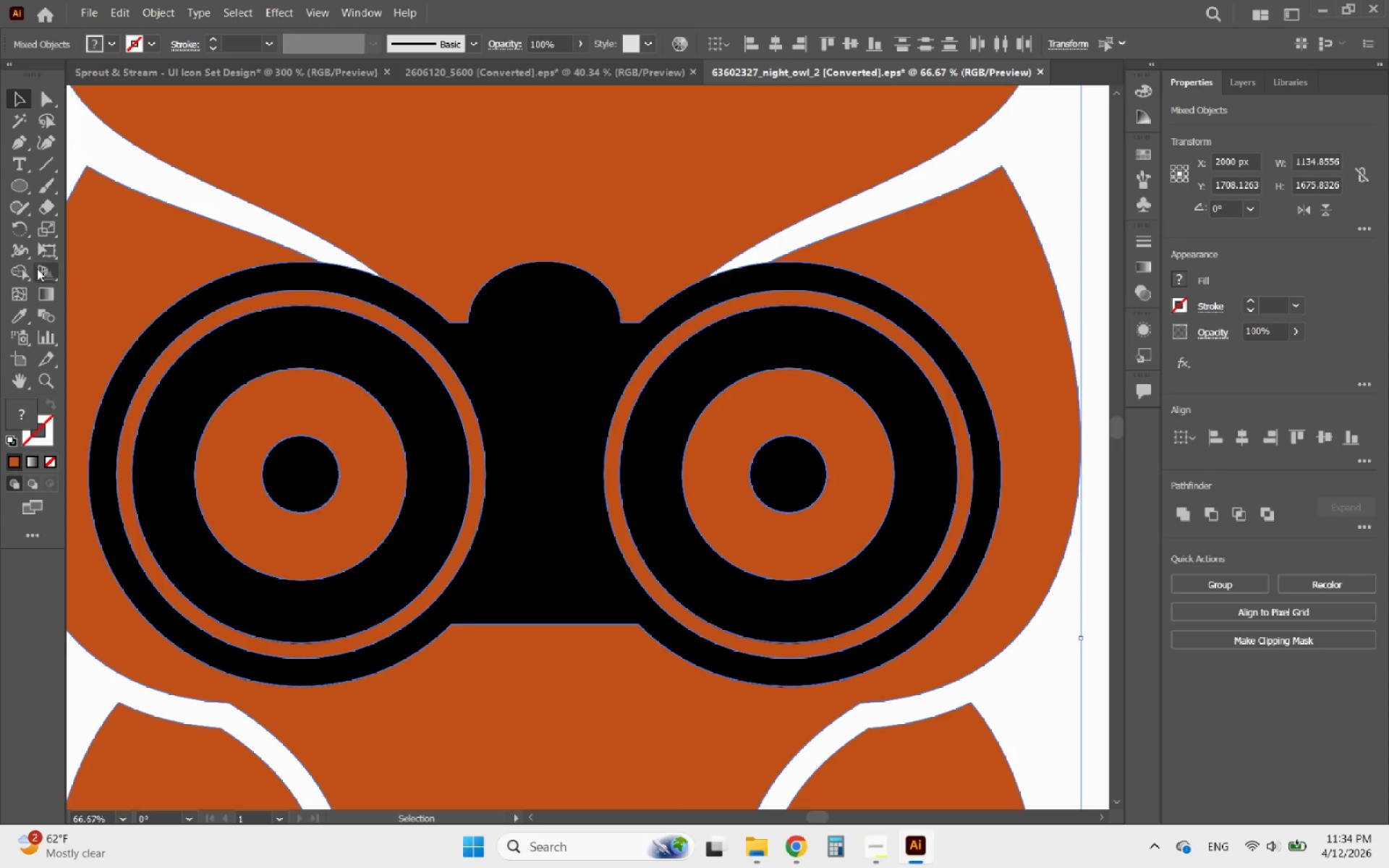 
left_click([20, 268])
 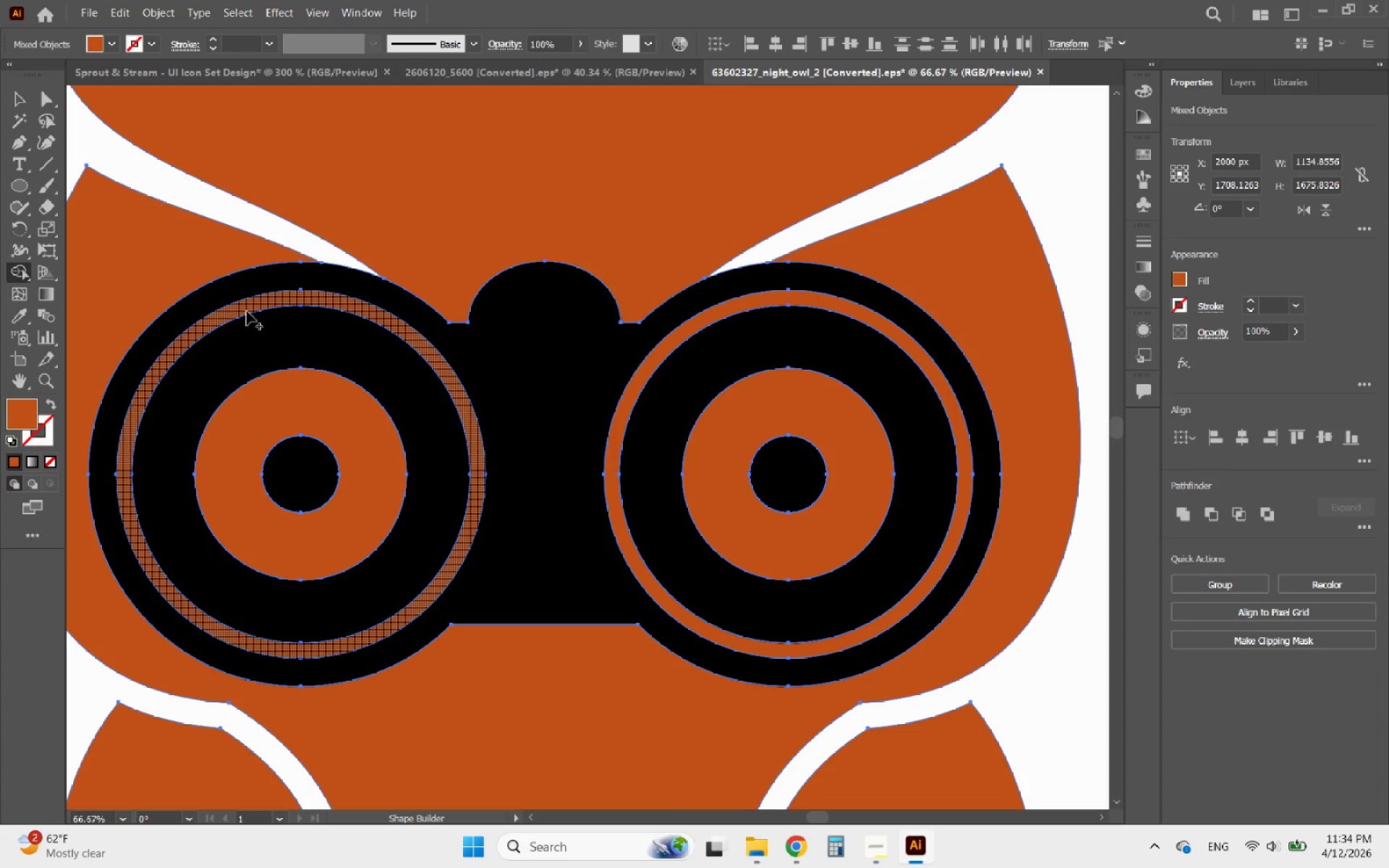 
left_click_drag(start_coordinate=[243, 311], to_coordinate=[220, 323])
 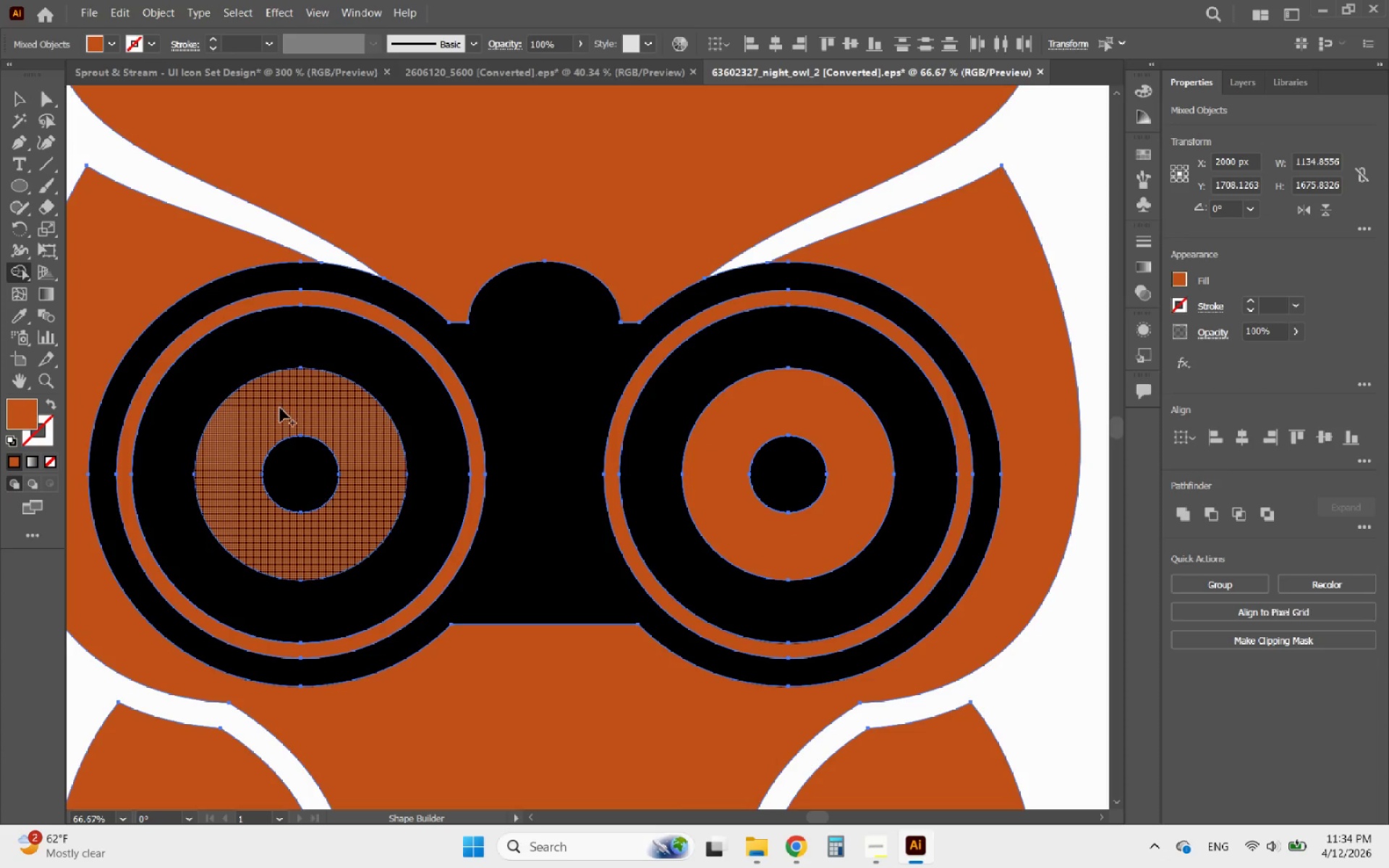 
left_click_drag(start_coordinate=[280, 408], to_coordinate=[244, 433])
 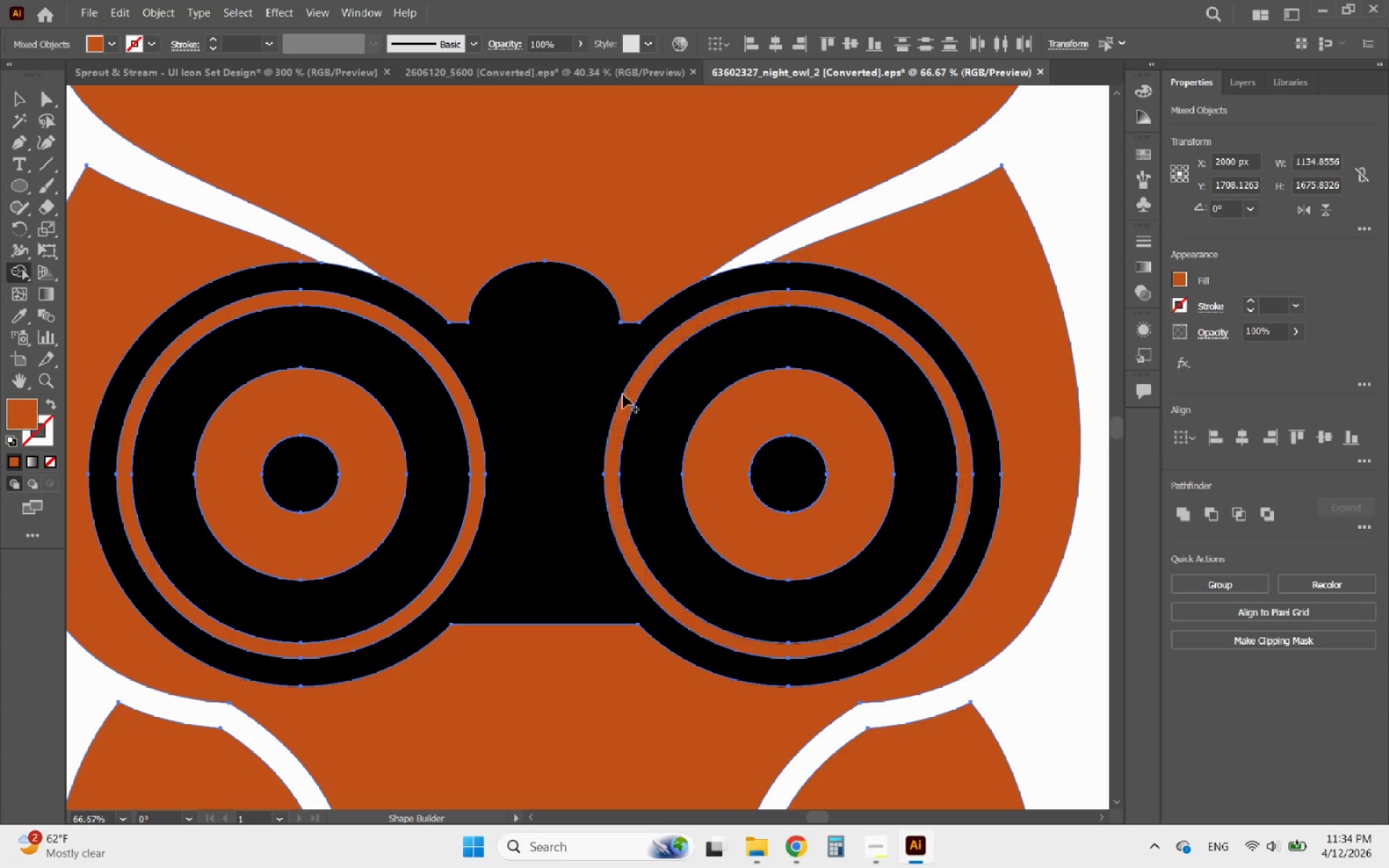 
left_click_drag(start_coordinate=[632, 391], to_coordinate=[616, 420])
 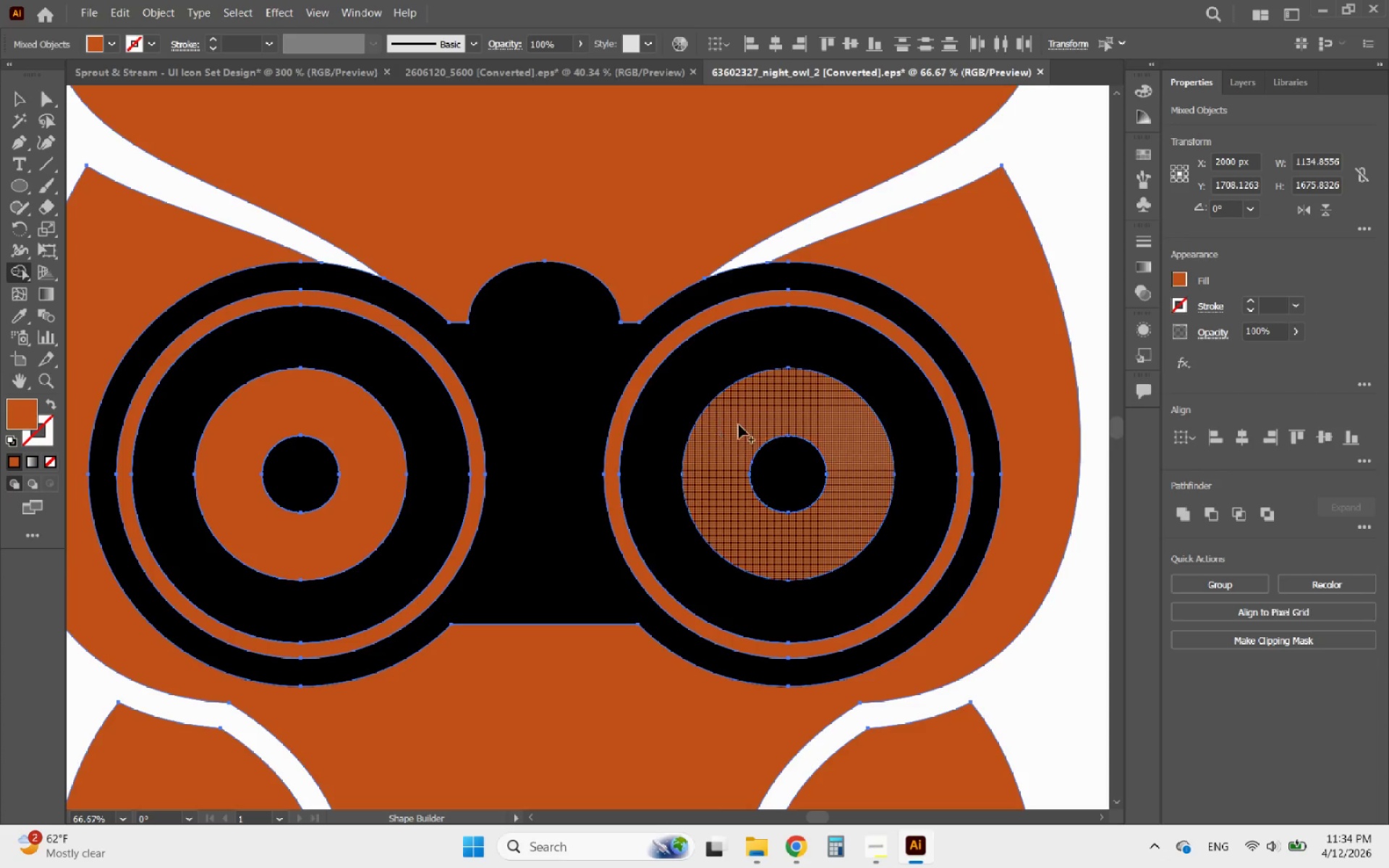 
left_click_drag(start_coordinate=[745, 425], to_coordinate=[724, 473])
 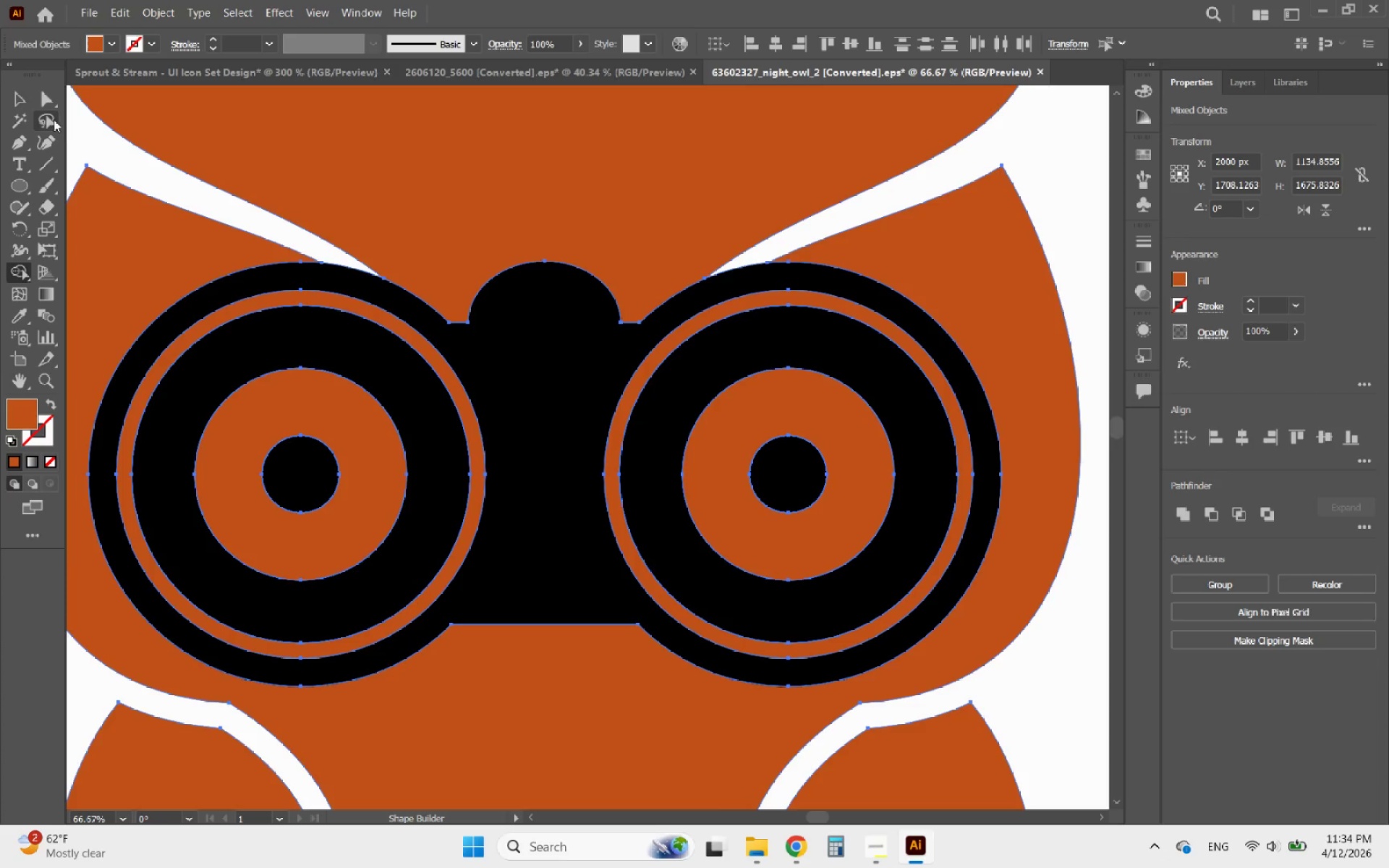 
left_click([20, 102])
 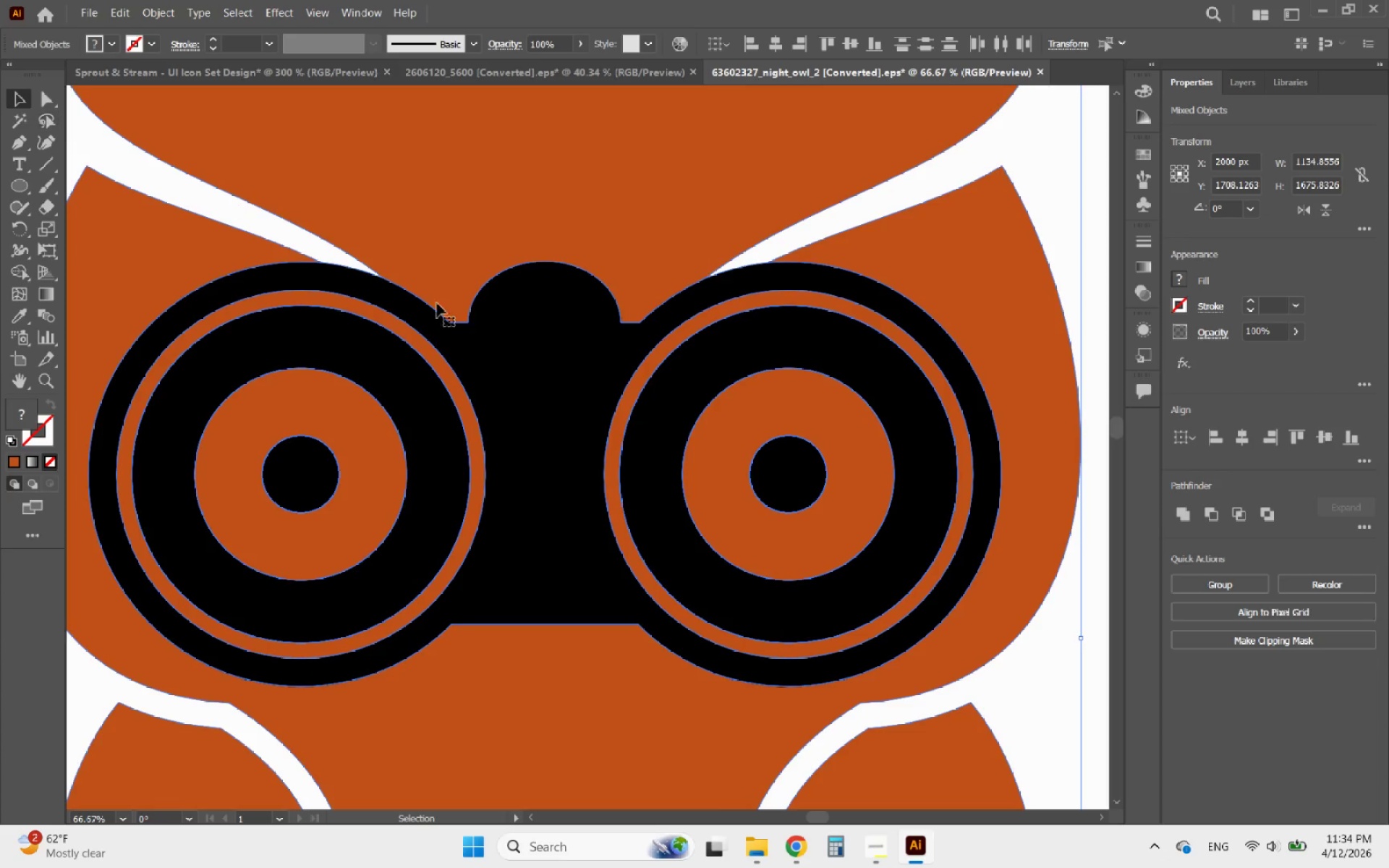 
hold_key(key=AltLeft, duration=0.33)
 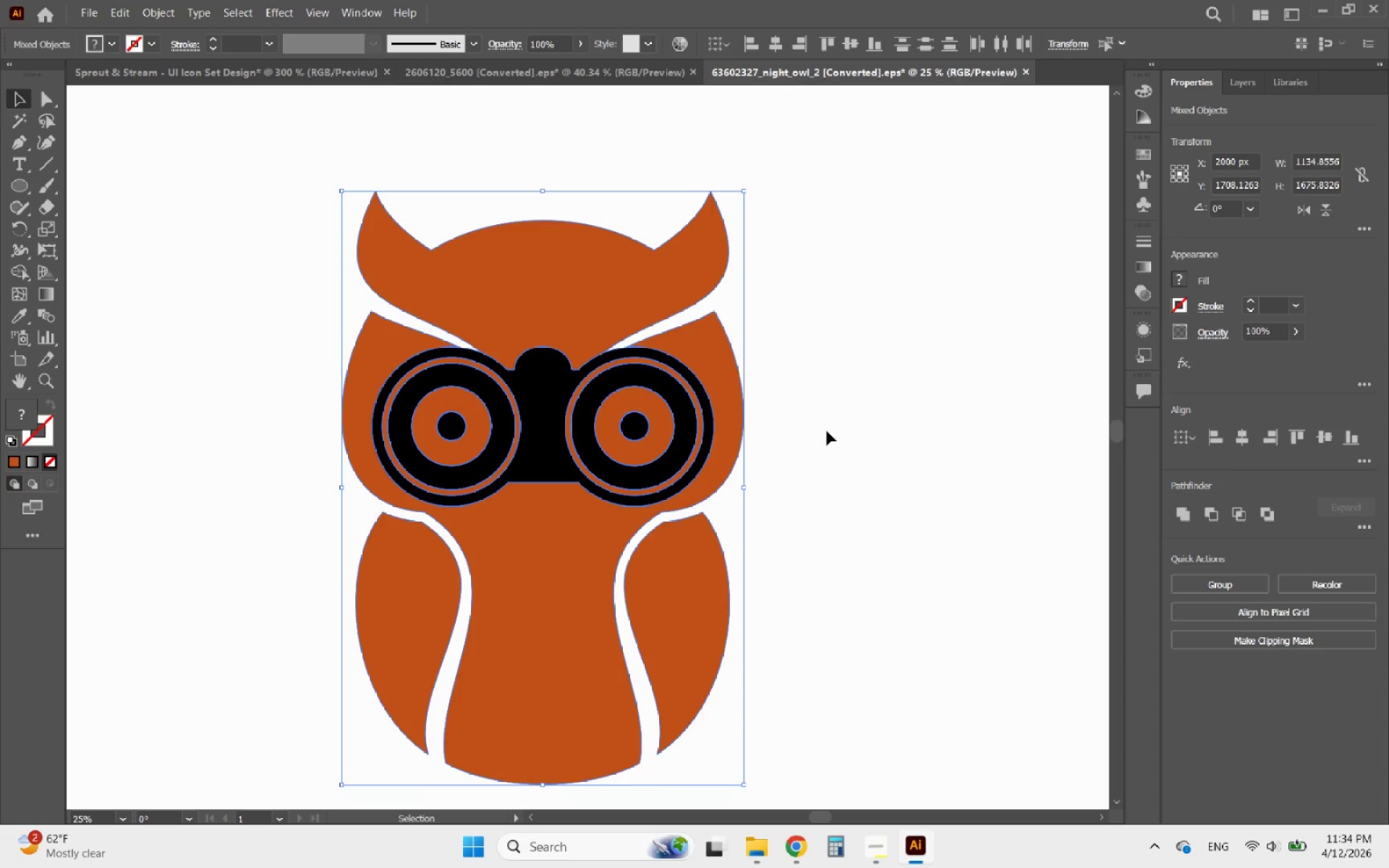 
left_click([842, 431])
 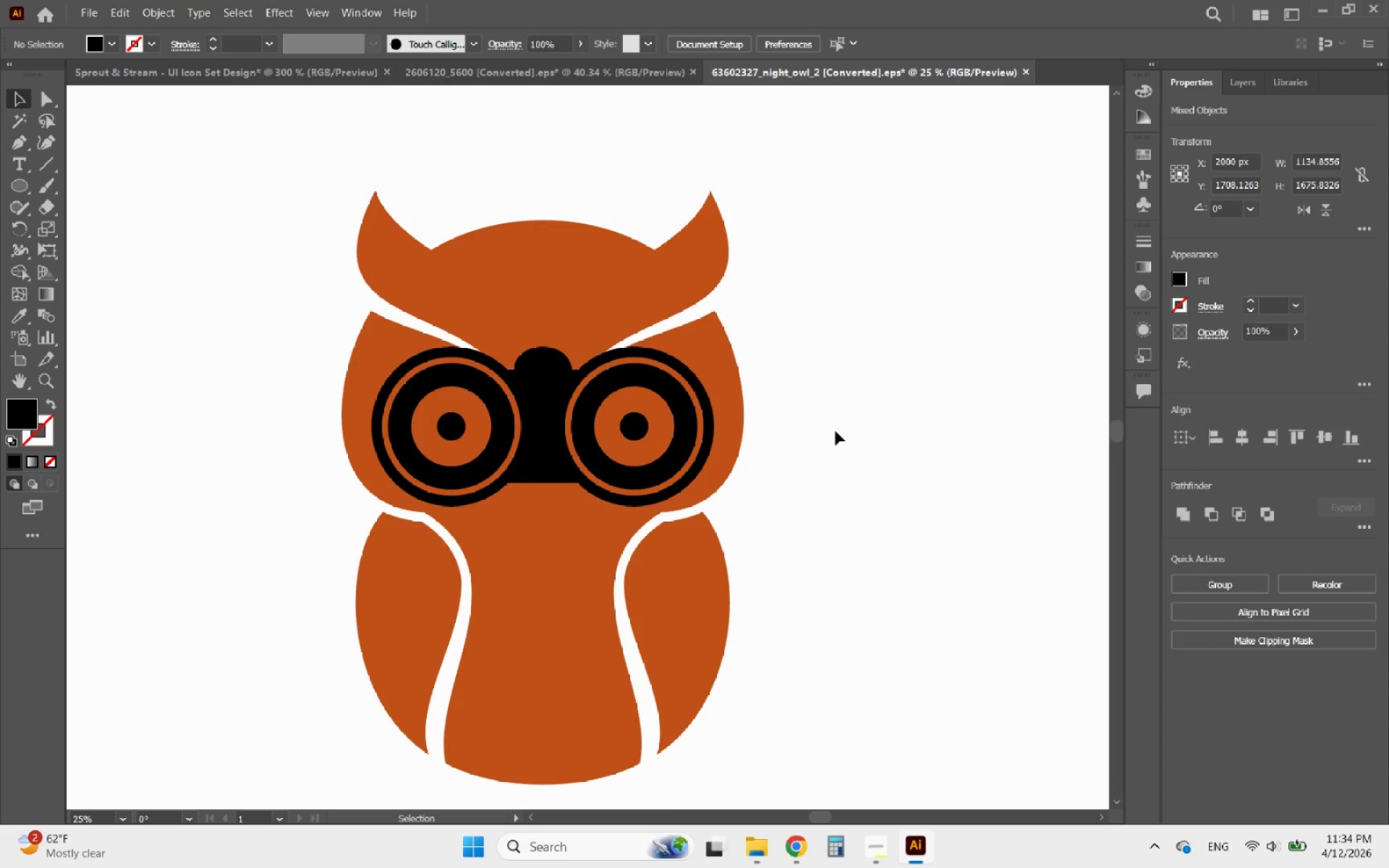 
scroll: coordinate [543, 399], scroll_direction: down, amount: 3.0
 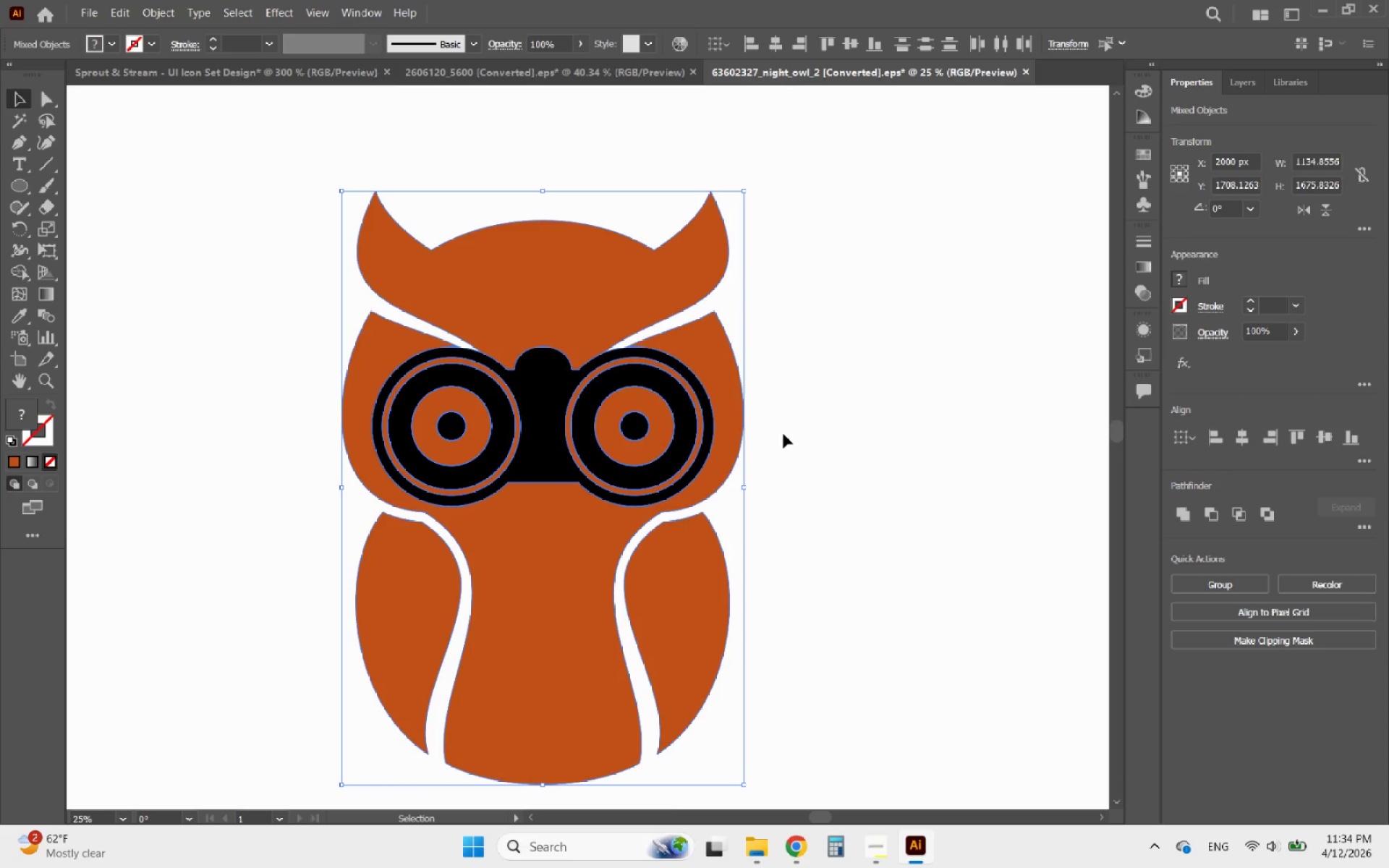 
hold_key(key=AltLeft, duration=0.44)
scroll: coordinate [596, 370], scroll_direction: up, amount: 2.0
 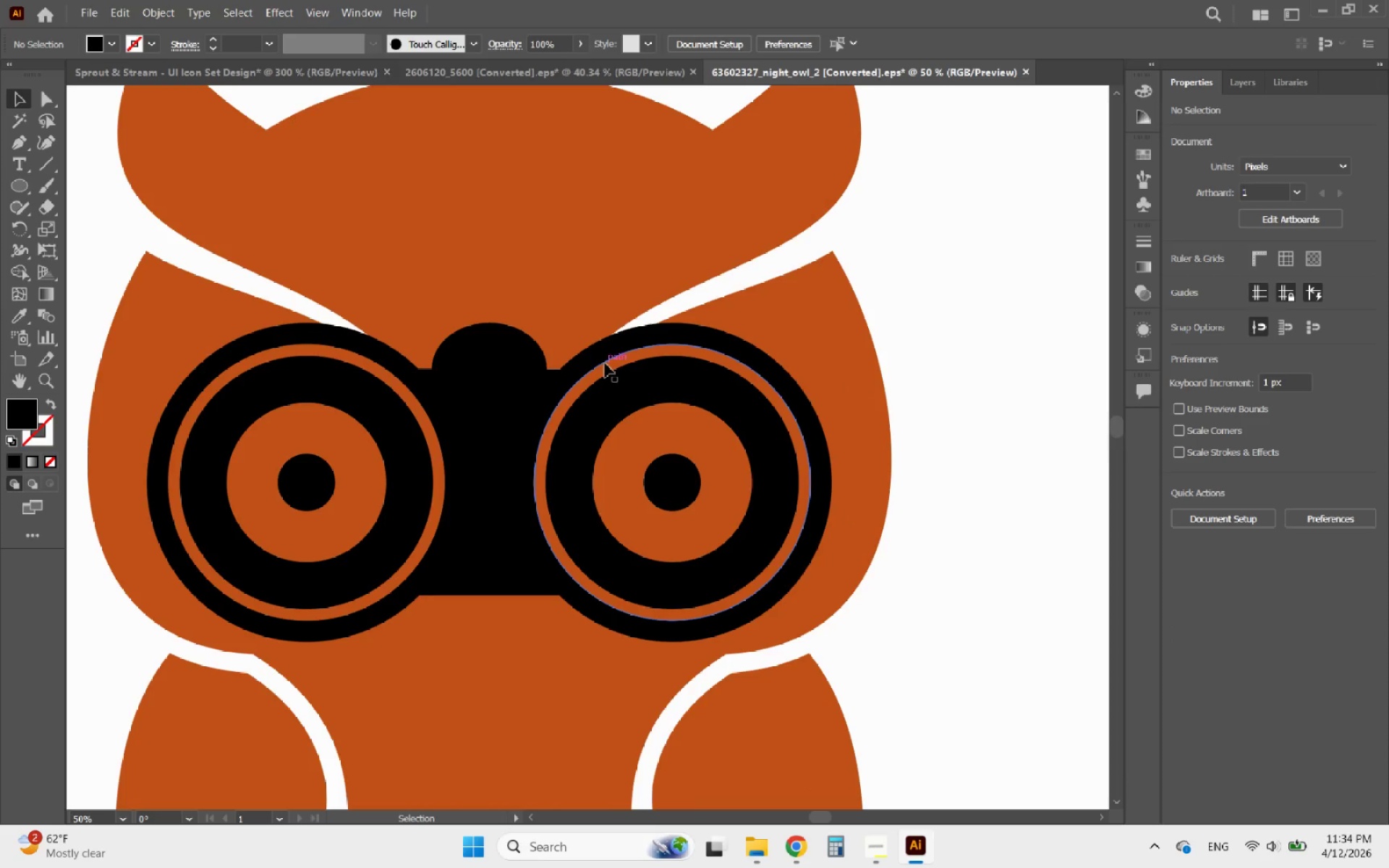 
left_click([609, 362])
 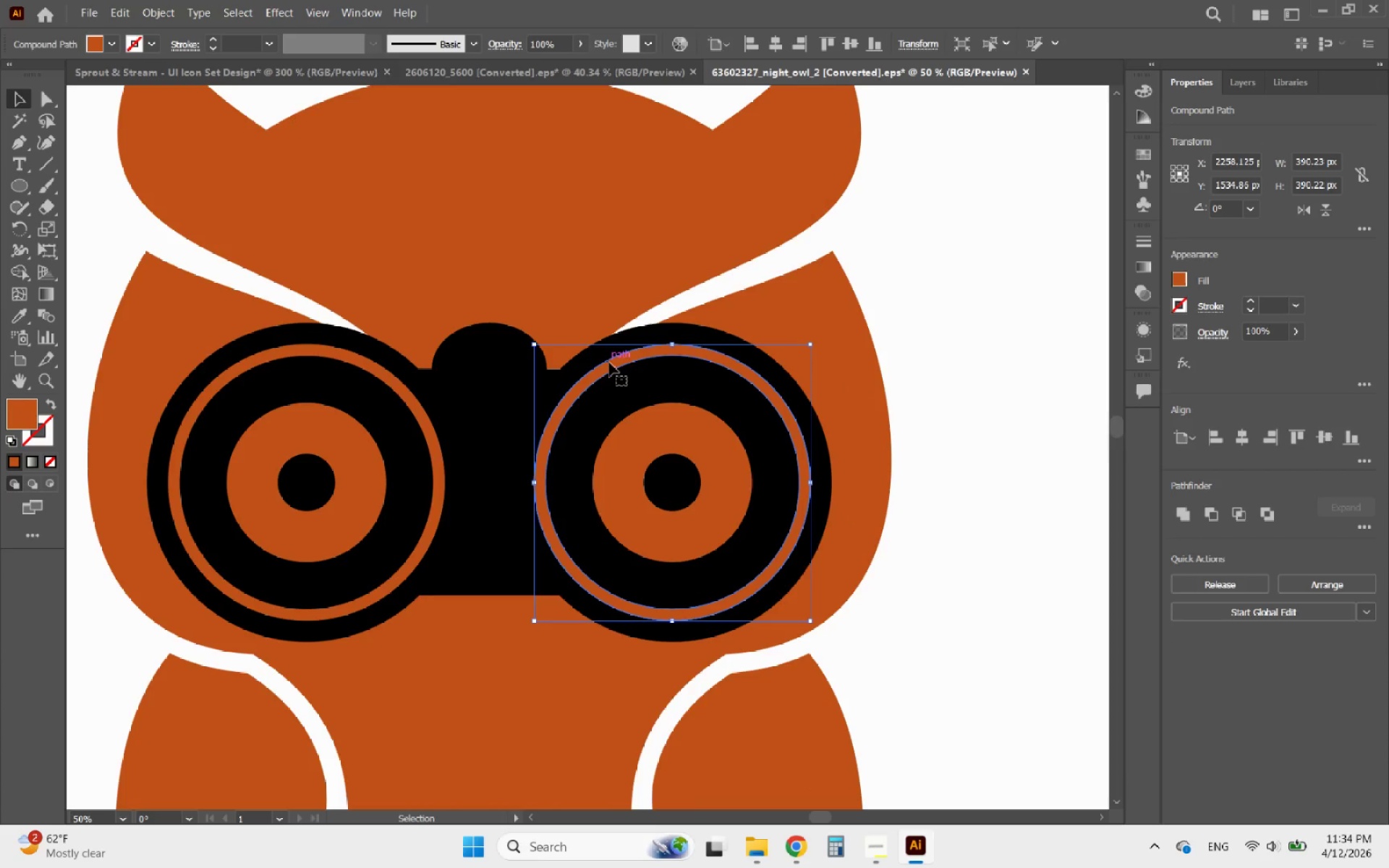 
key(Delete)
 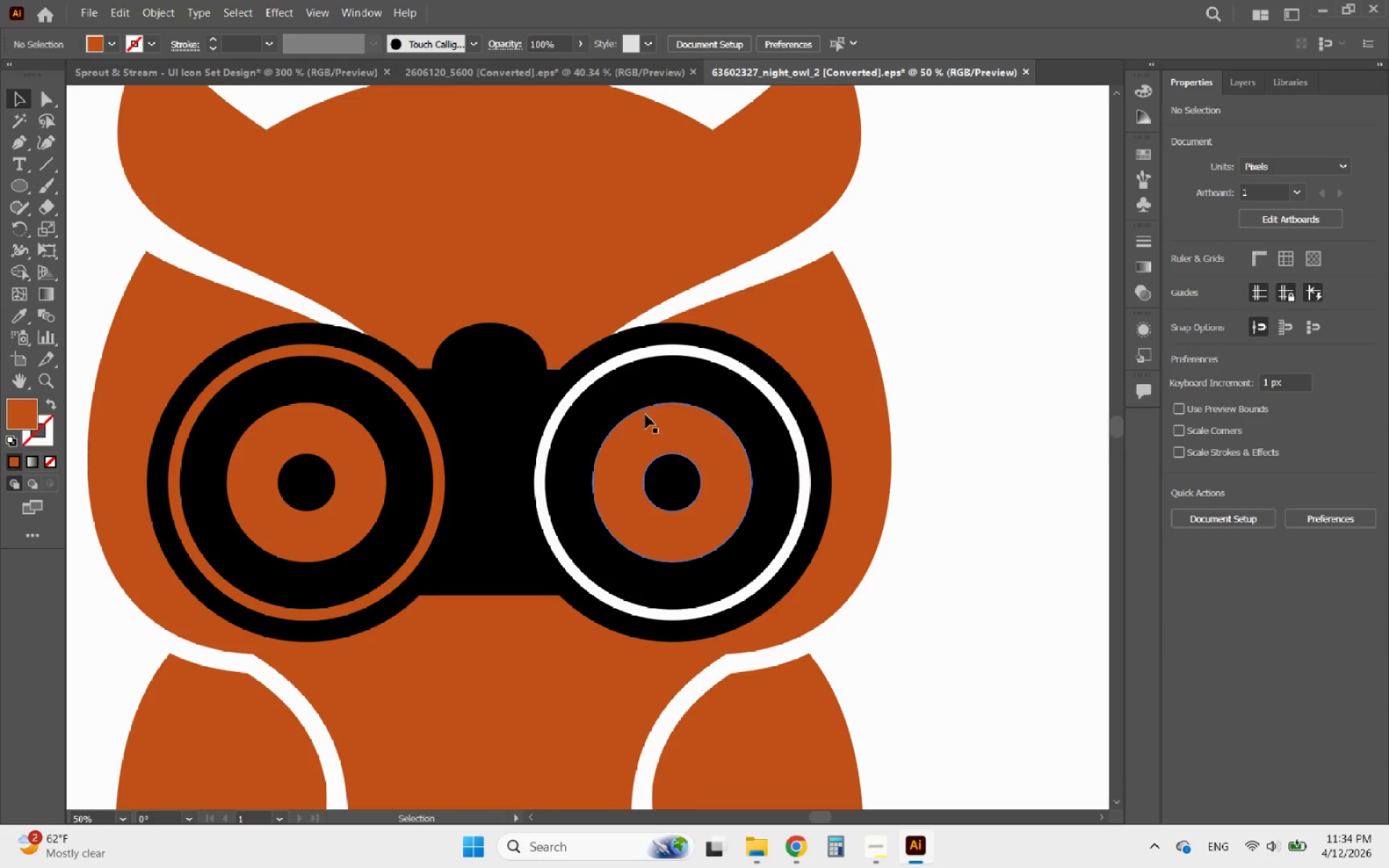 
left_click([645, 421])
 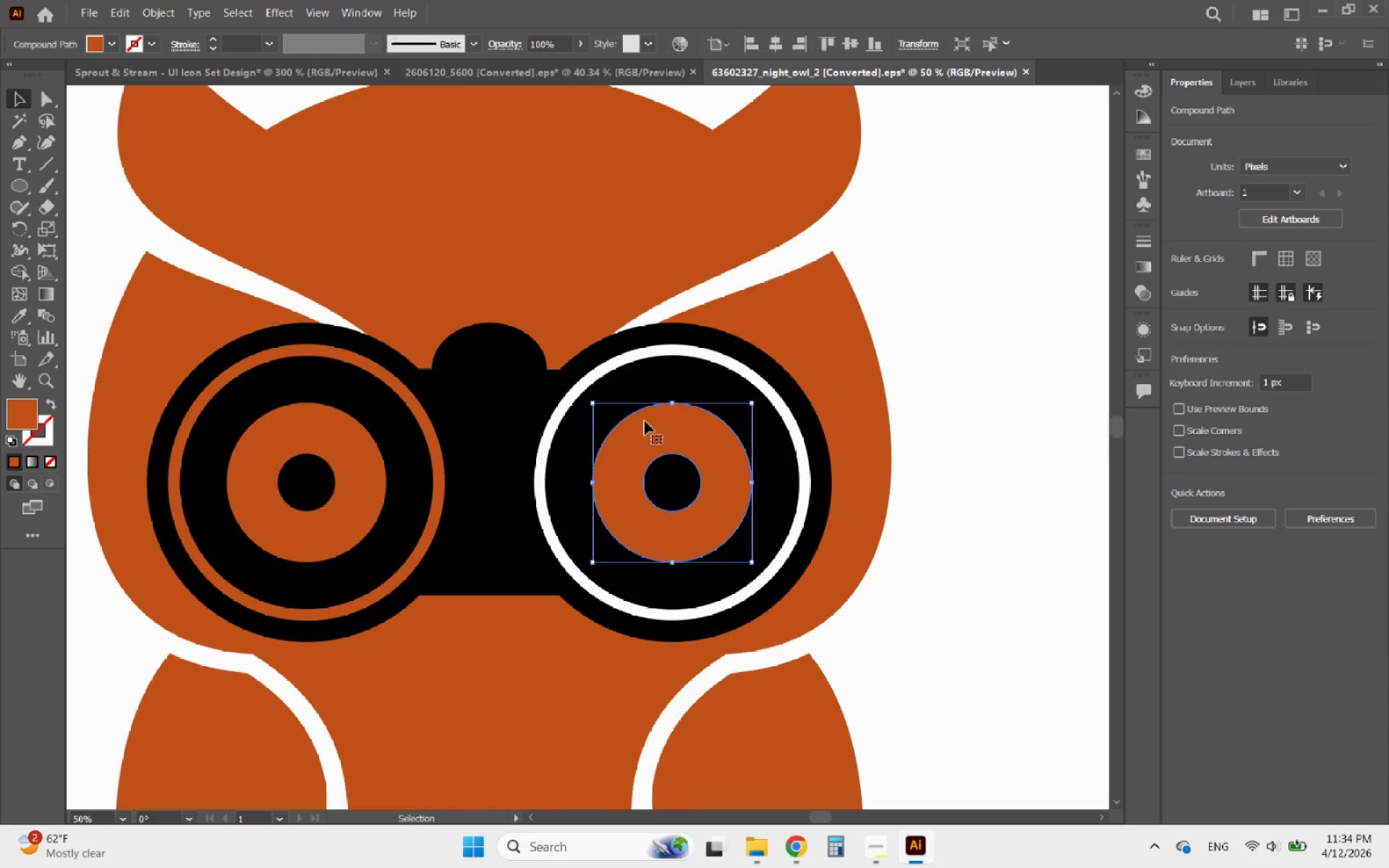 
key(Delete)
 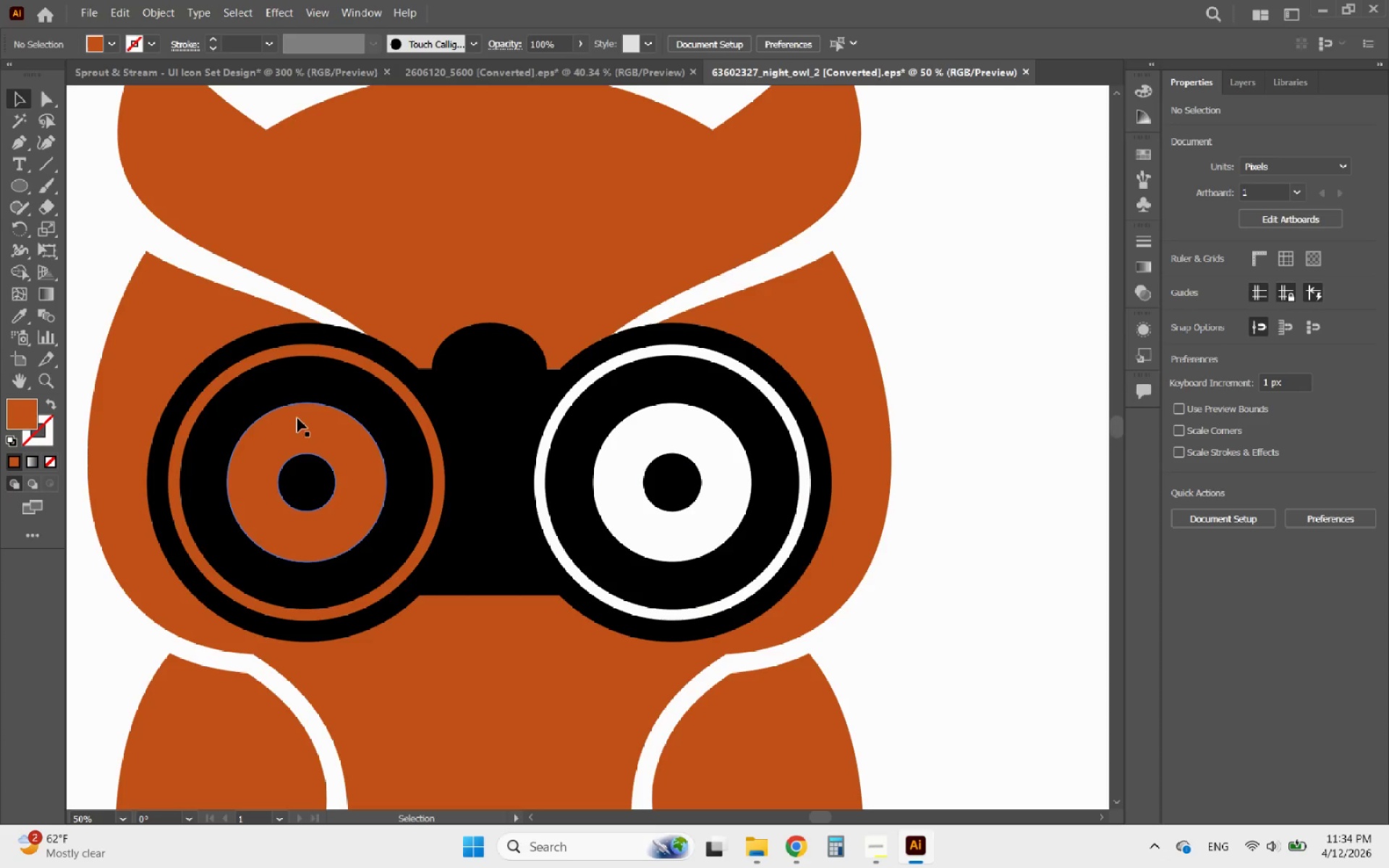 
left_click([294, 418])
 